 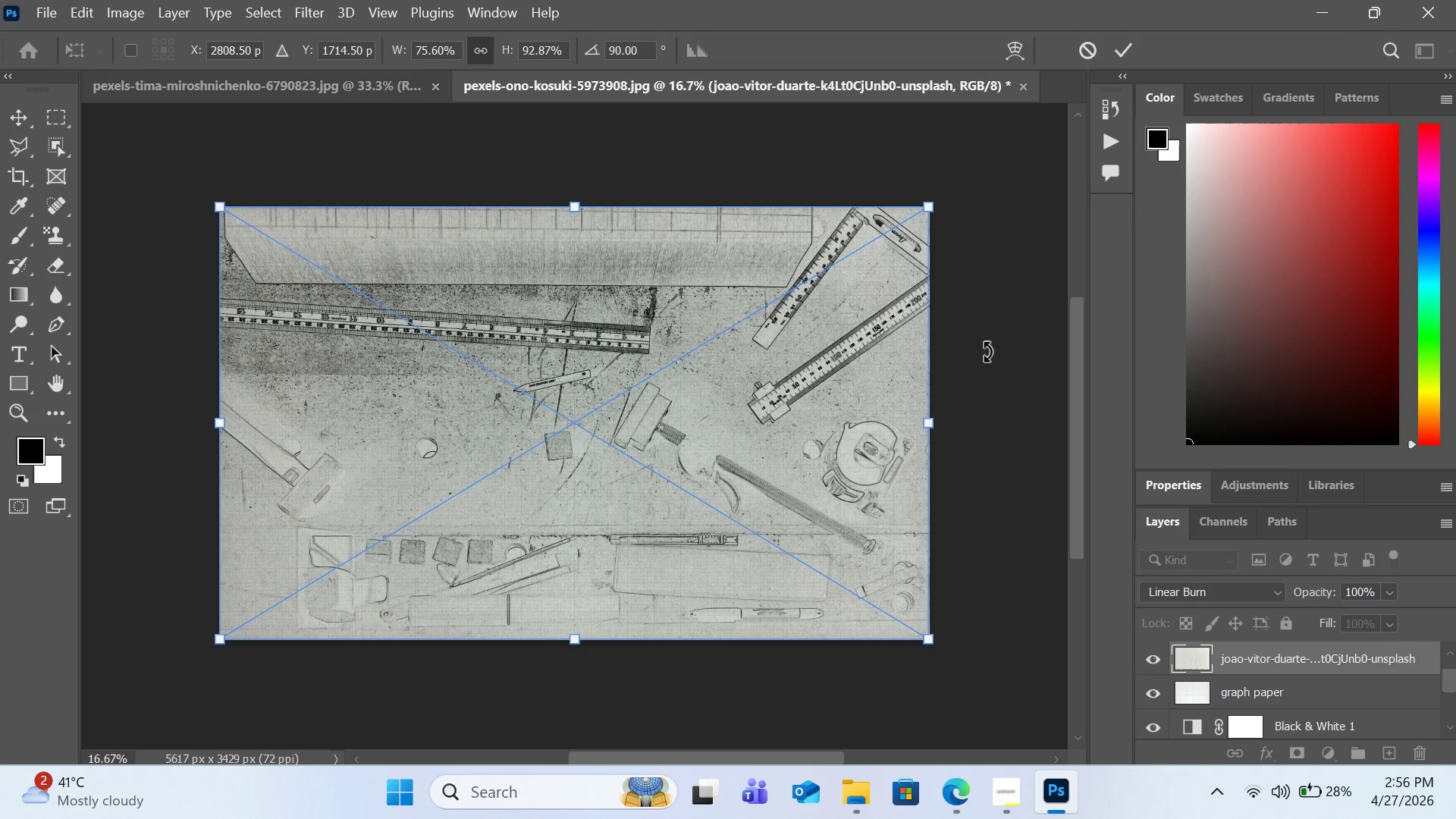 
left_click([1342, 619])
 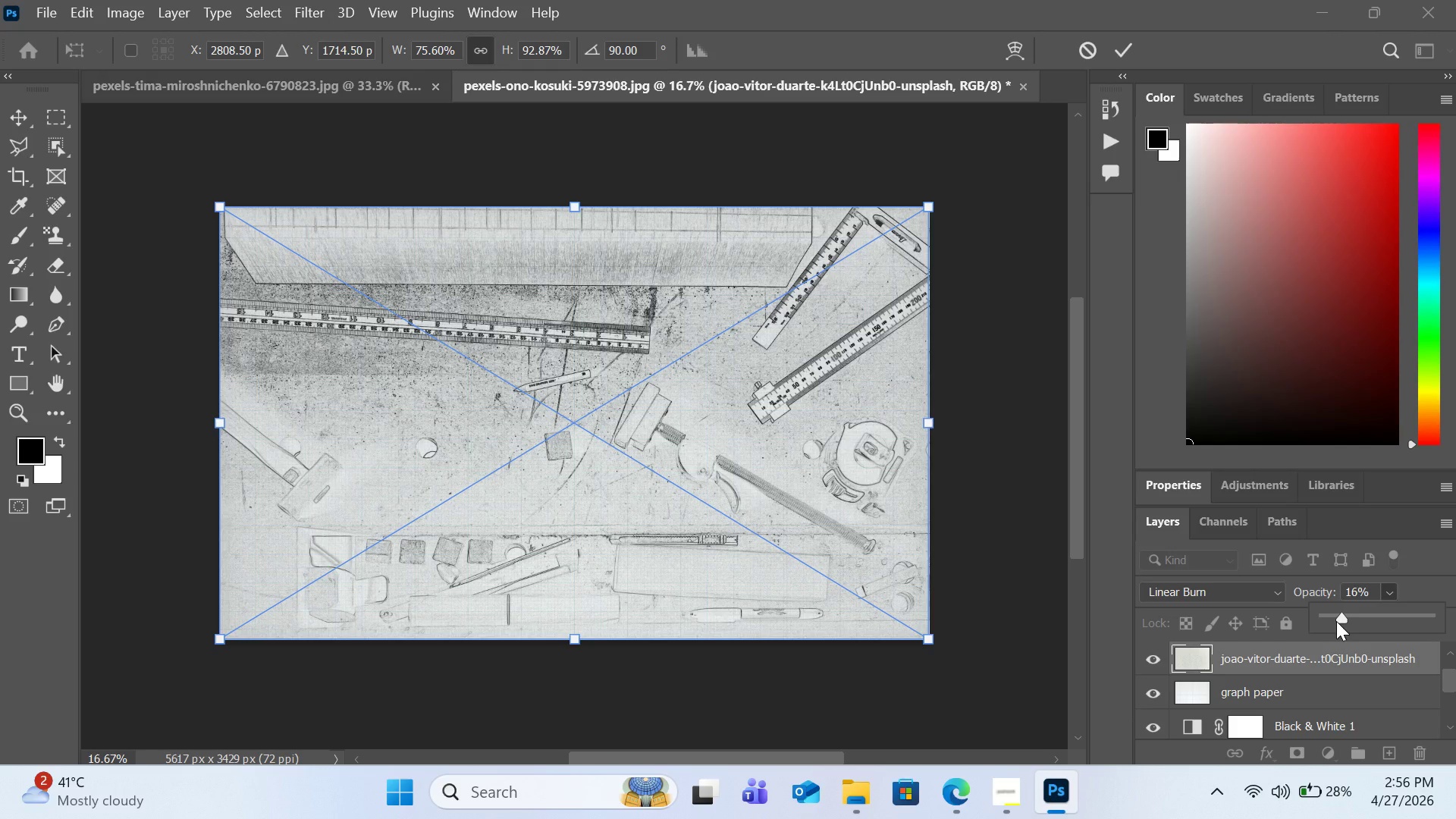 
left_click_drag(start_coordinate=[1336, 621], to_coordinate=[1331, 621])
 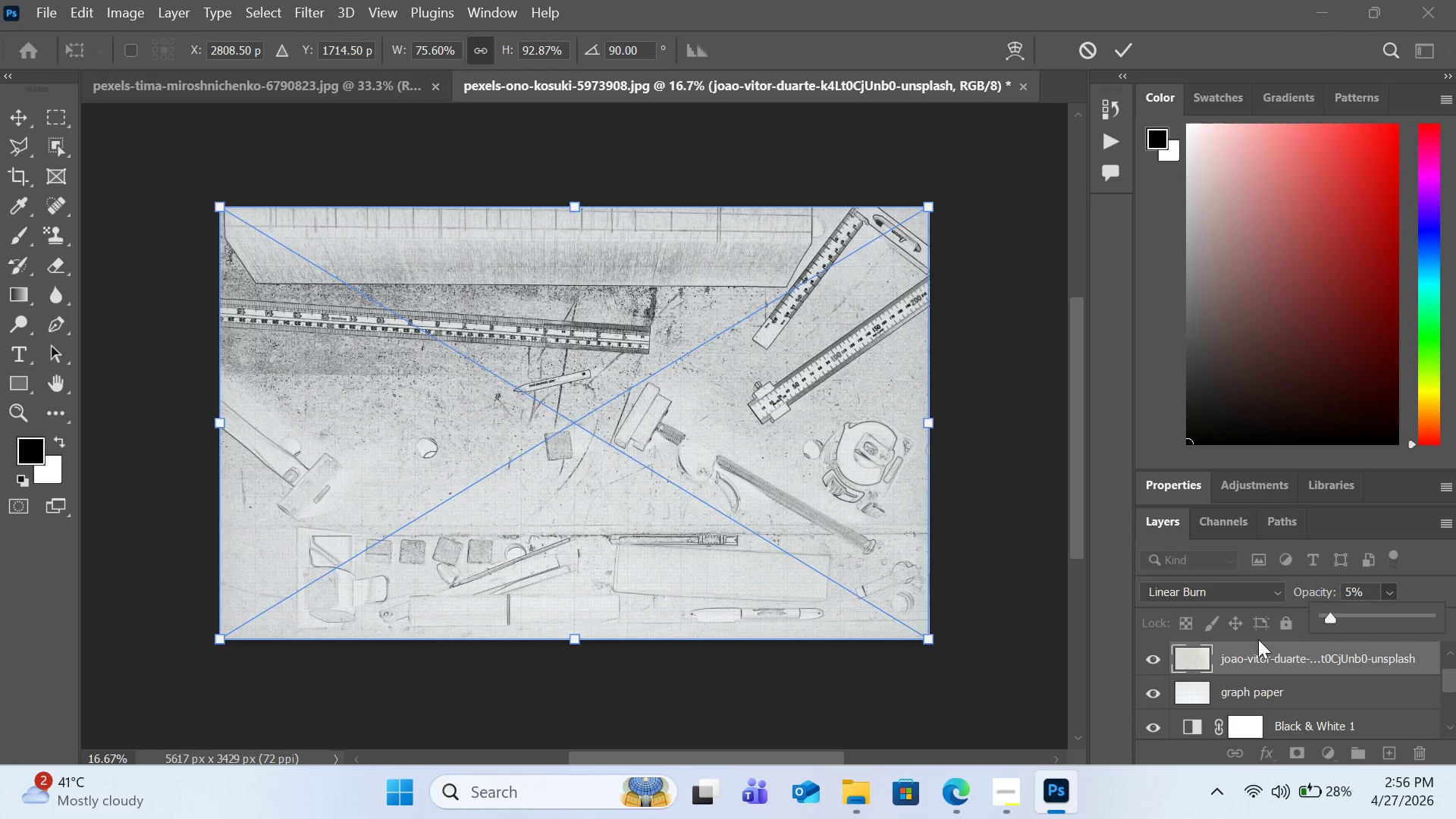 
left_click([1150, 659])
 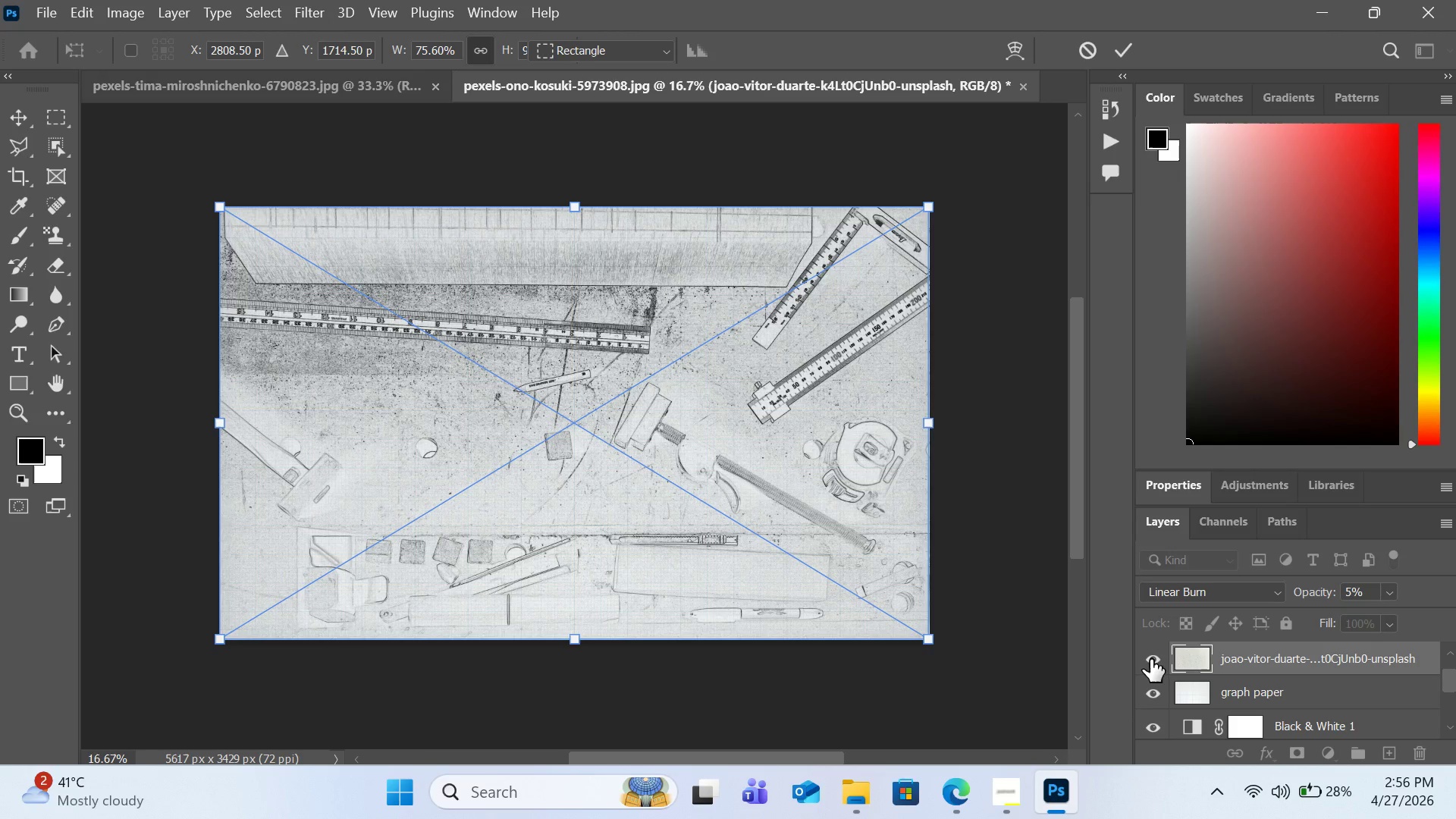 
left_click([1150, 659])
 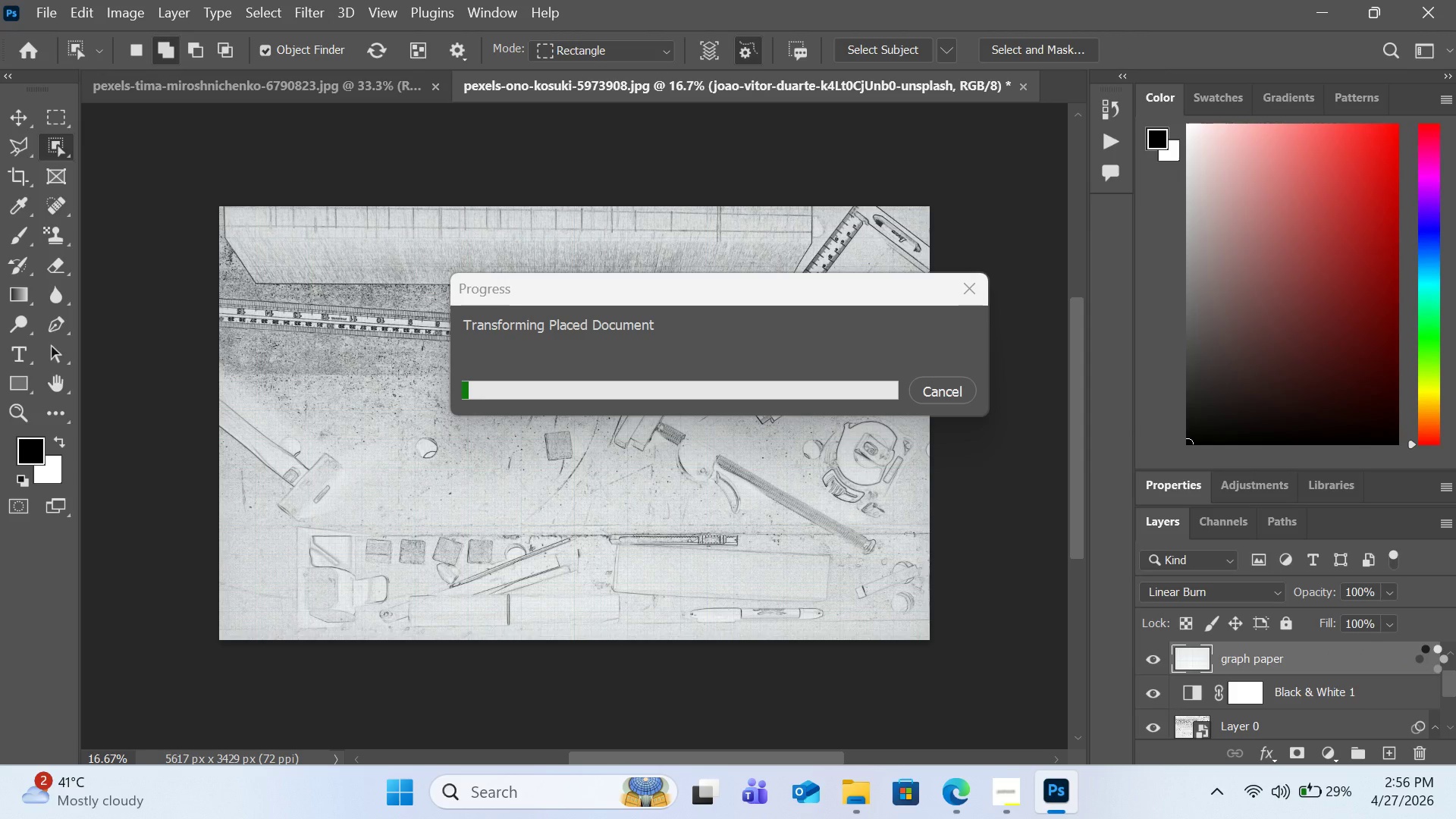 
wait(6.72)
 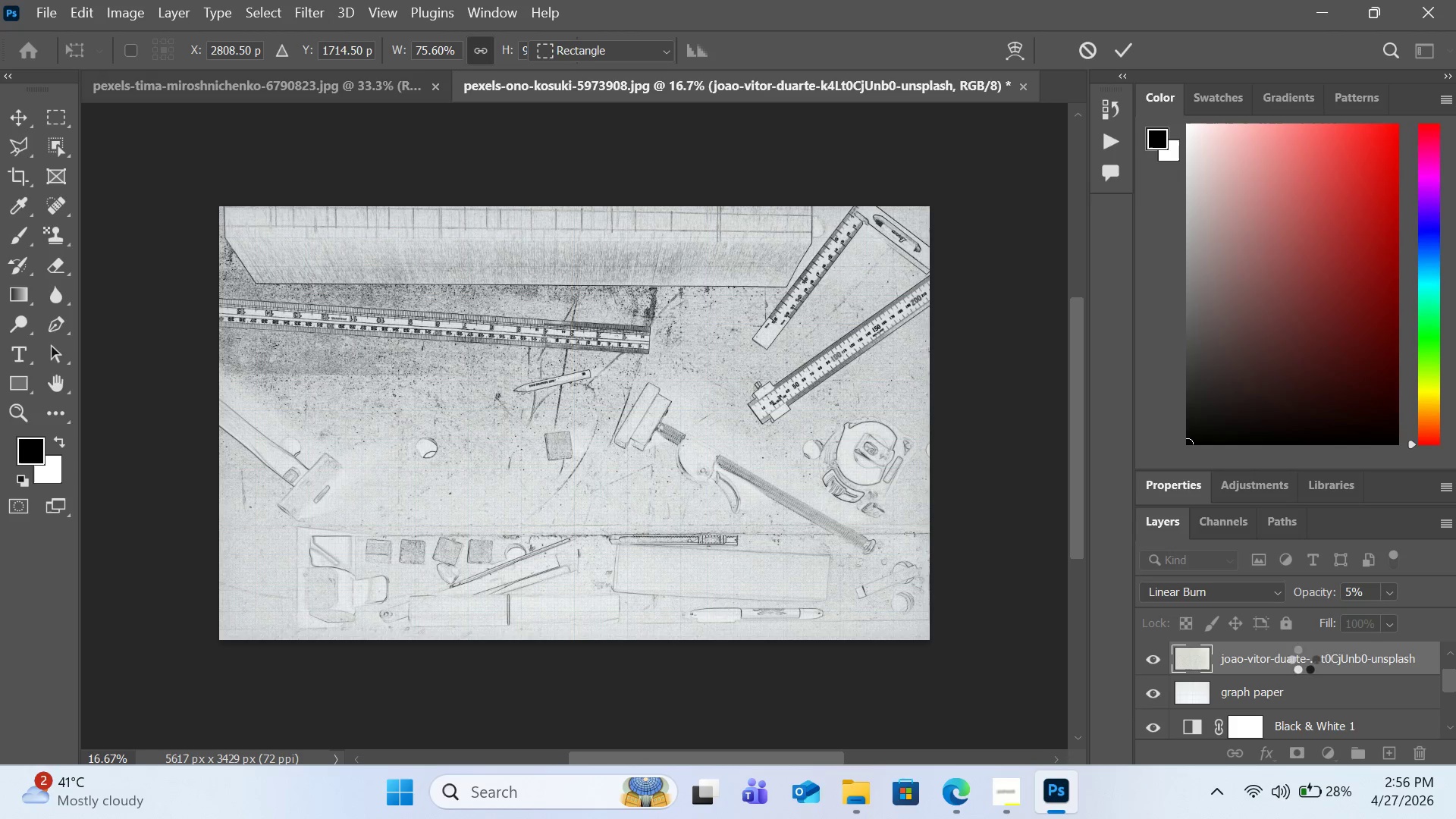 
scroll: coordinate [1345, 663], scroll_direction: down, amount: 1.0
 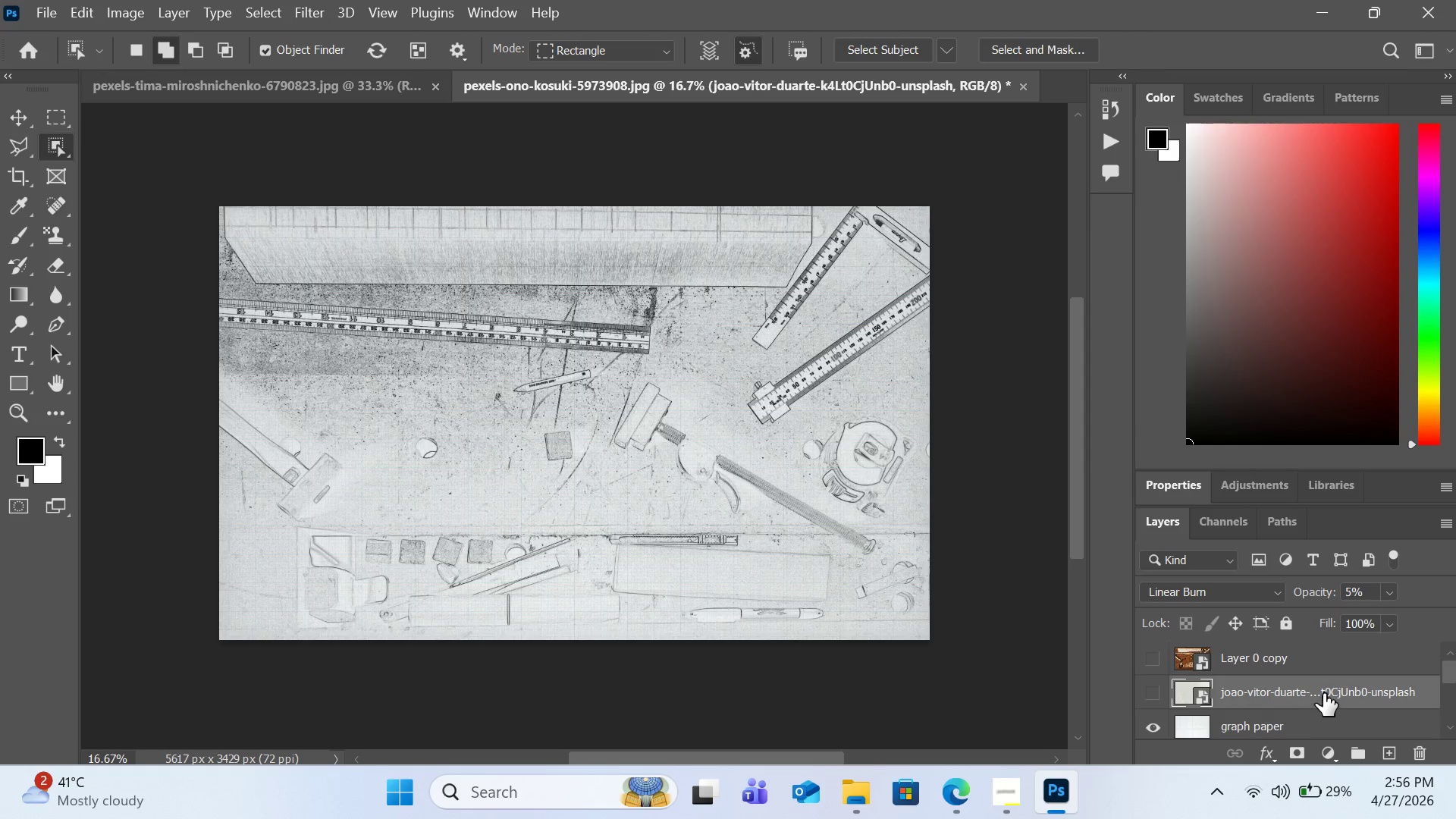 
right_click([1286, 689])
 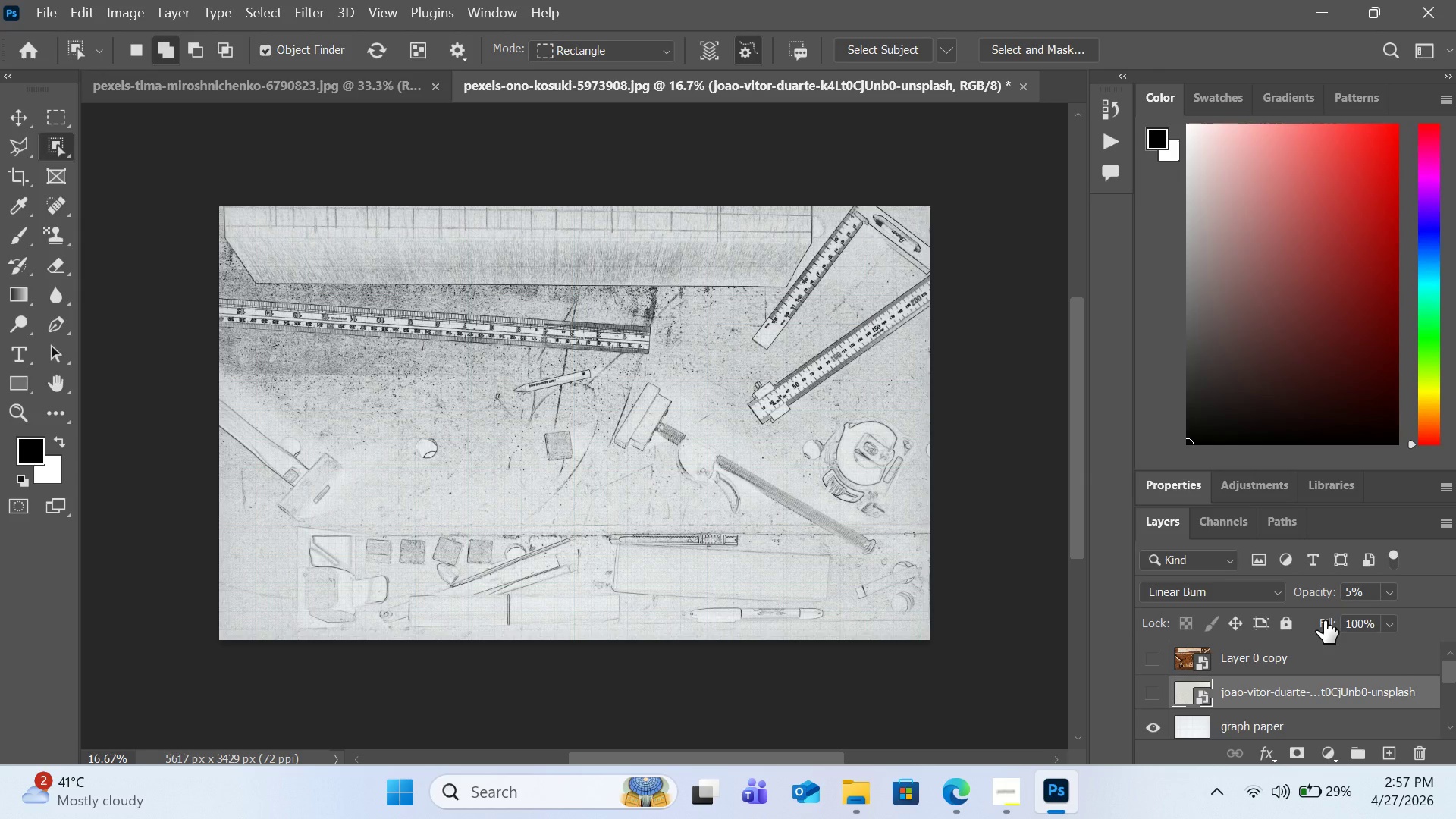 
wait(37.94)
 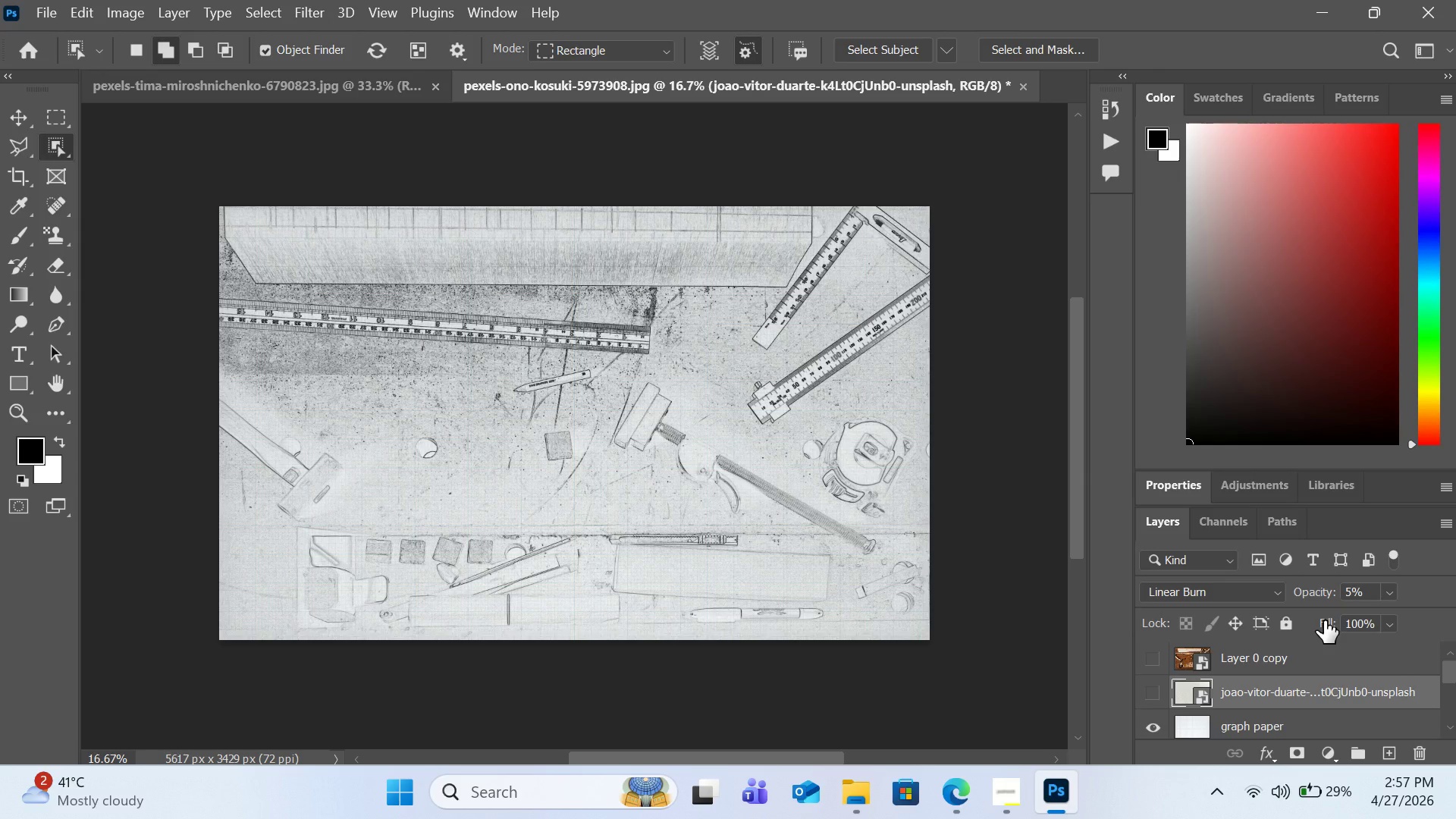 
right_click([1292, 682])
 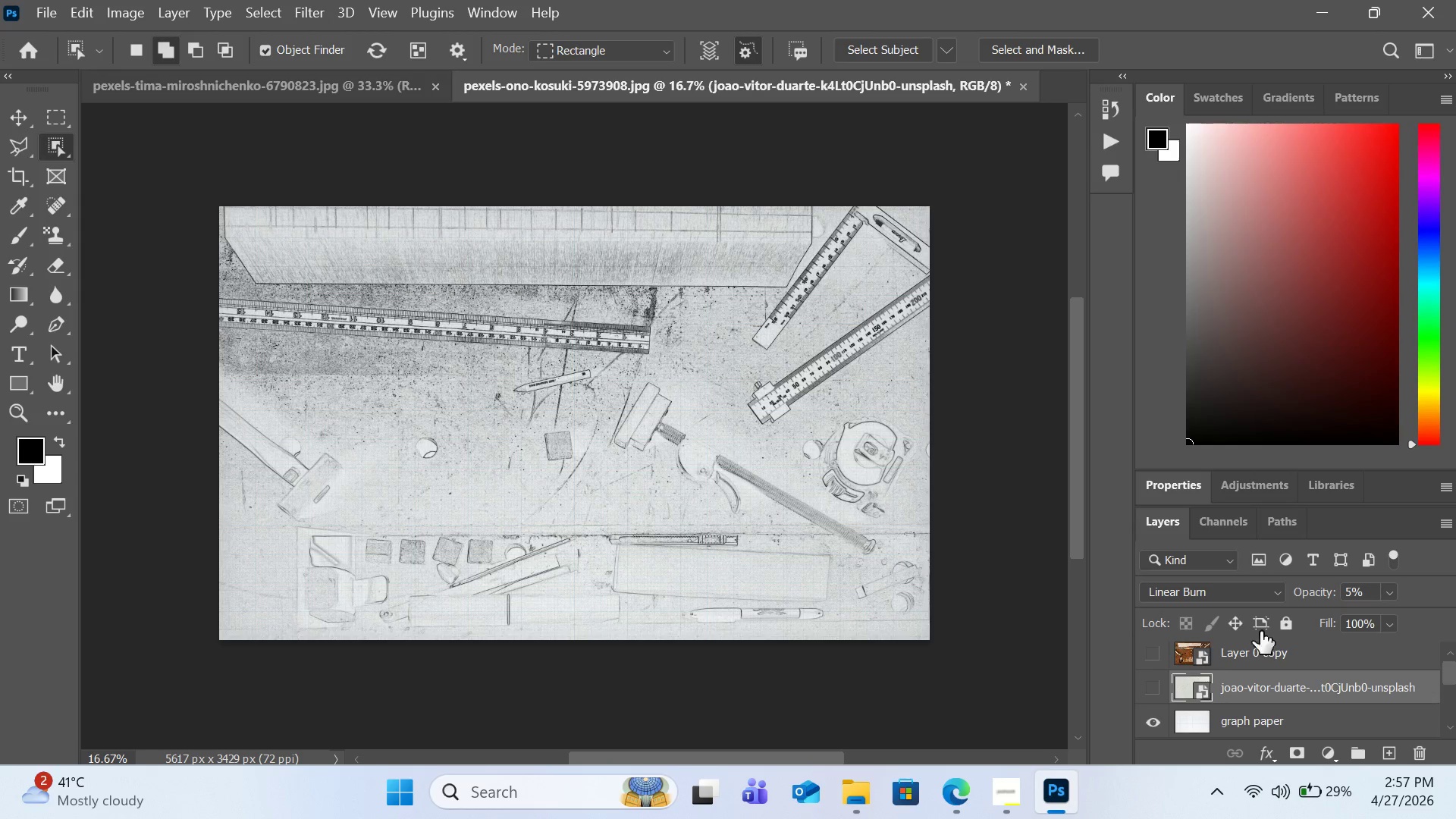 
wait(12.03)
 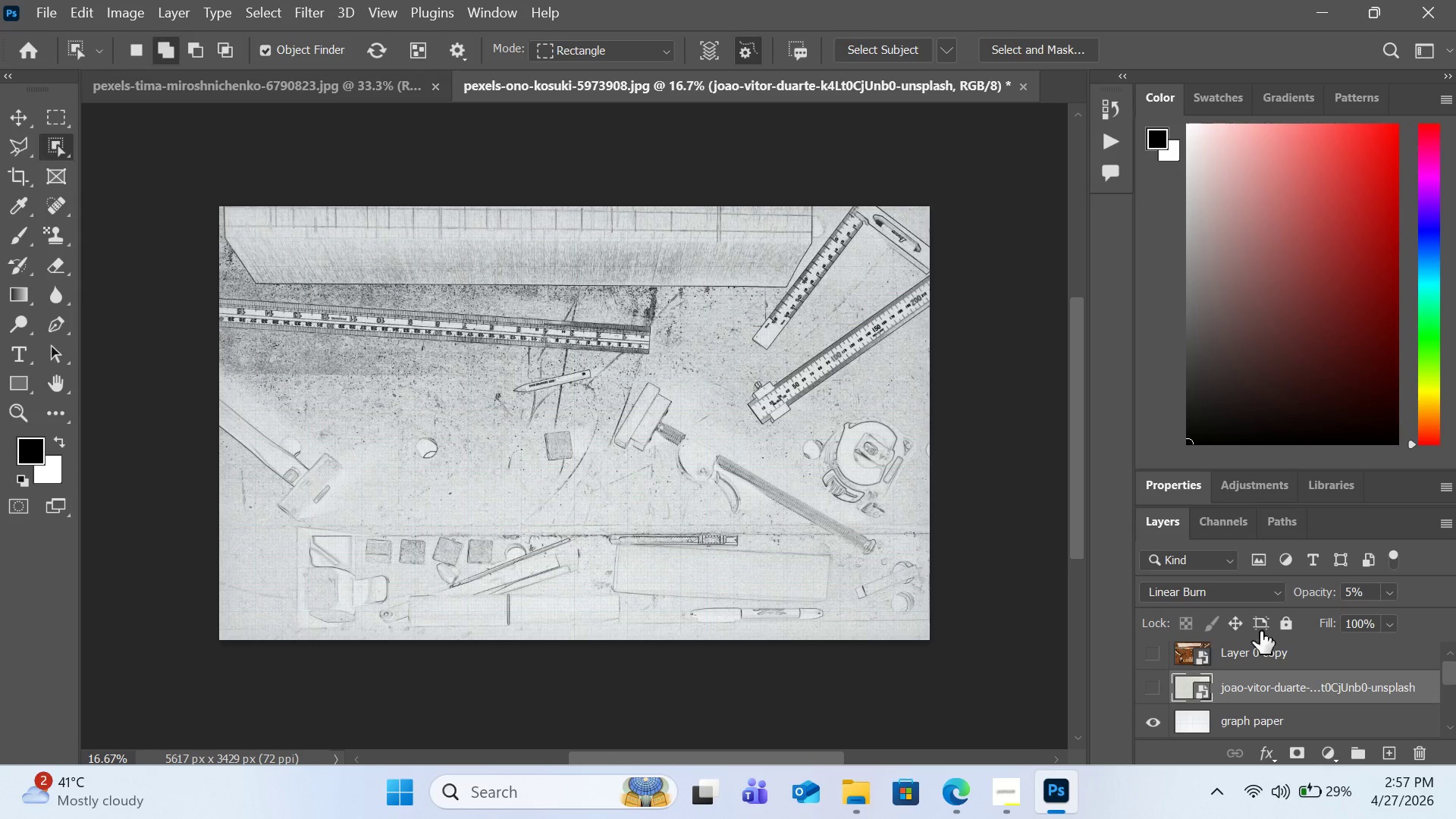 
scroll: coordinate [1302, 604], scroll_direction: down, amount: 2.0
 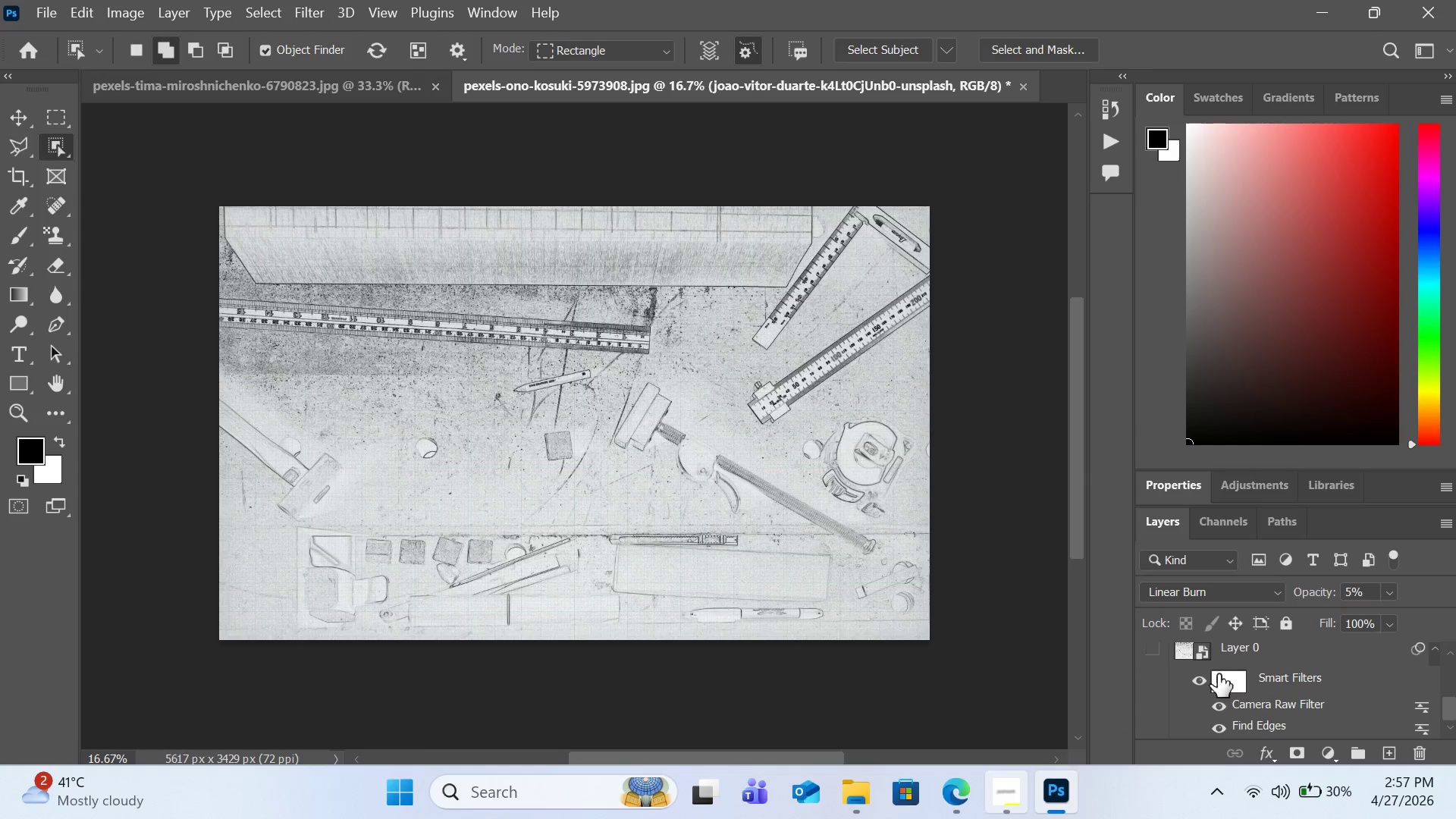 
scroll: coordinate [1311, 693], scroll_direction: up, amount: 2.0
 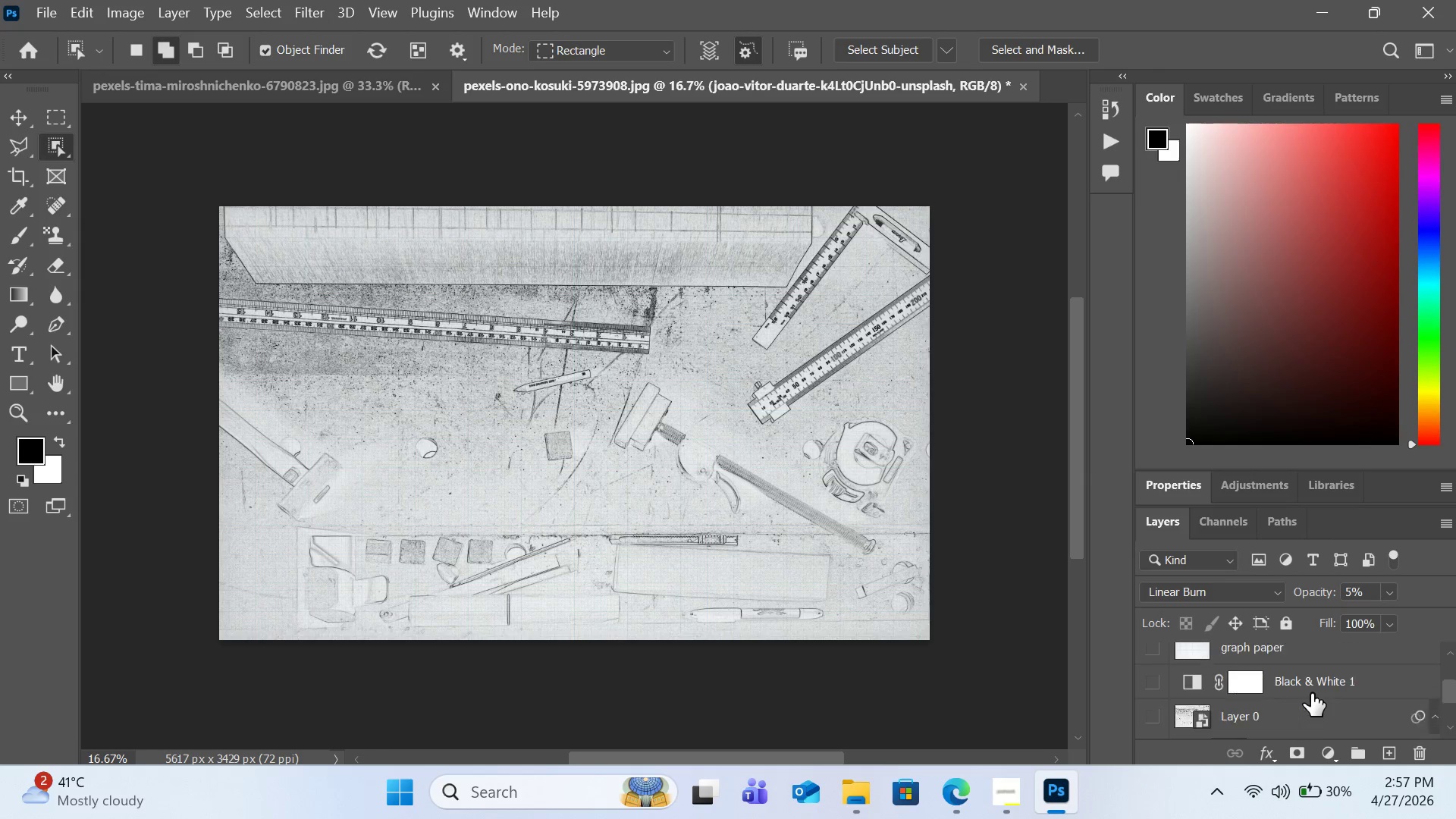 
left_click([1450, 655])
 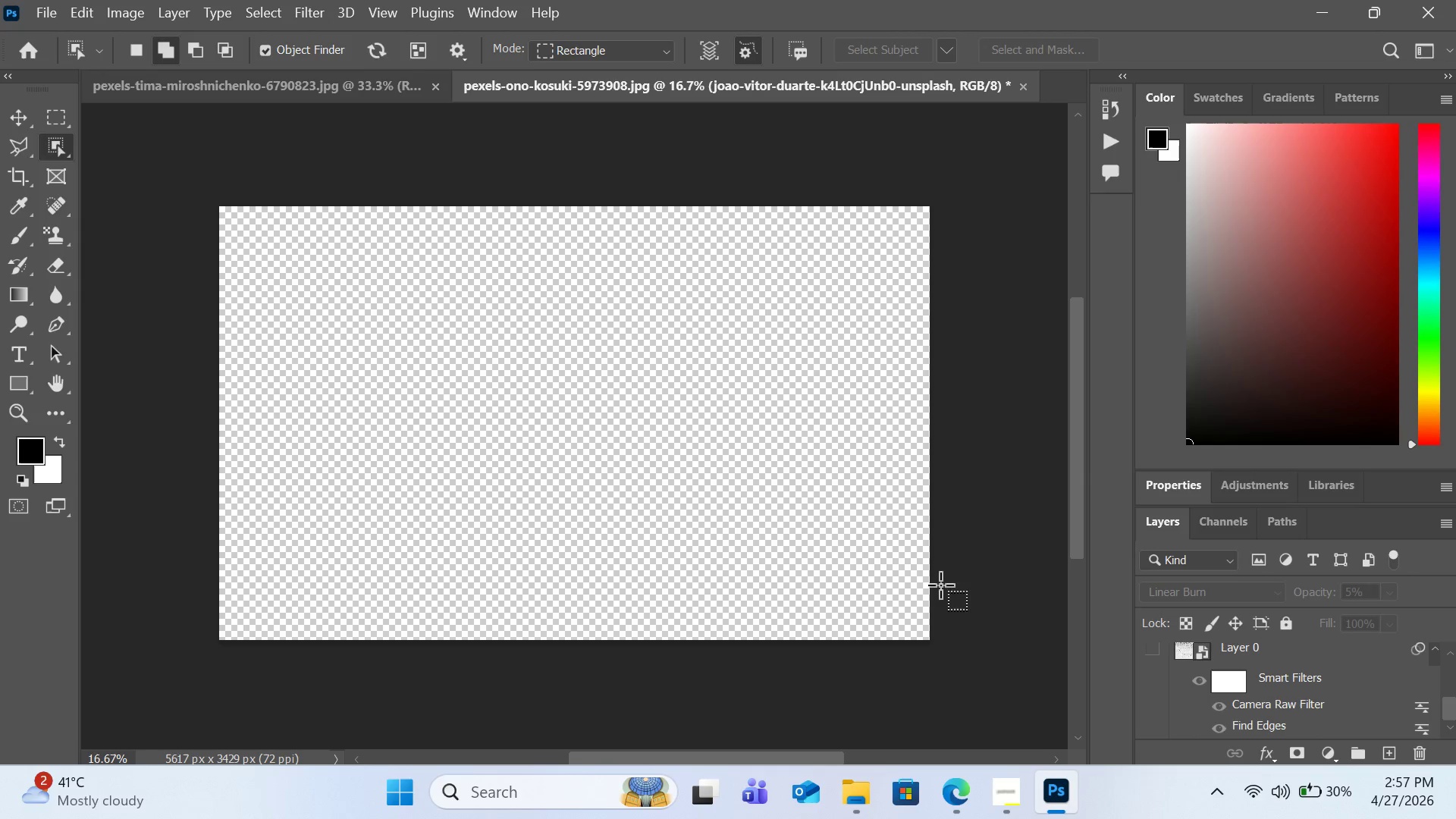 
wait(5.2)
 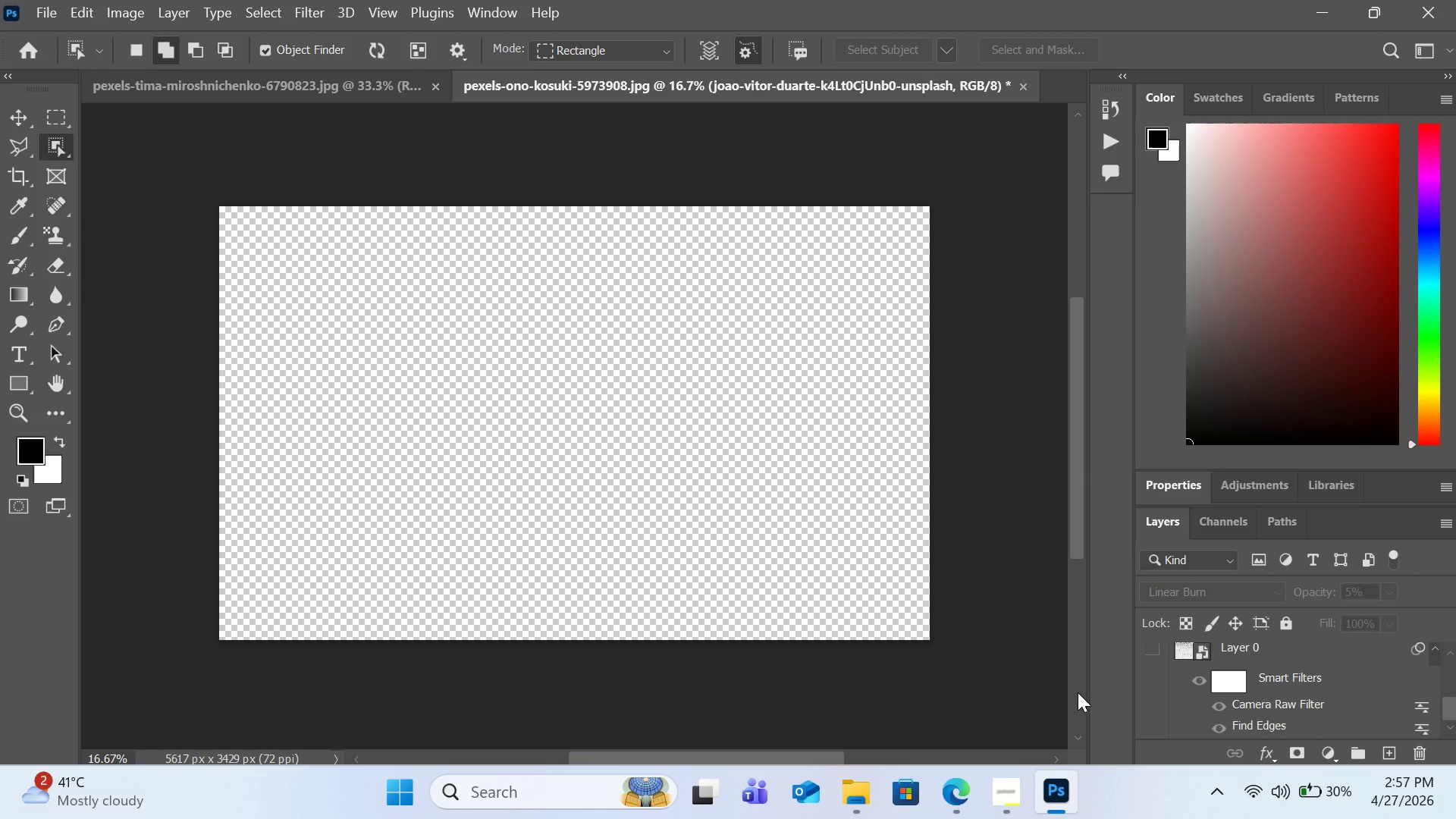 
left_click([1445, 648])
 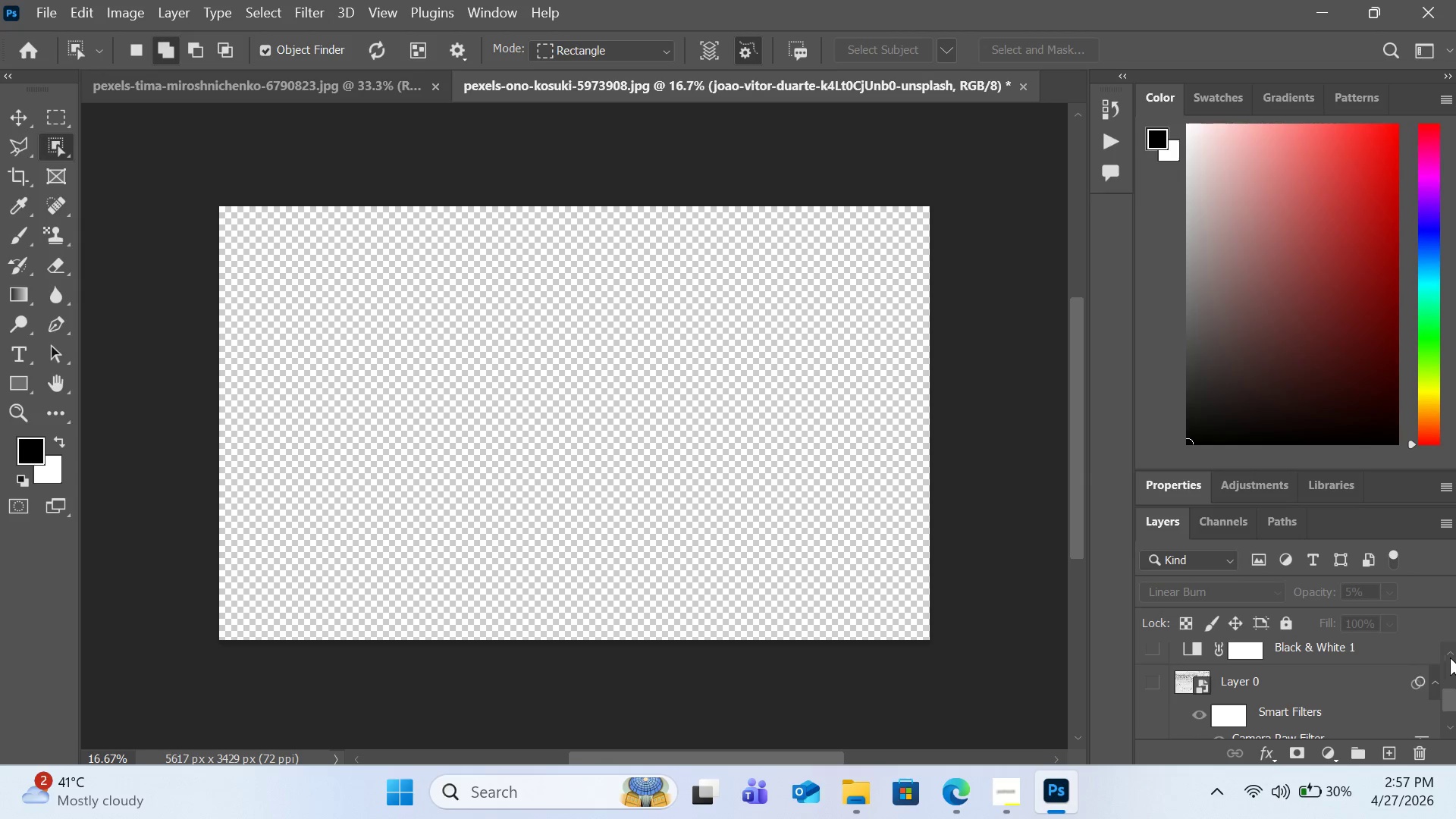 
left_click([1451, 653])
 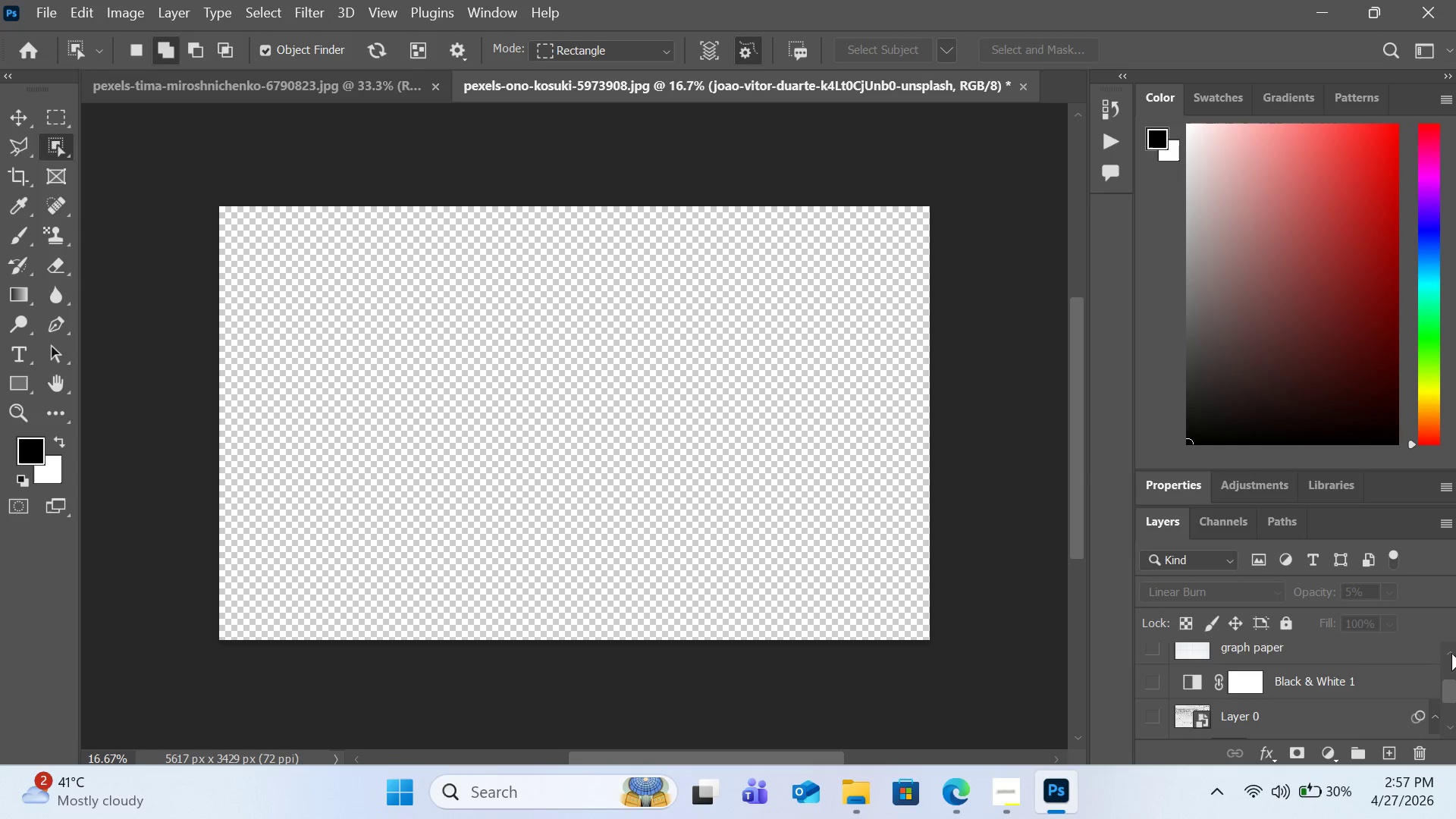 
left_click([1451, 653])
 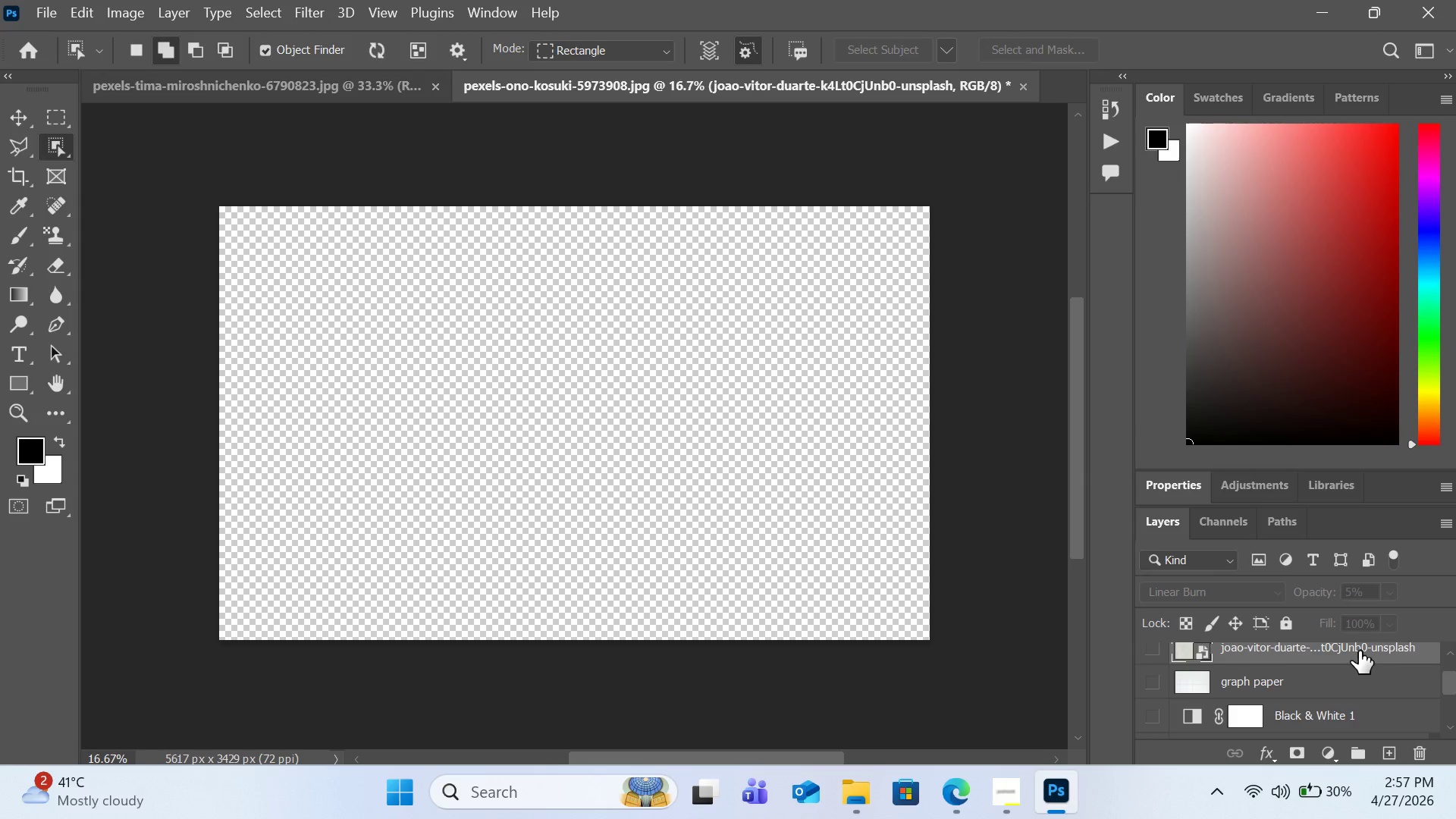 
right_click([1359, 651])
 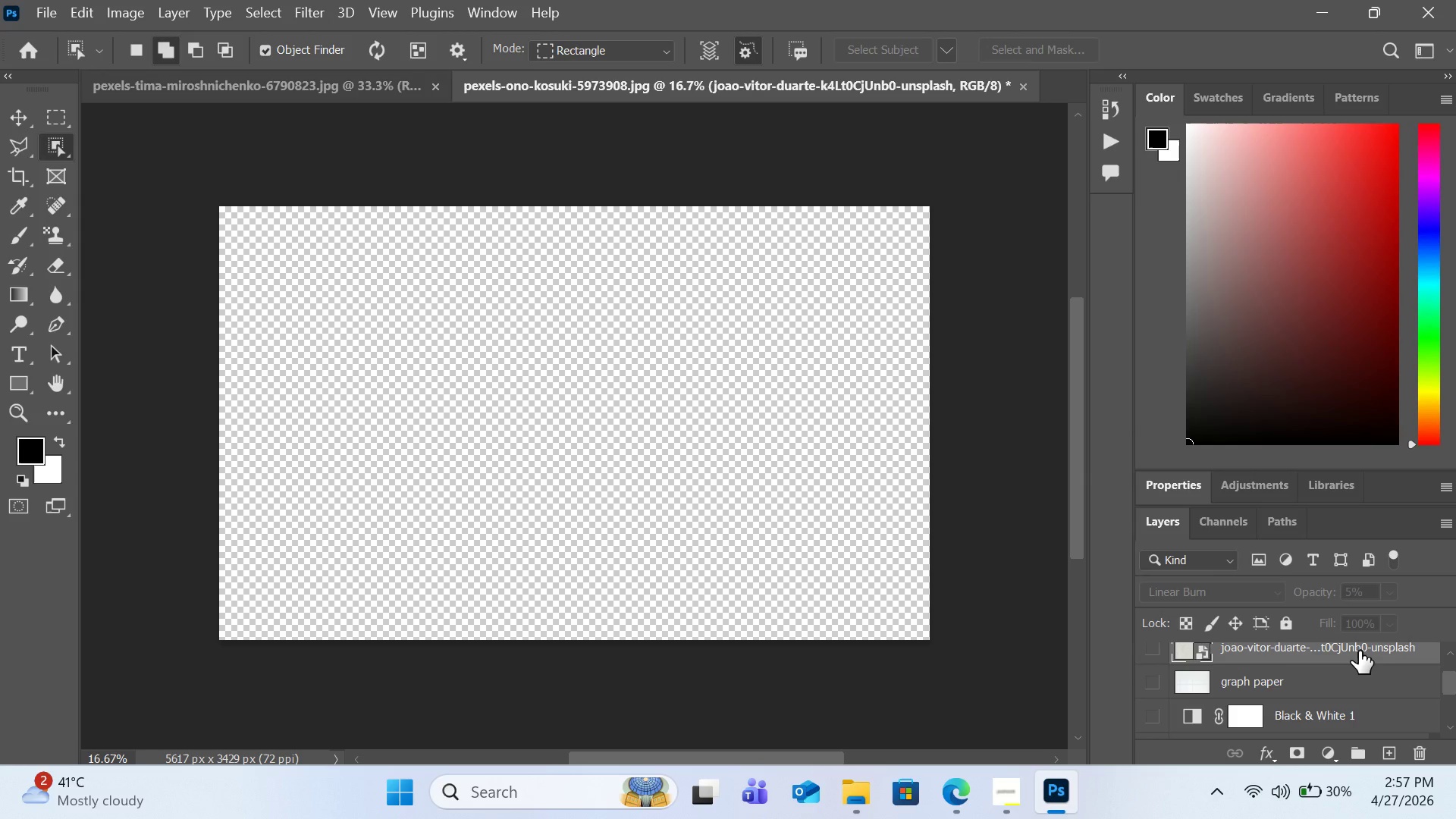 
mouse_move([1261, 637])
 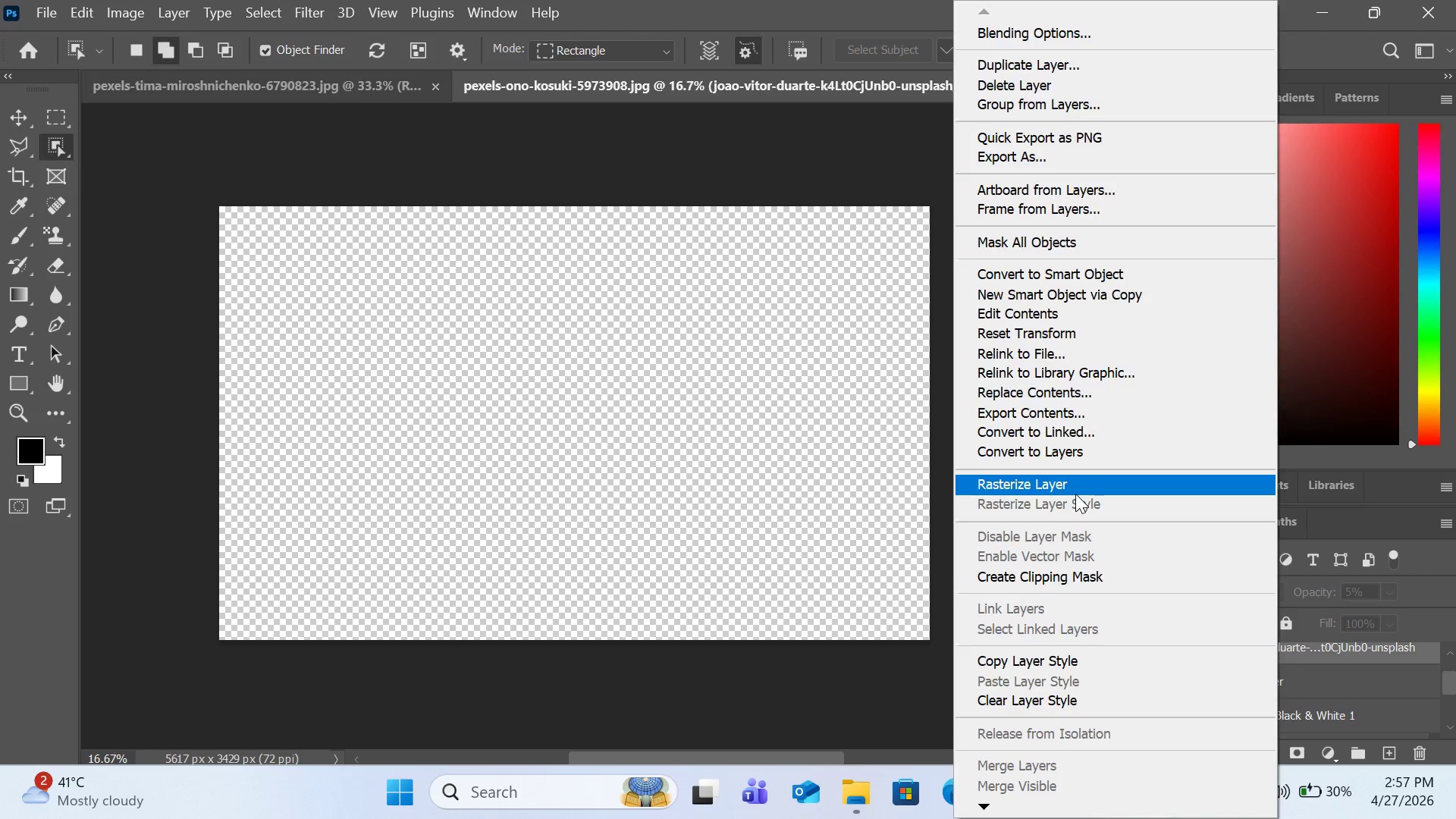 
left_click([1075, 494])
 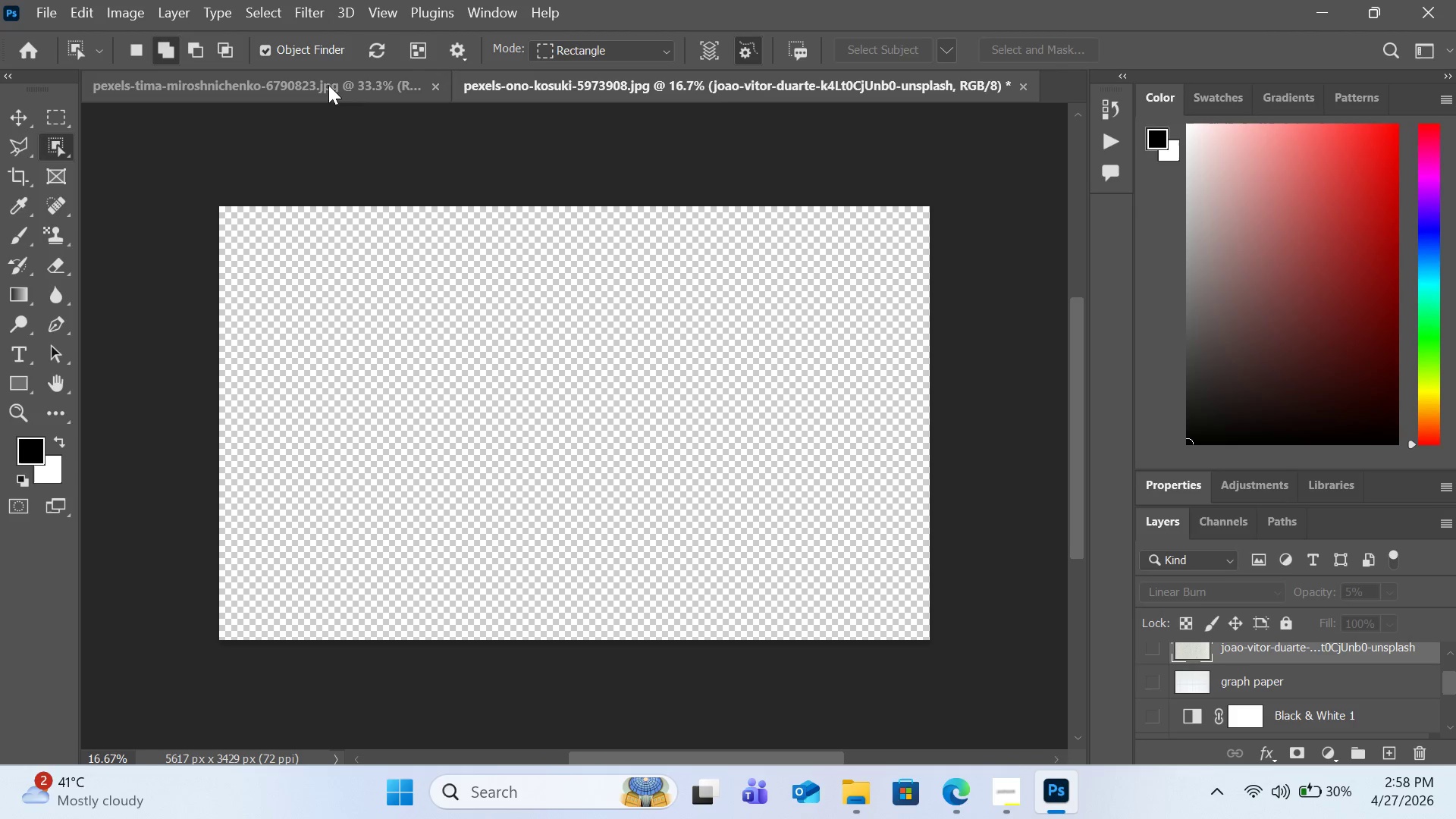 
left_click([431, 86])
 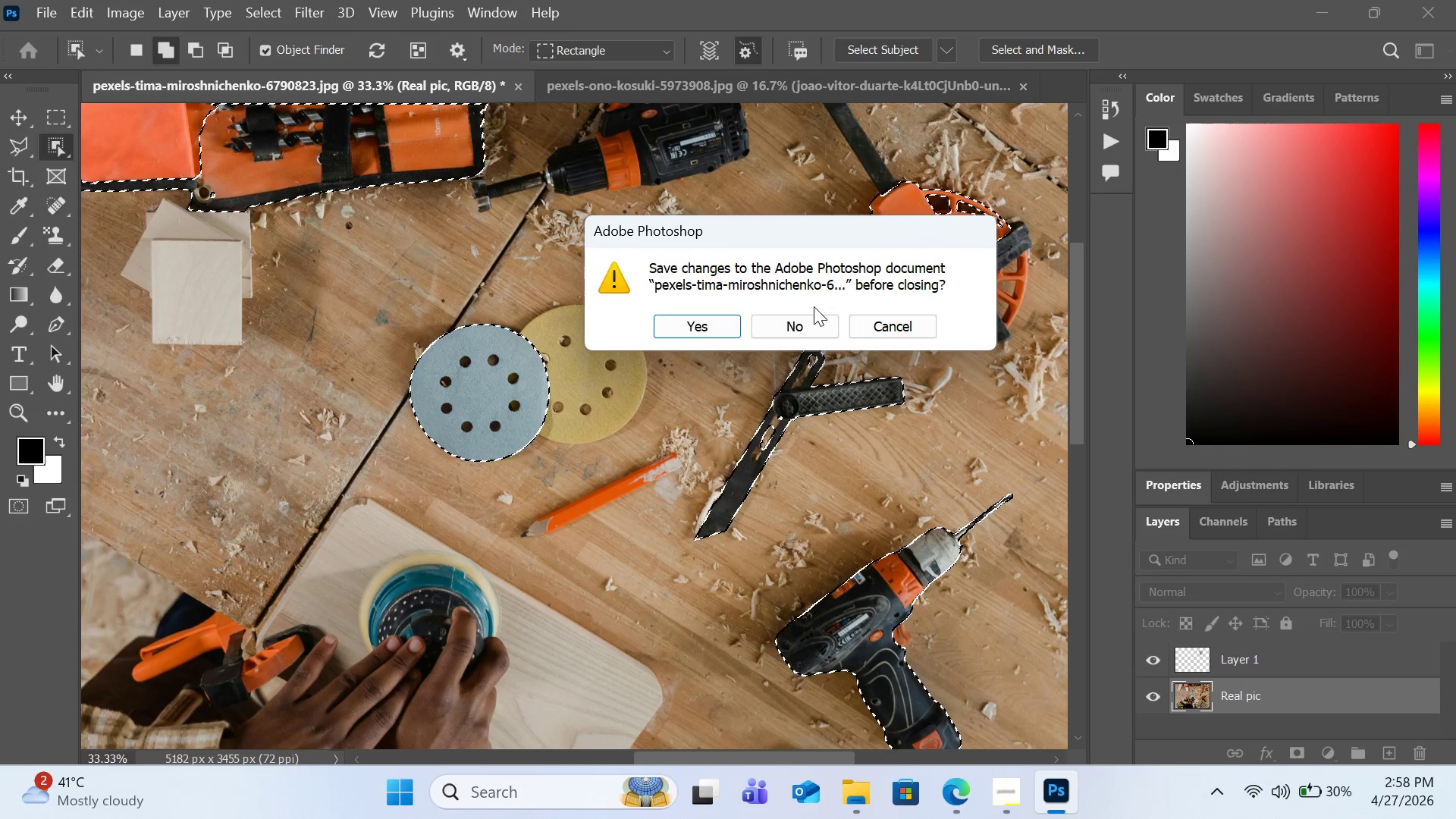 
left_click([810, 325])
 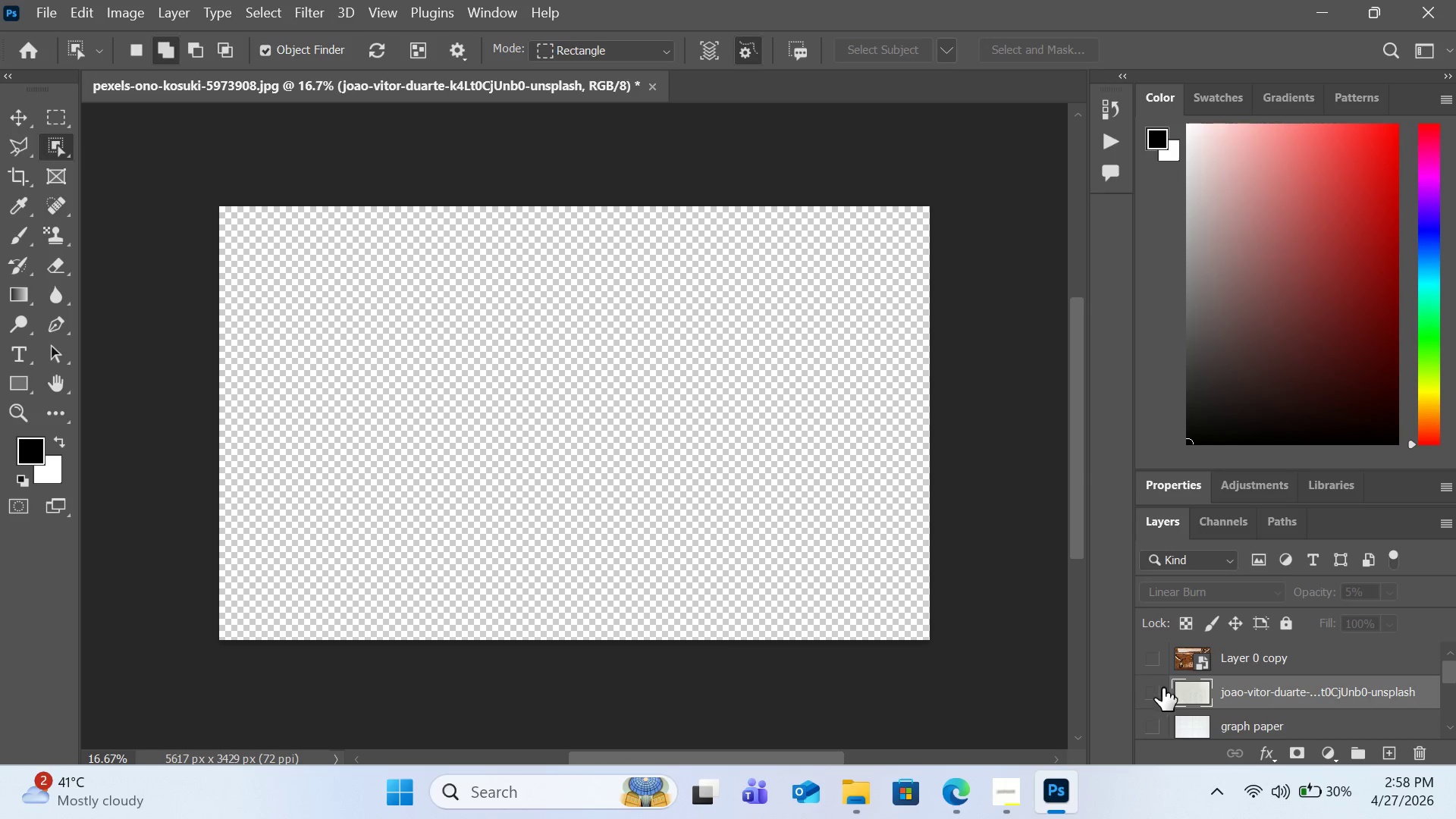 
double_click([1269, 688])
 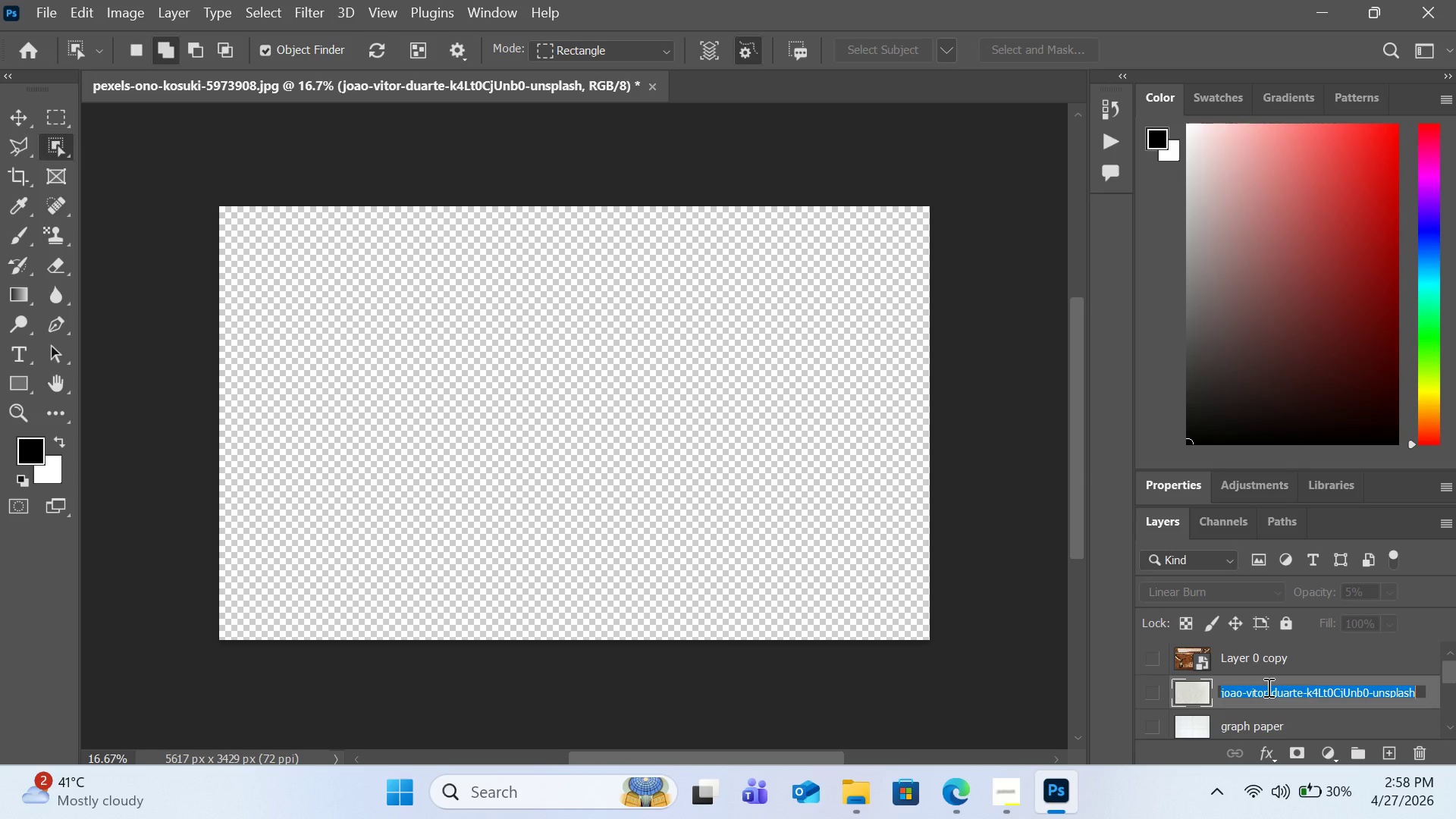 
type(a)
key(Backspace)
type(paper)
 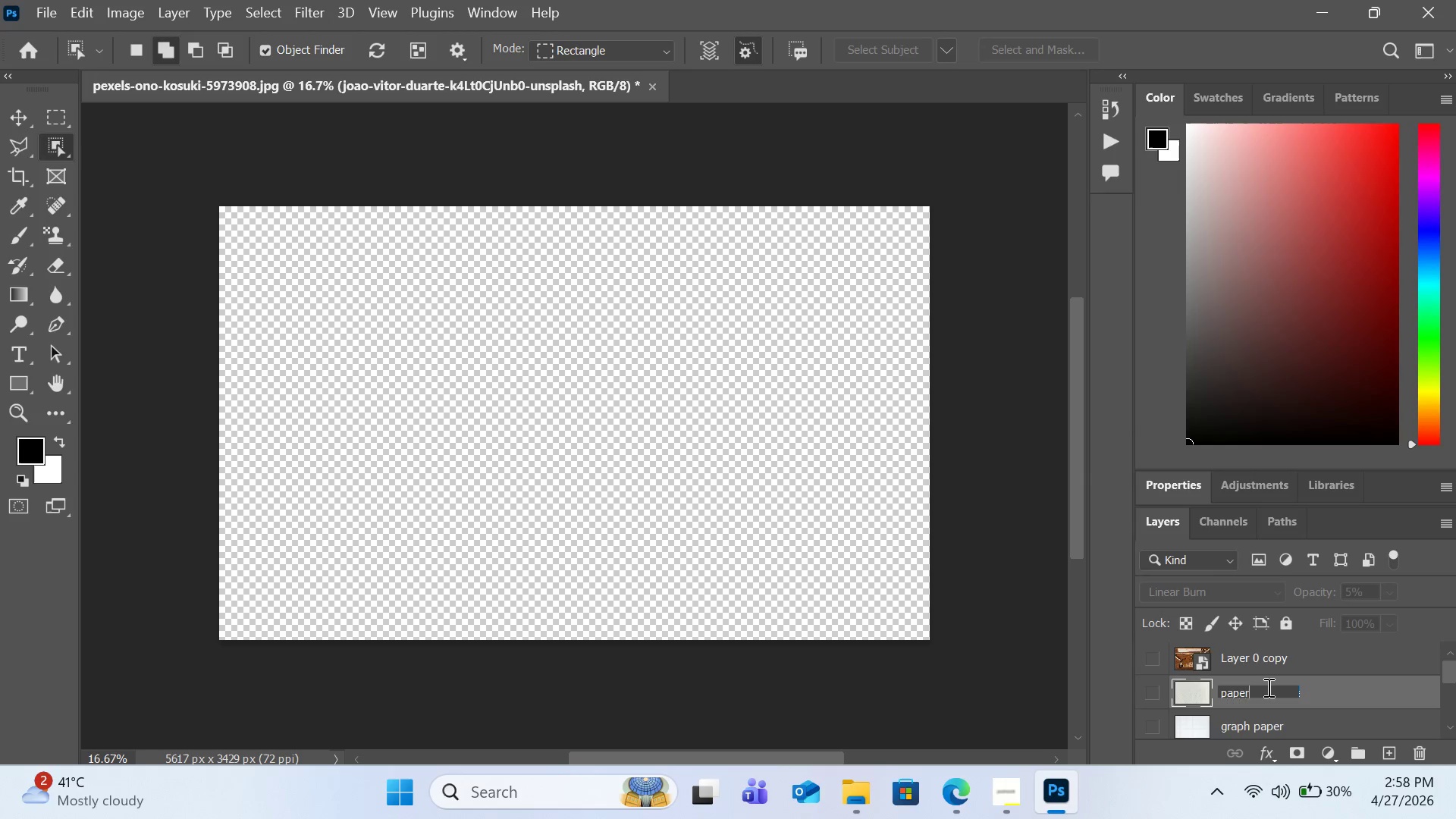 
key(Enter)
 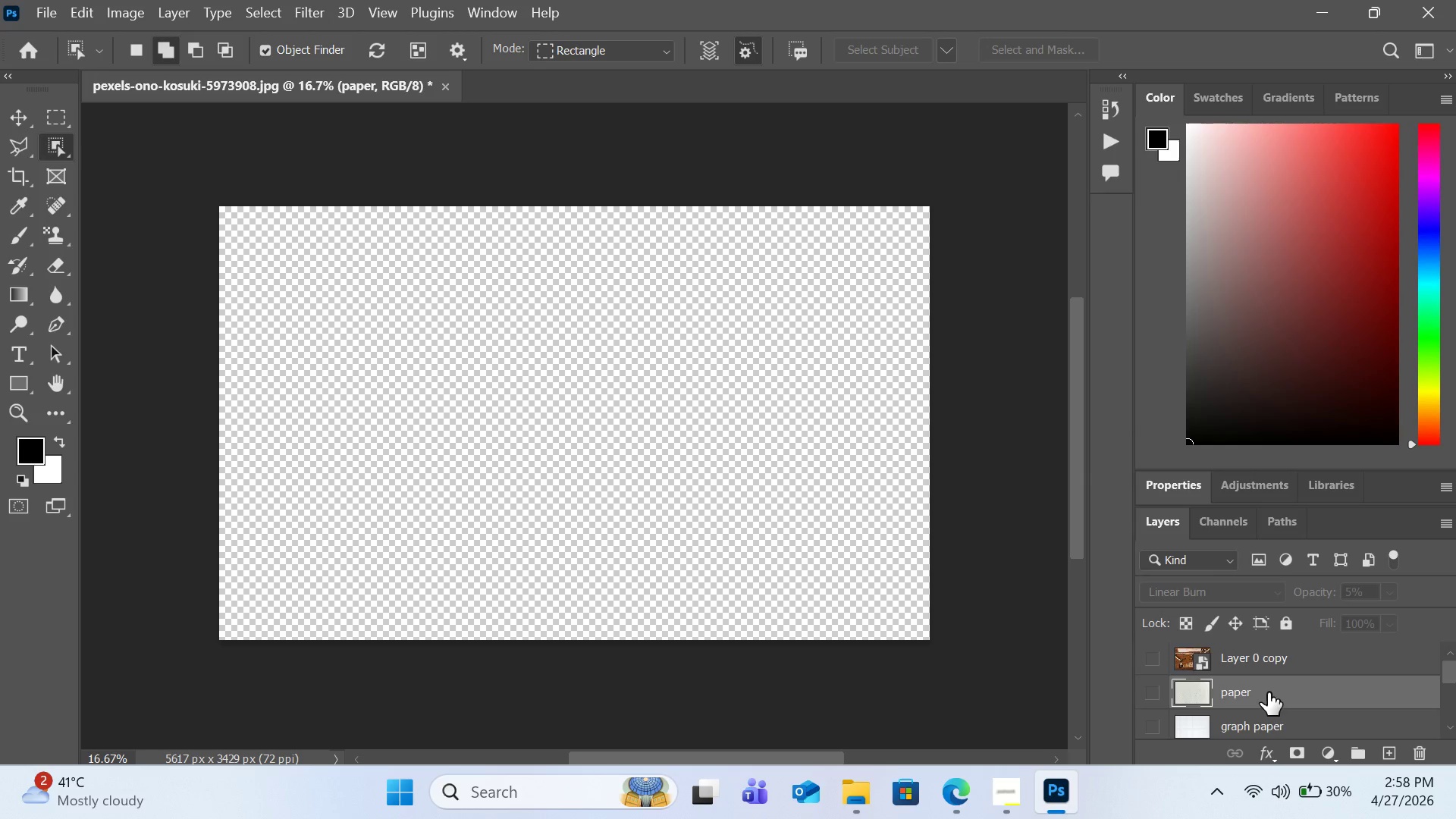 
scroll: coordinate [1206, 723], scroll_direction: down, amount: 4.0
 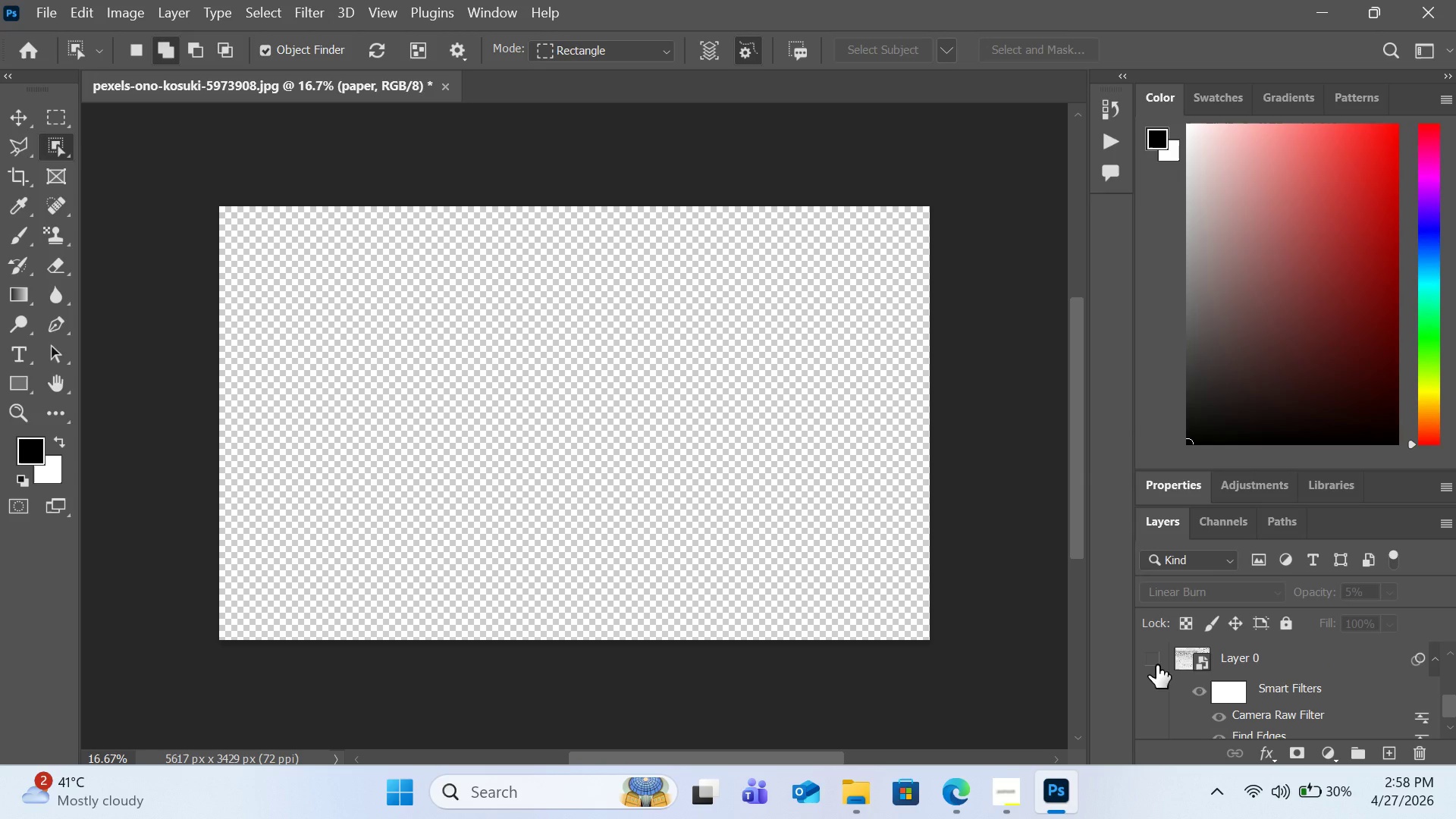 
left_click([1156, 665])
 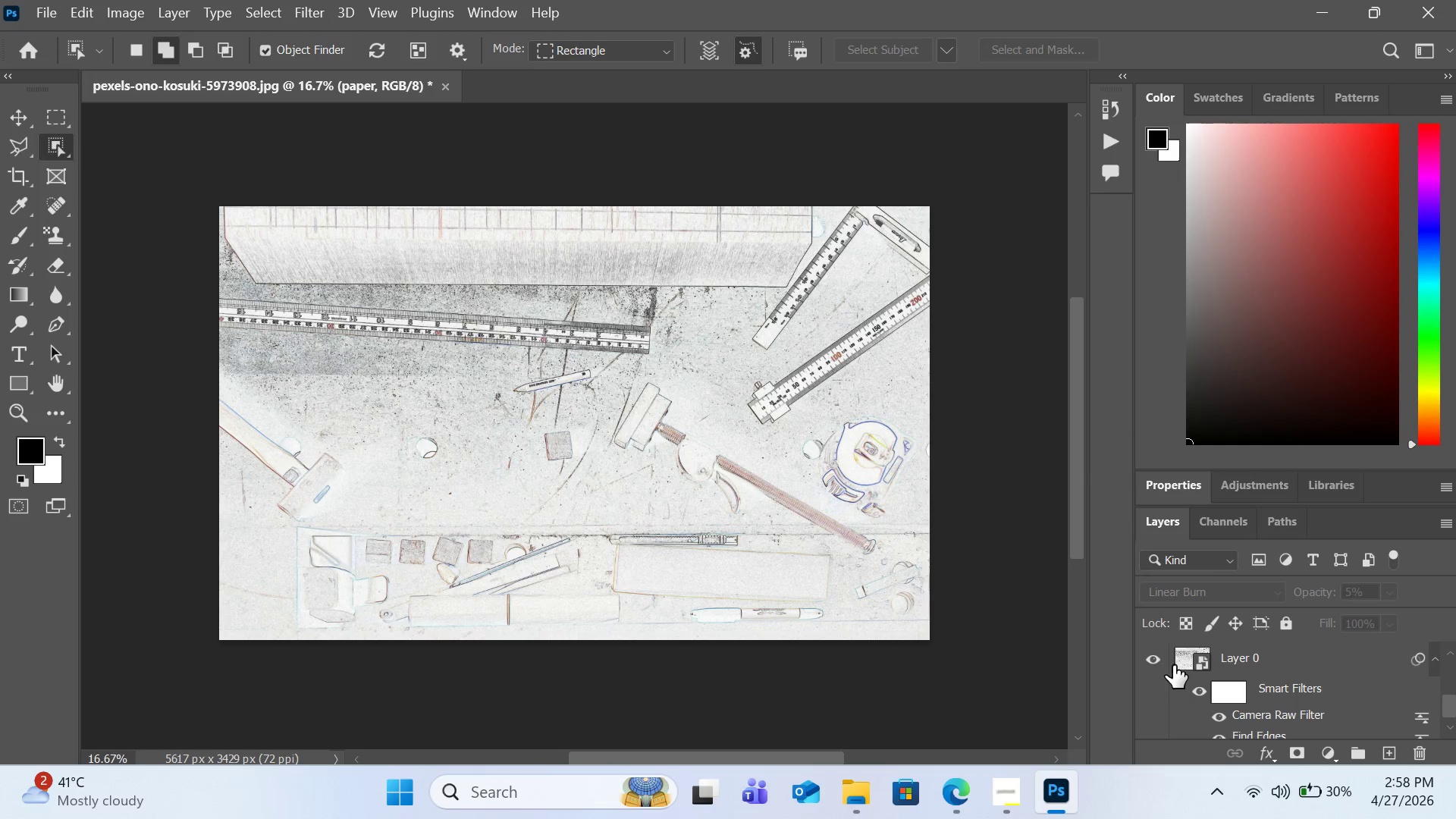 
scroll: coordinate [1173, 665], scroll_direction: up, amount: 1.0
 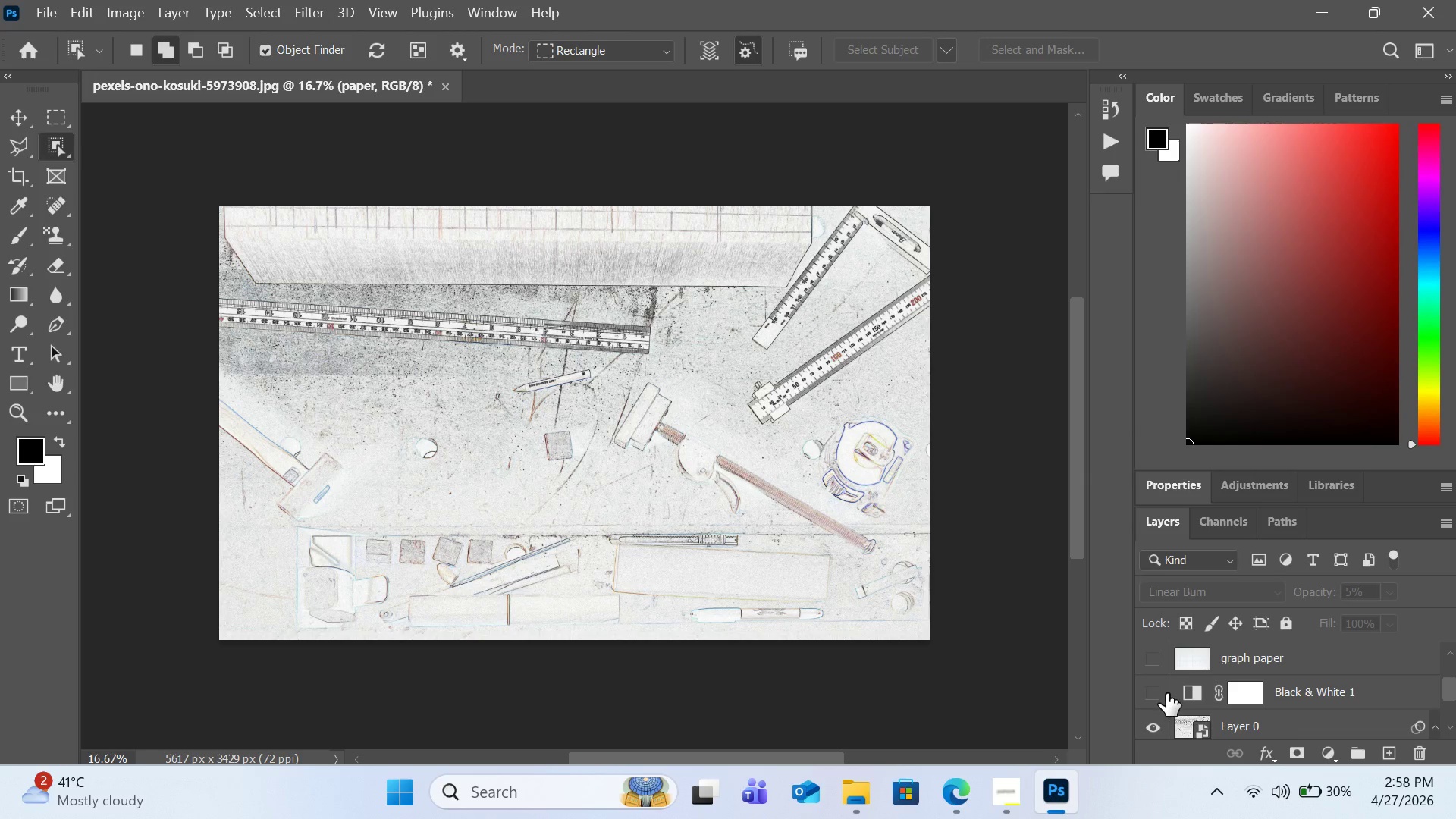 
left_click([1156, 694])
 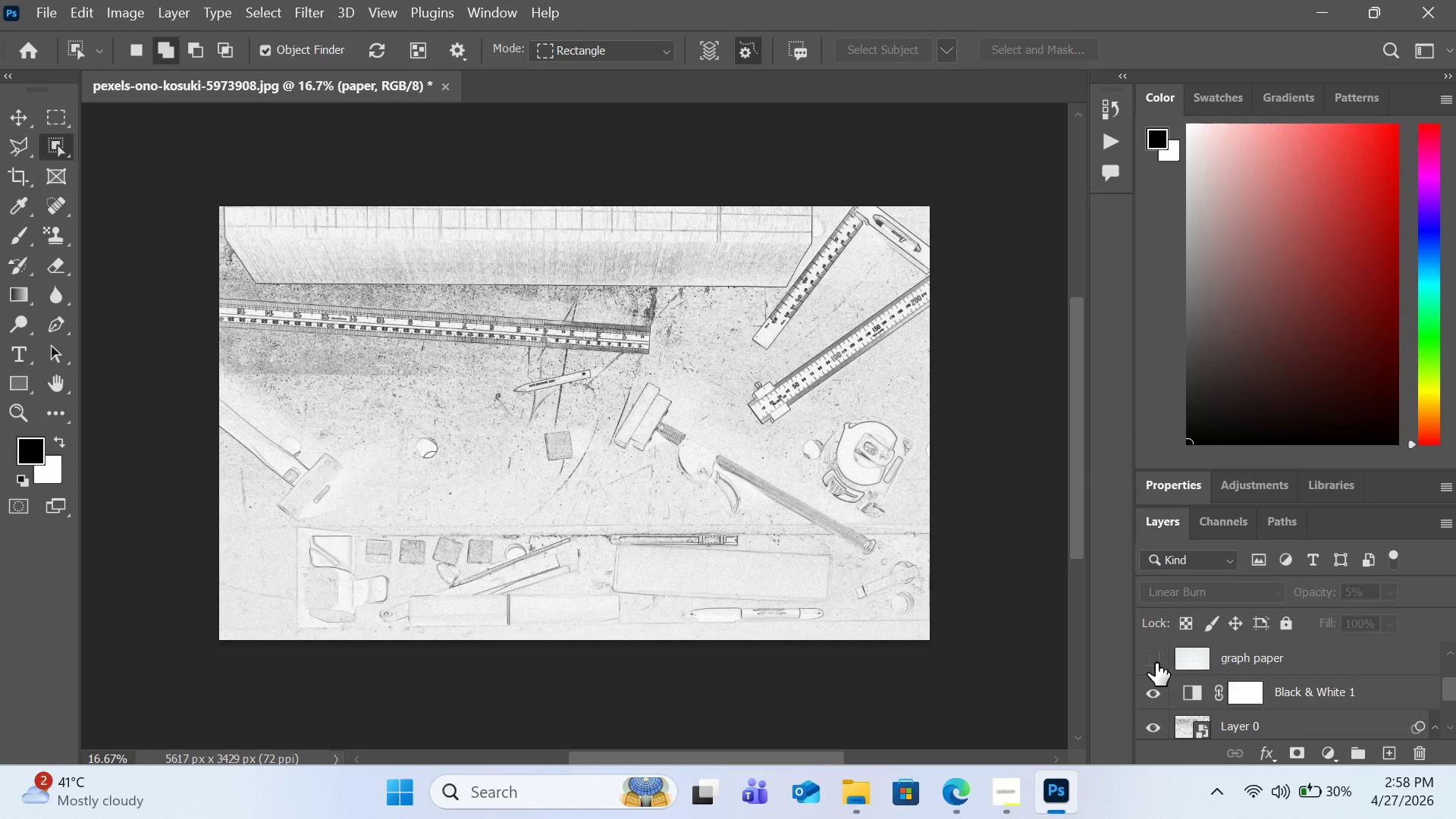 
left_click([1156, 663])
 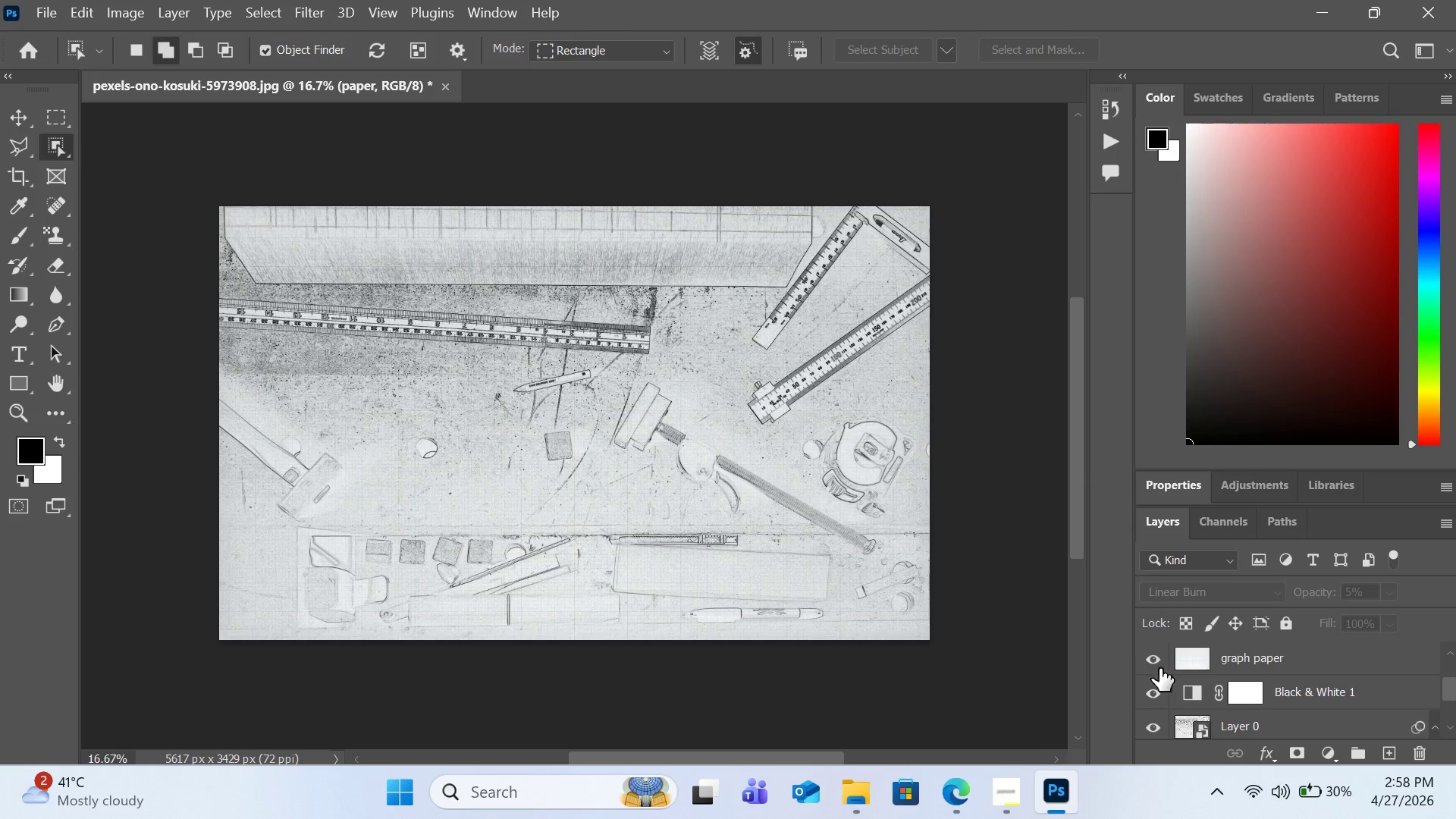 
scroll: coordinate [1159, 668], scroll_direction: up, amount: 1.0
 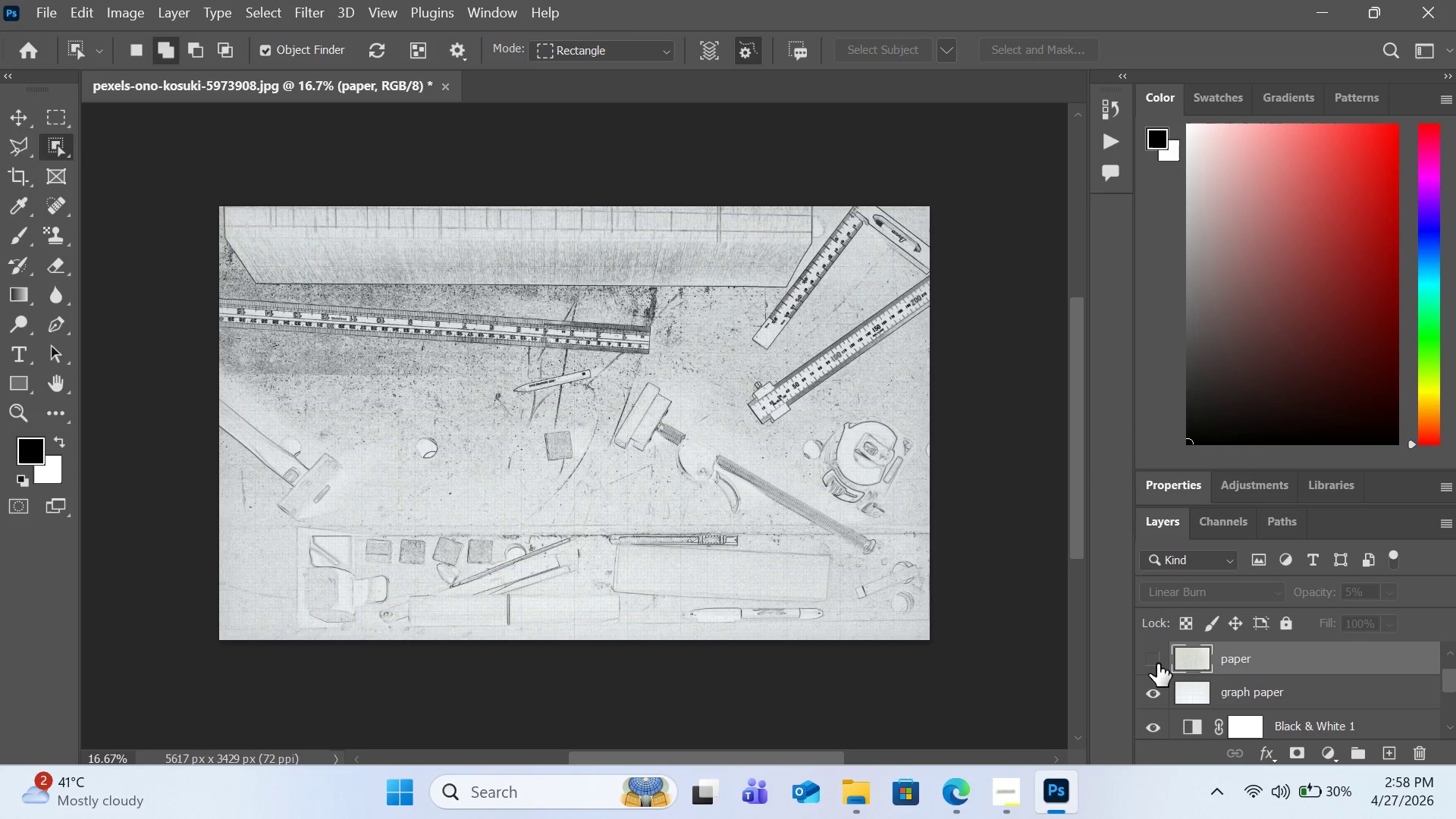 
left_click([1157, 664])
 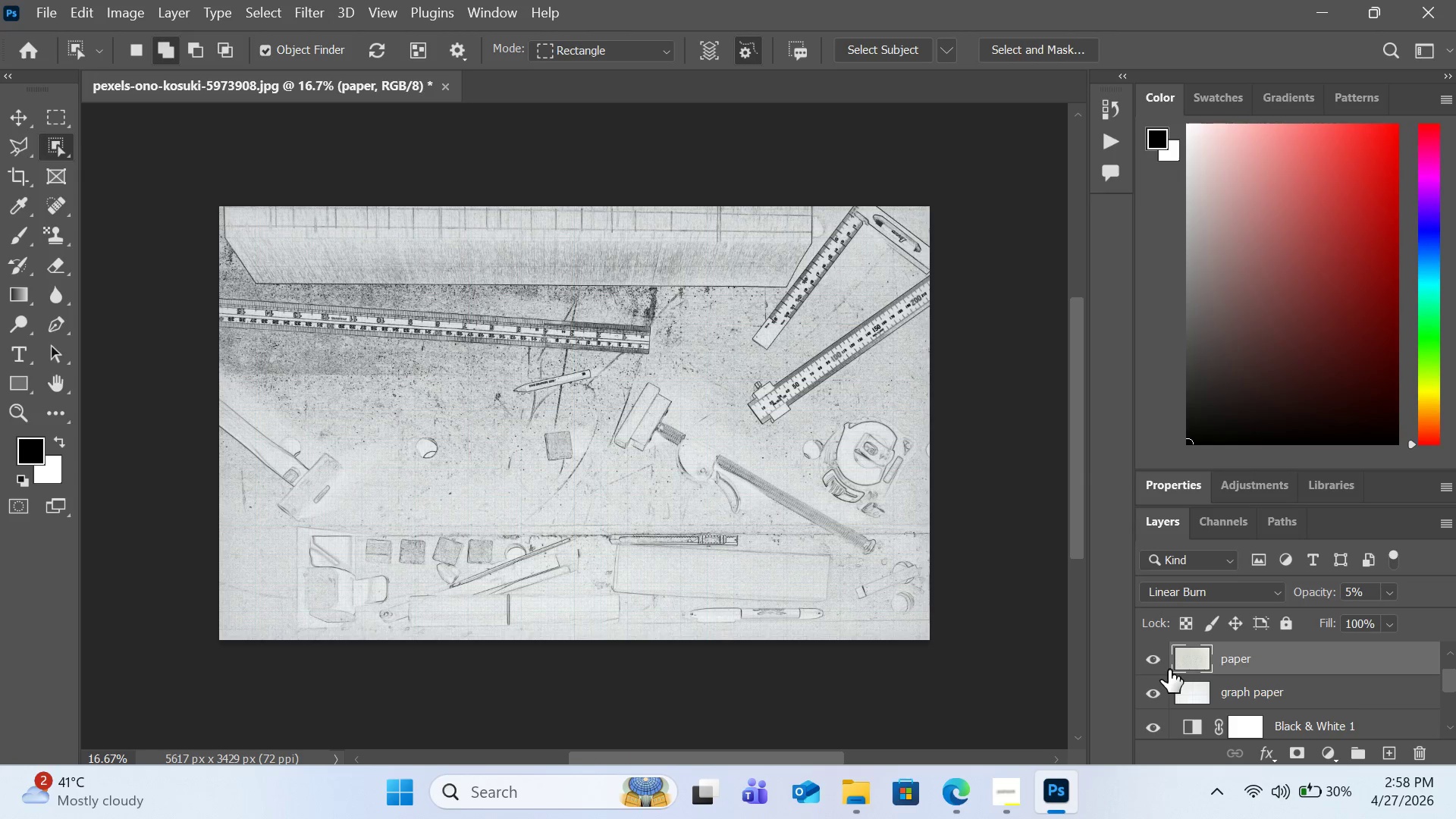 
scroll: coordinate [1181, 678], scroll_direction: up, amount: 2.0
 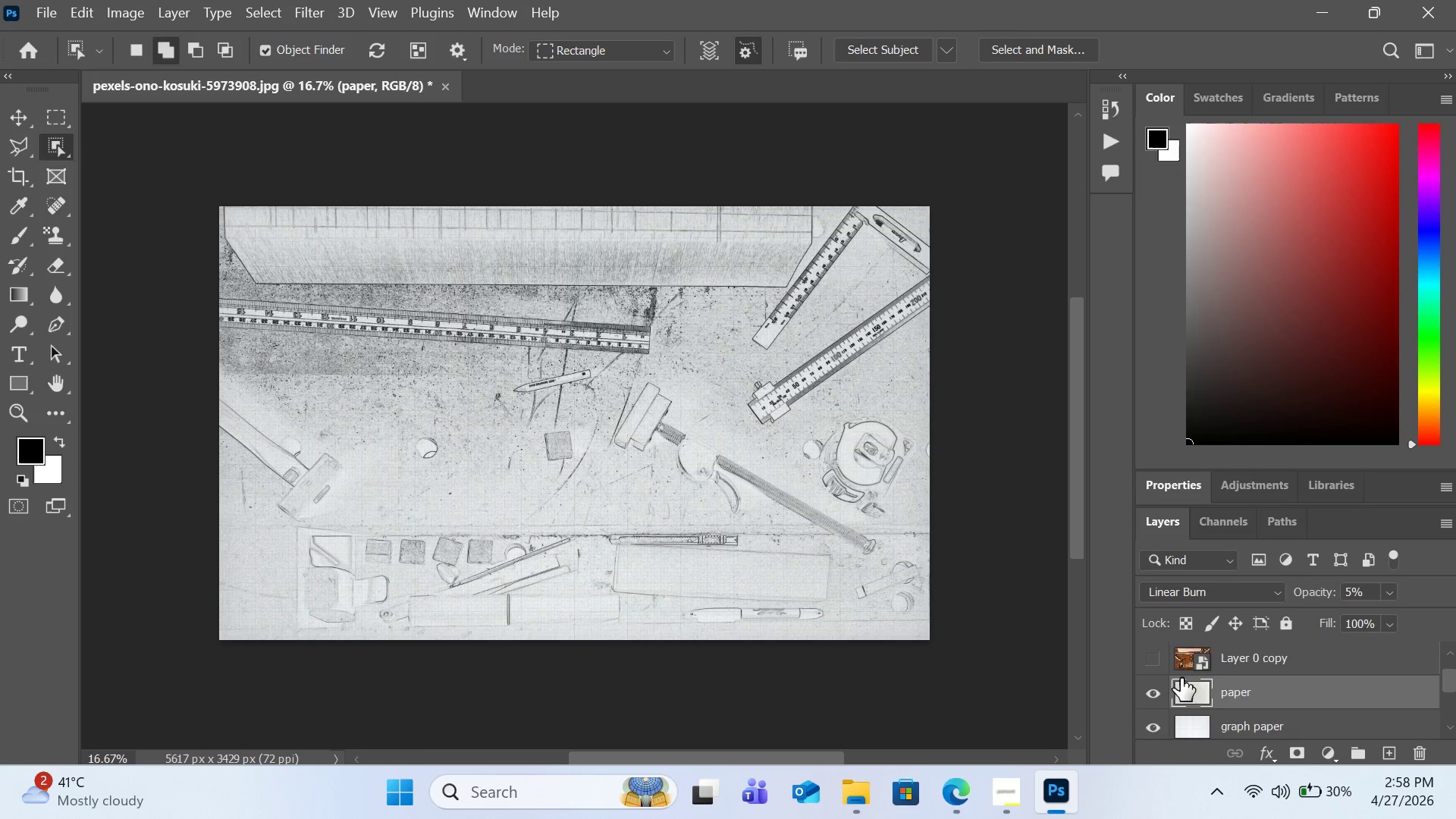 
scroll: coordinate [1181, 678], scroll_direction: down, amount: 3.0
 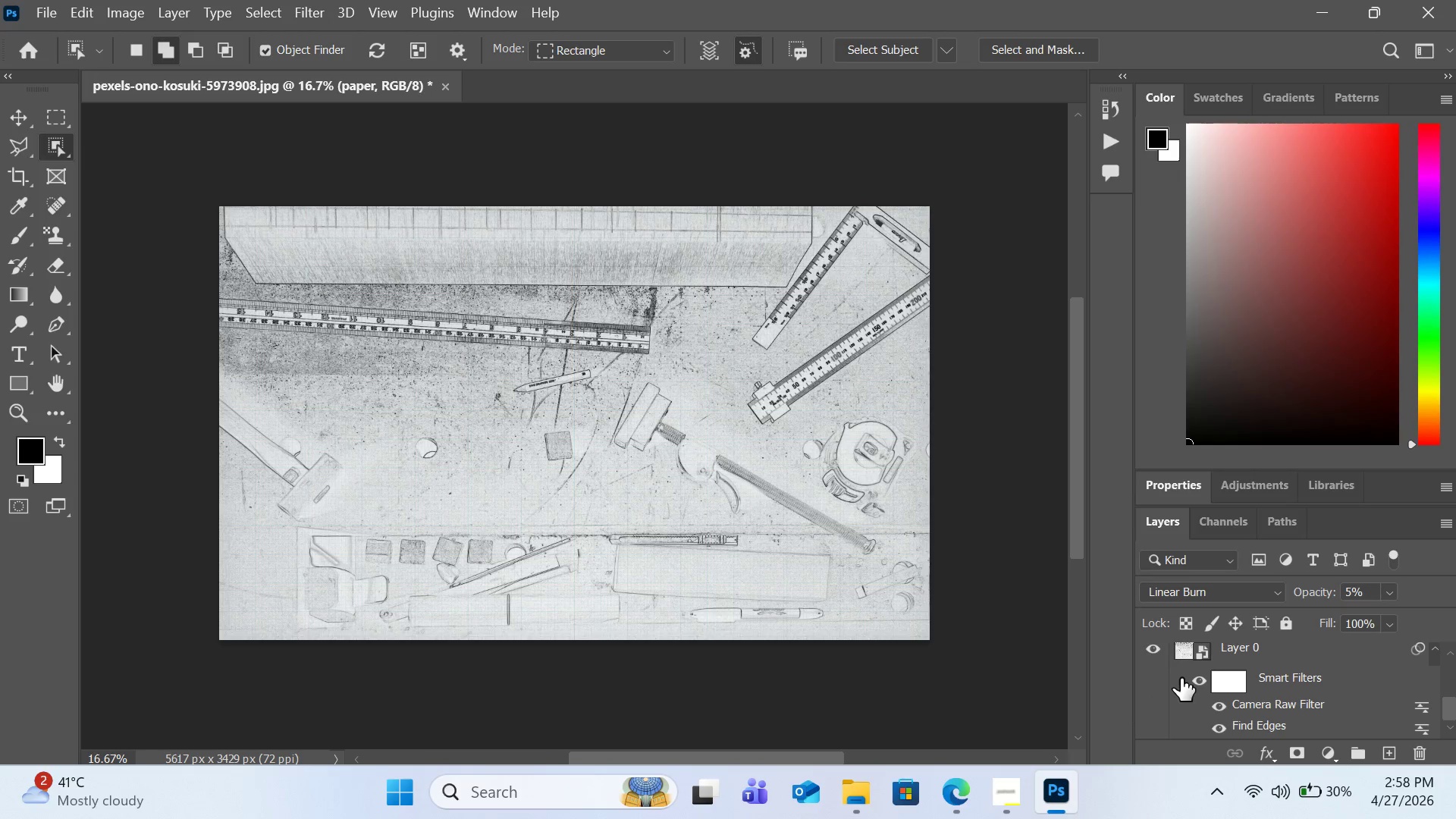 
scroll: coordinate [1181, 678], scroll_direction: up, amount: 9.0
 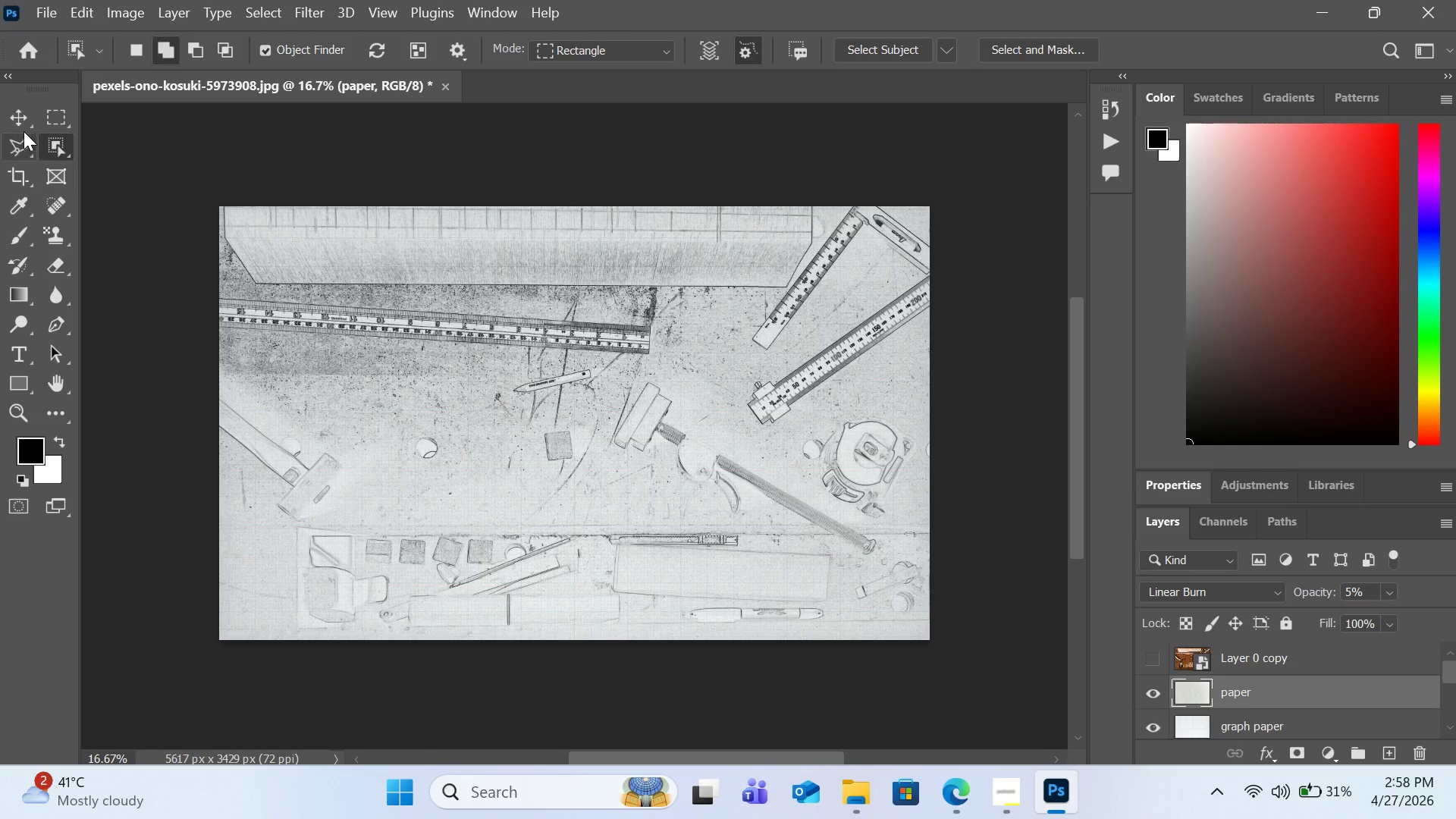 
left_click([21, 147])
 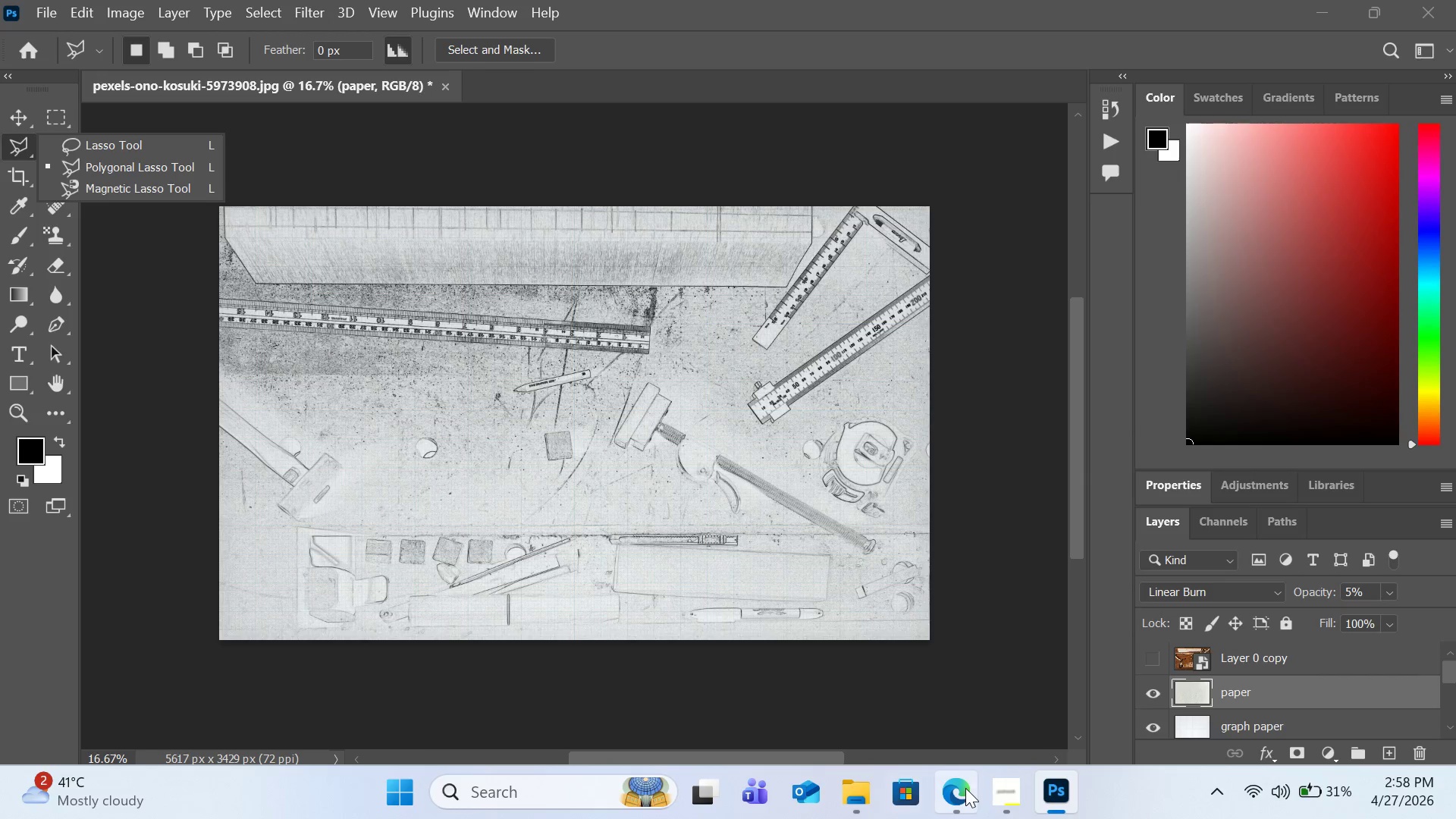 
left_click([965, 788])
 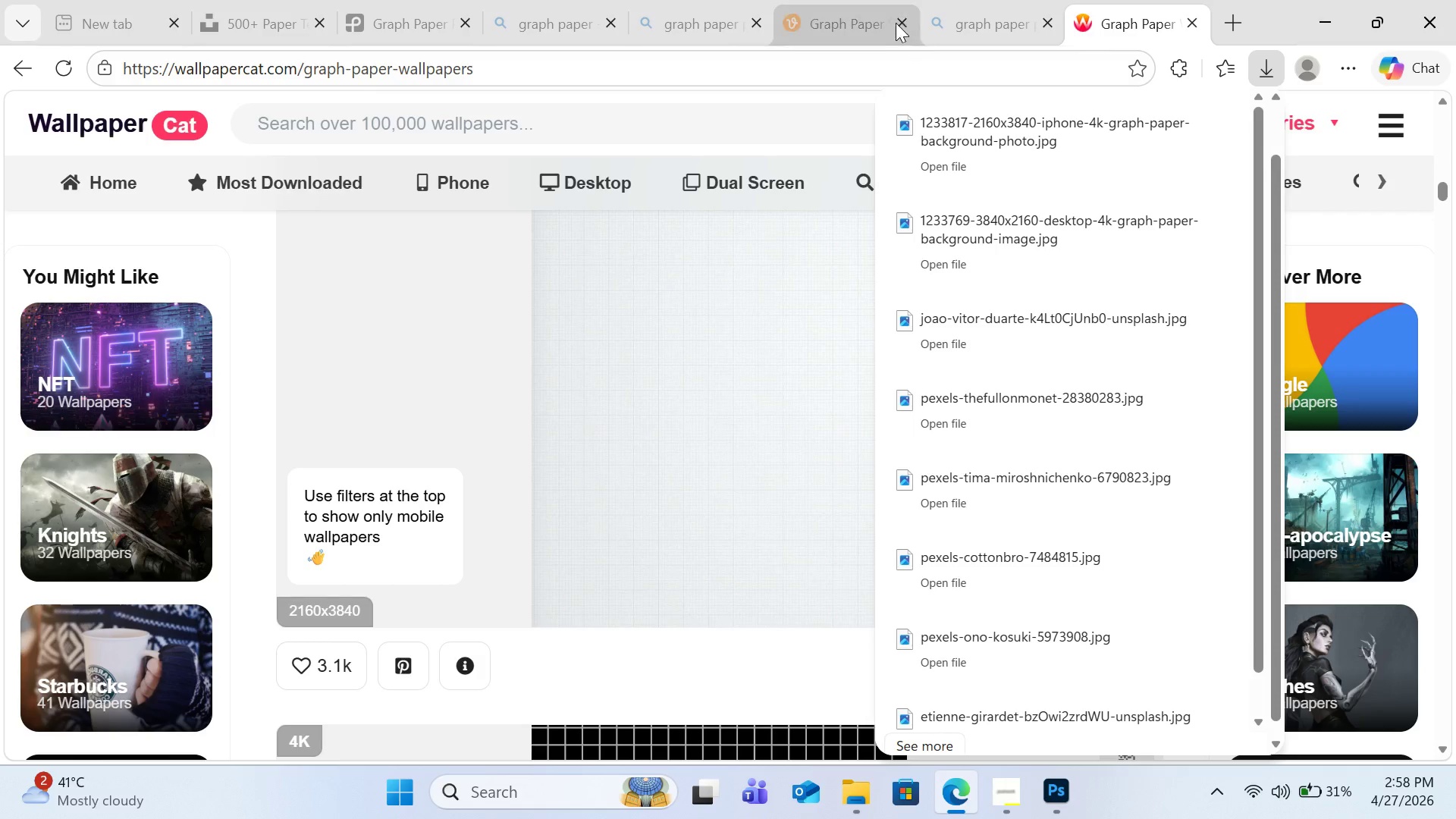 
left_click([905, 22])
 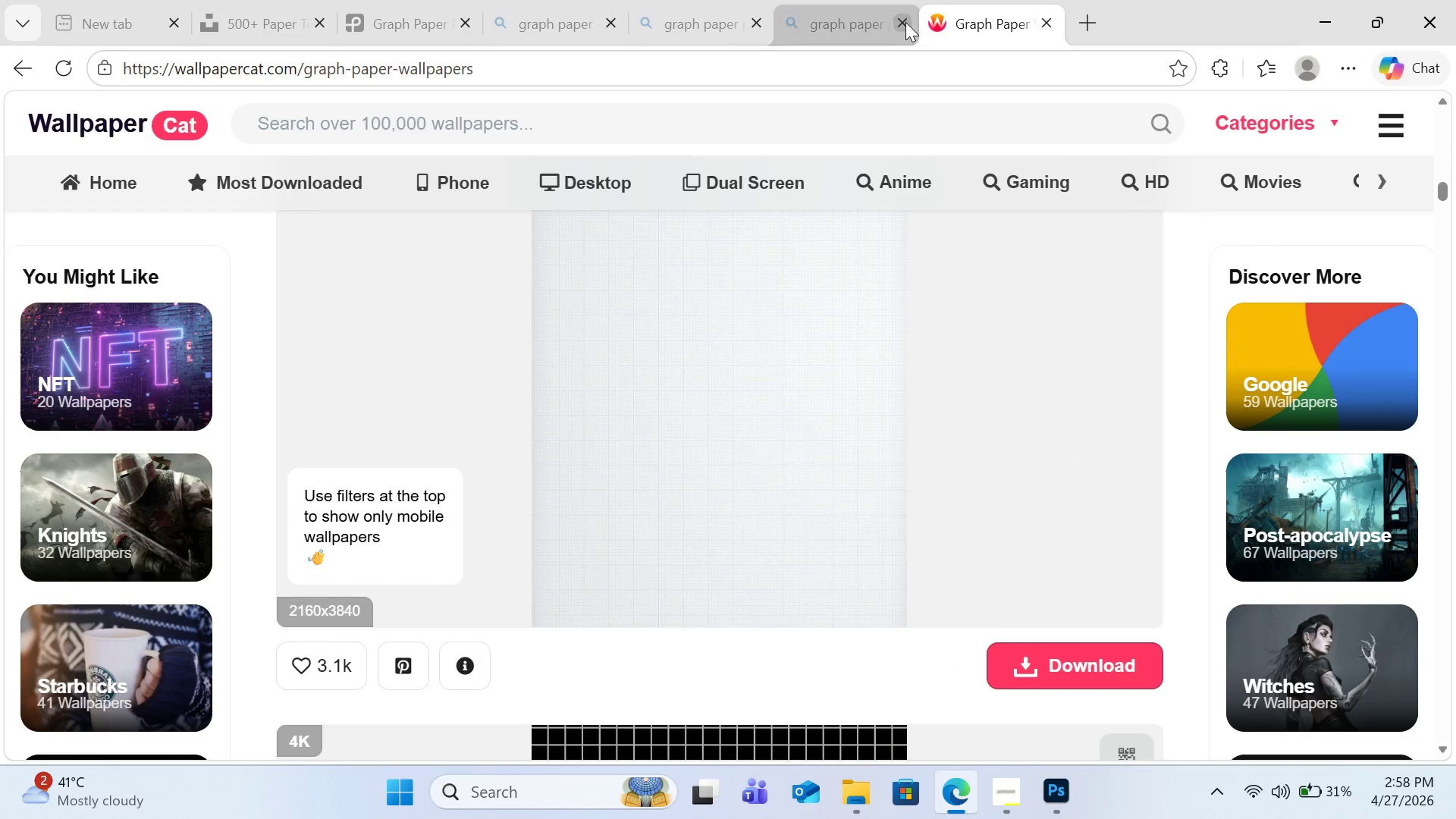 
left_click([905, 22])
 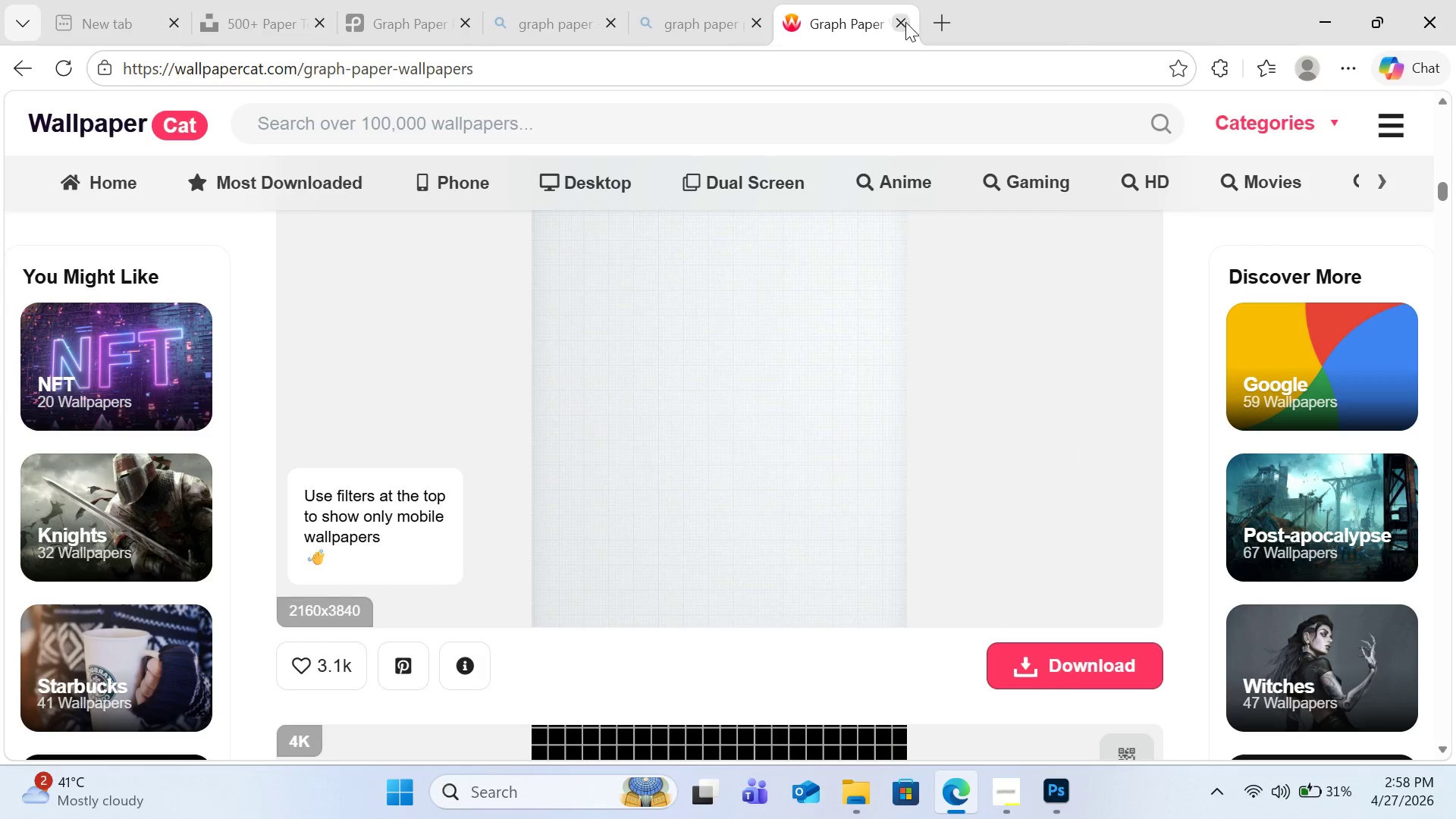 
left_click([905, 22])
 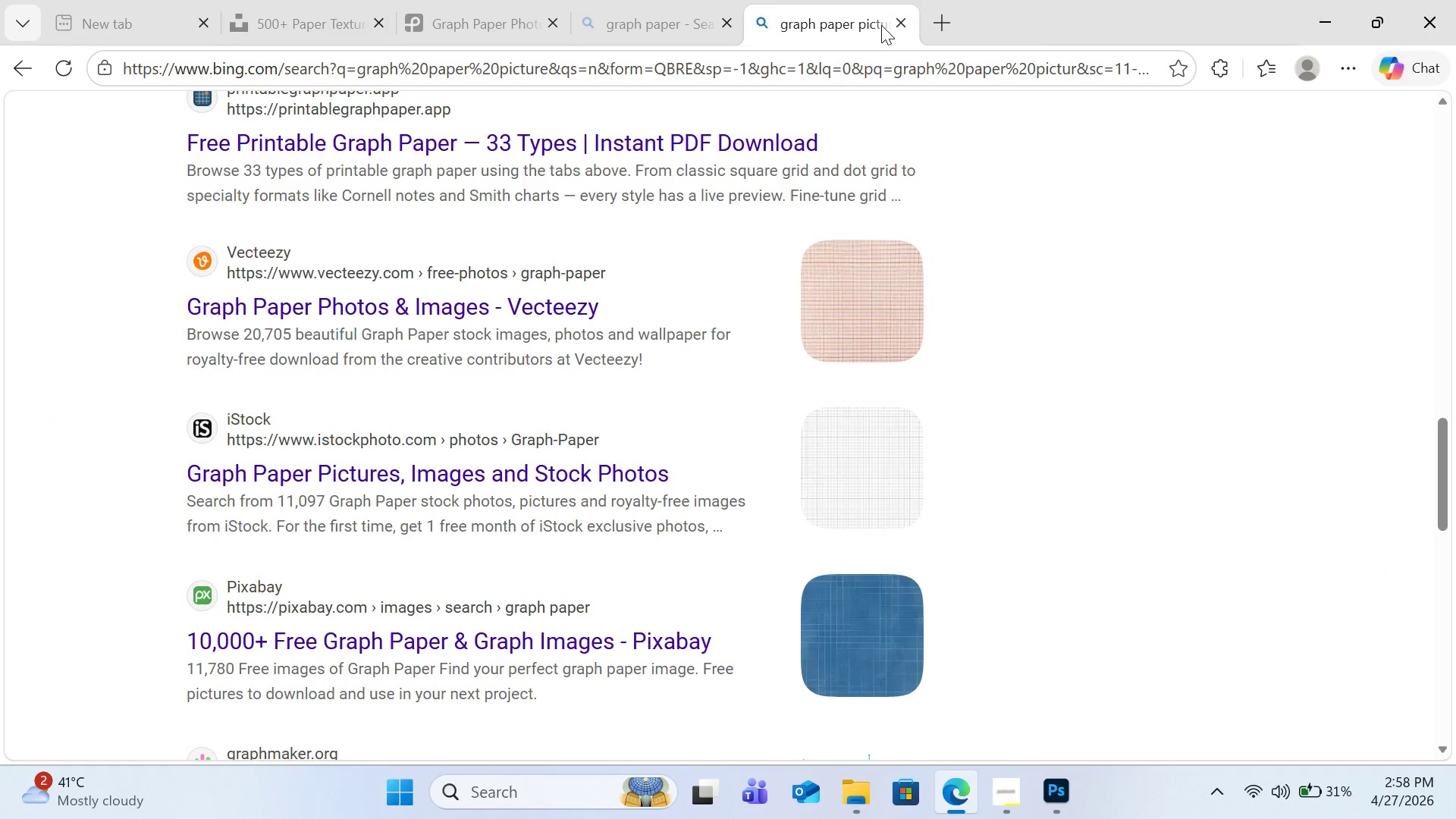 
left_click([899, 23])
 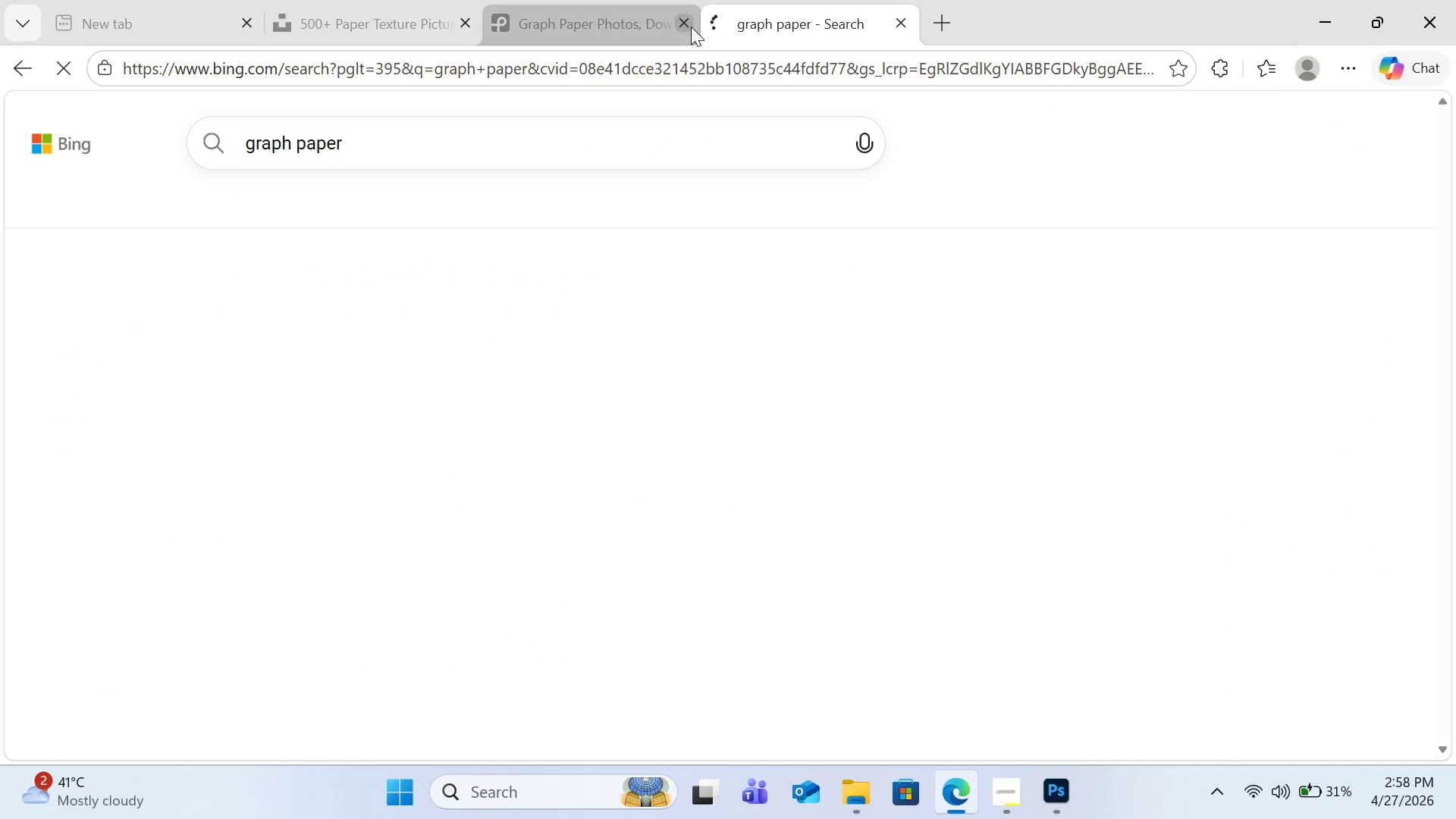 
left_click([690, 26])
 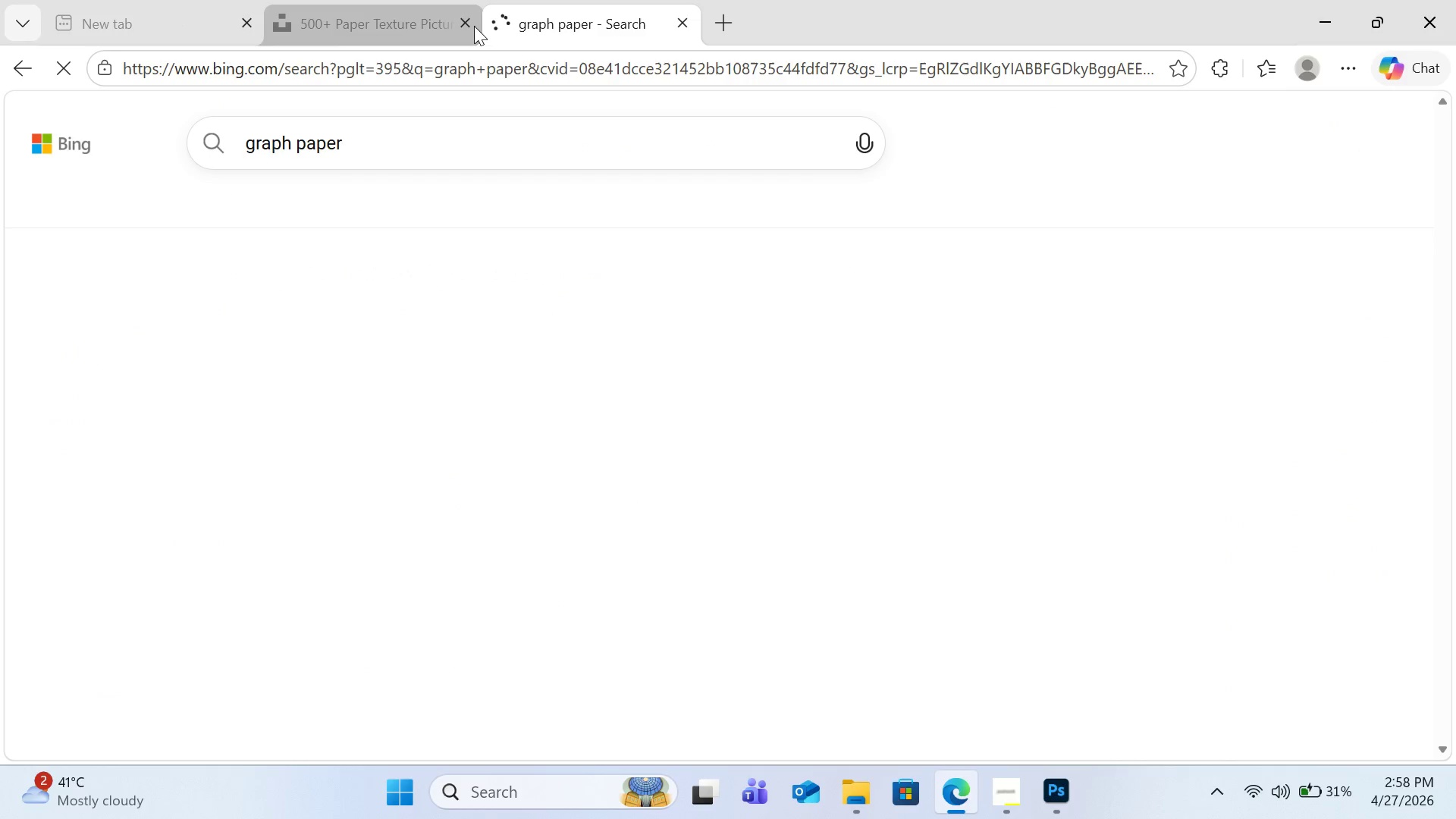 
left_click([474, 26])
 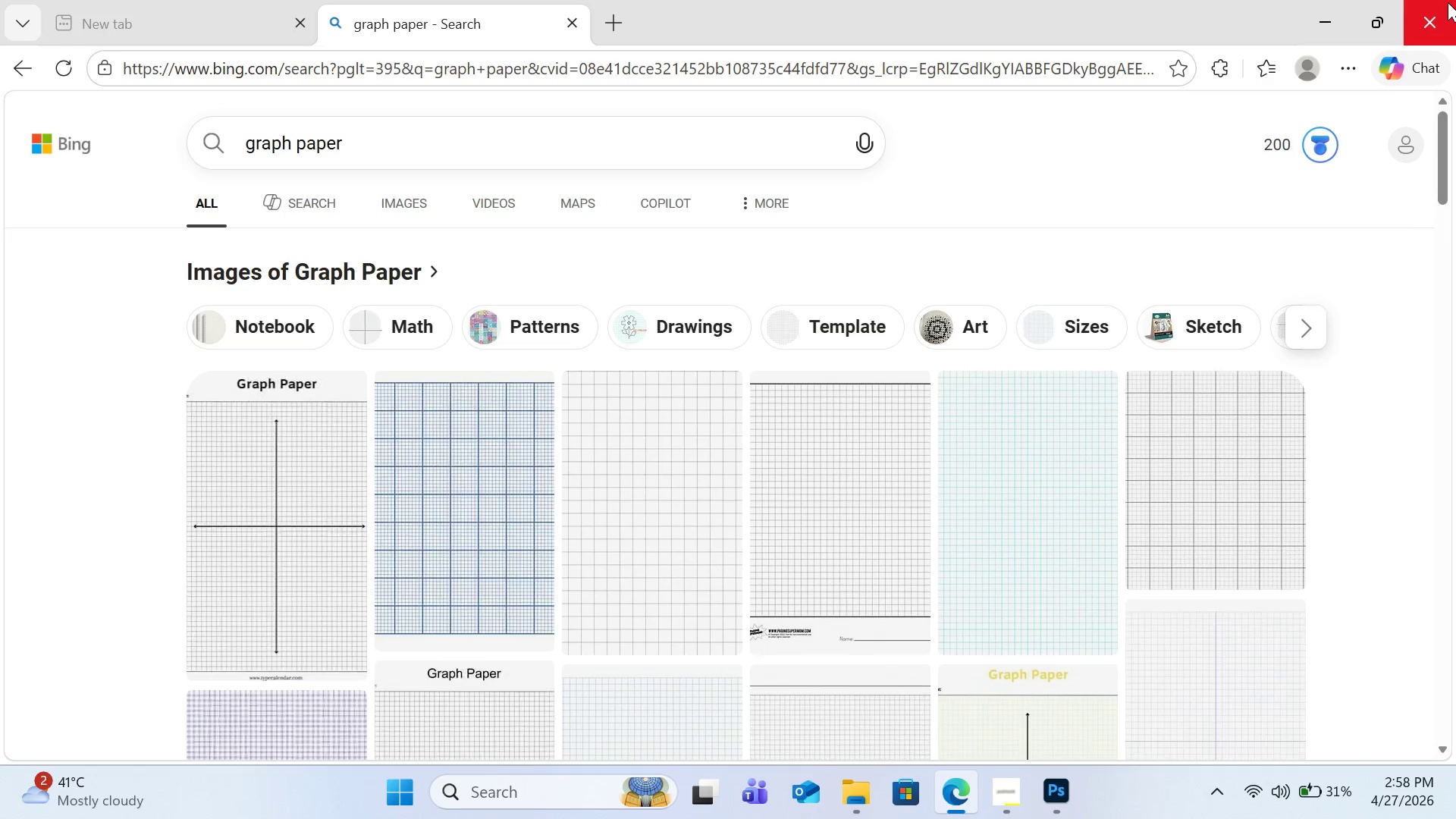 
left_click([1448, 2])
 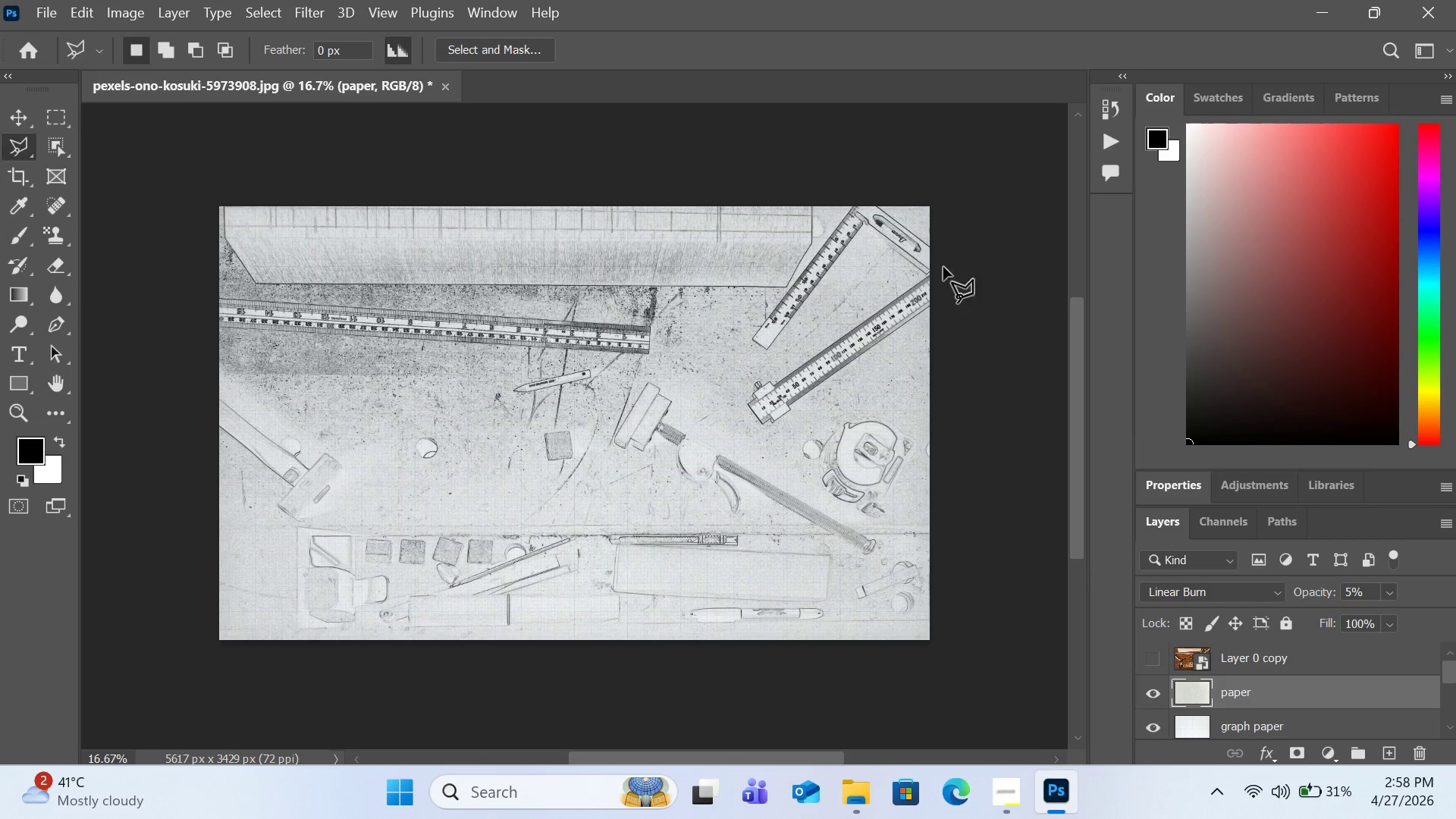 
scroll: coordinate [1324, 657], scroll_direction: down, amount: 3.0
 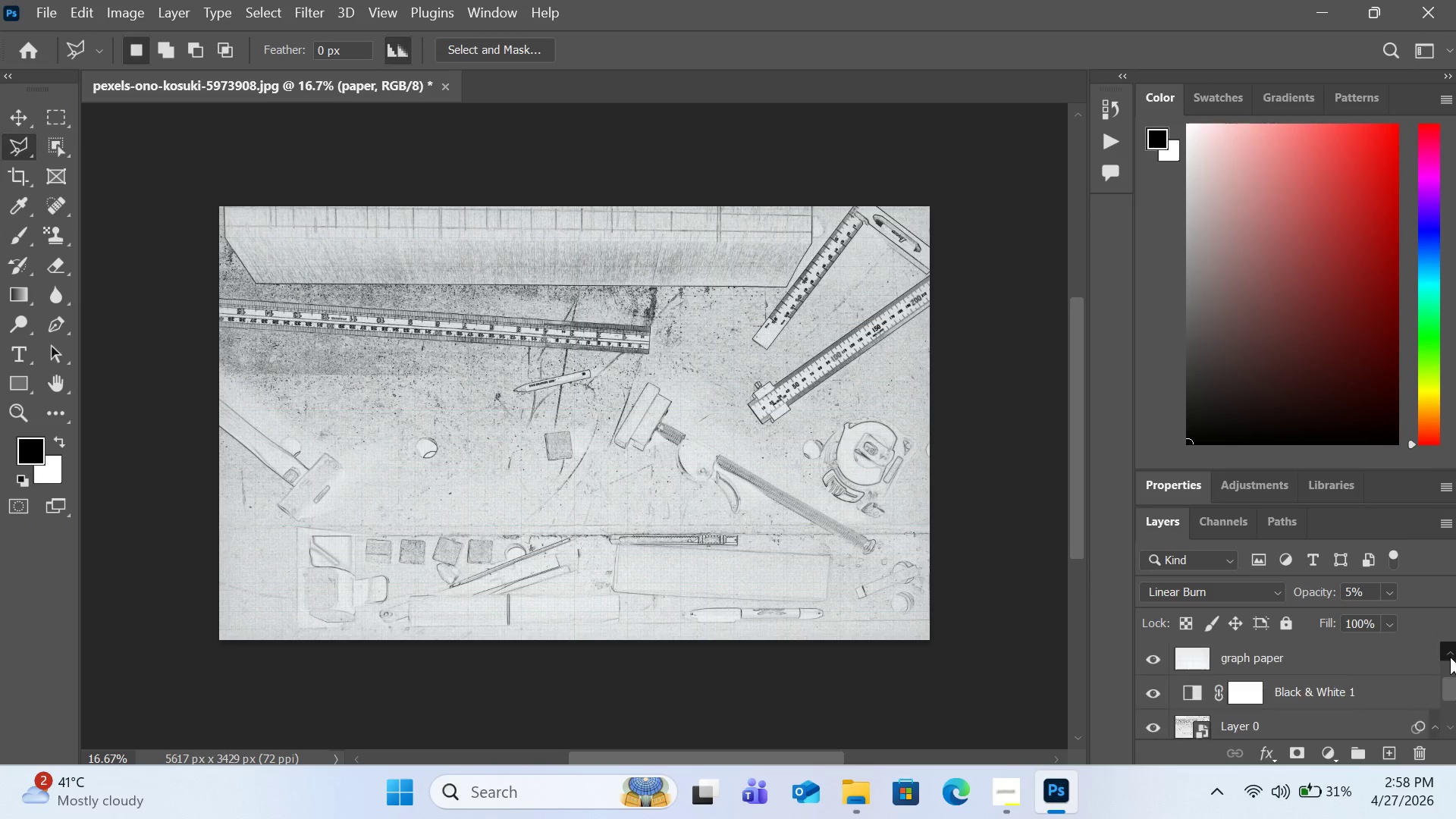 
double_click([1450, 657])
 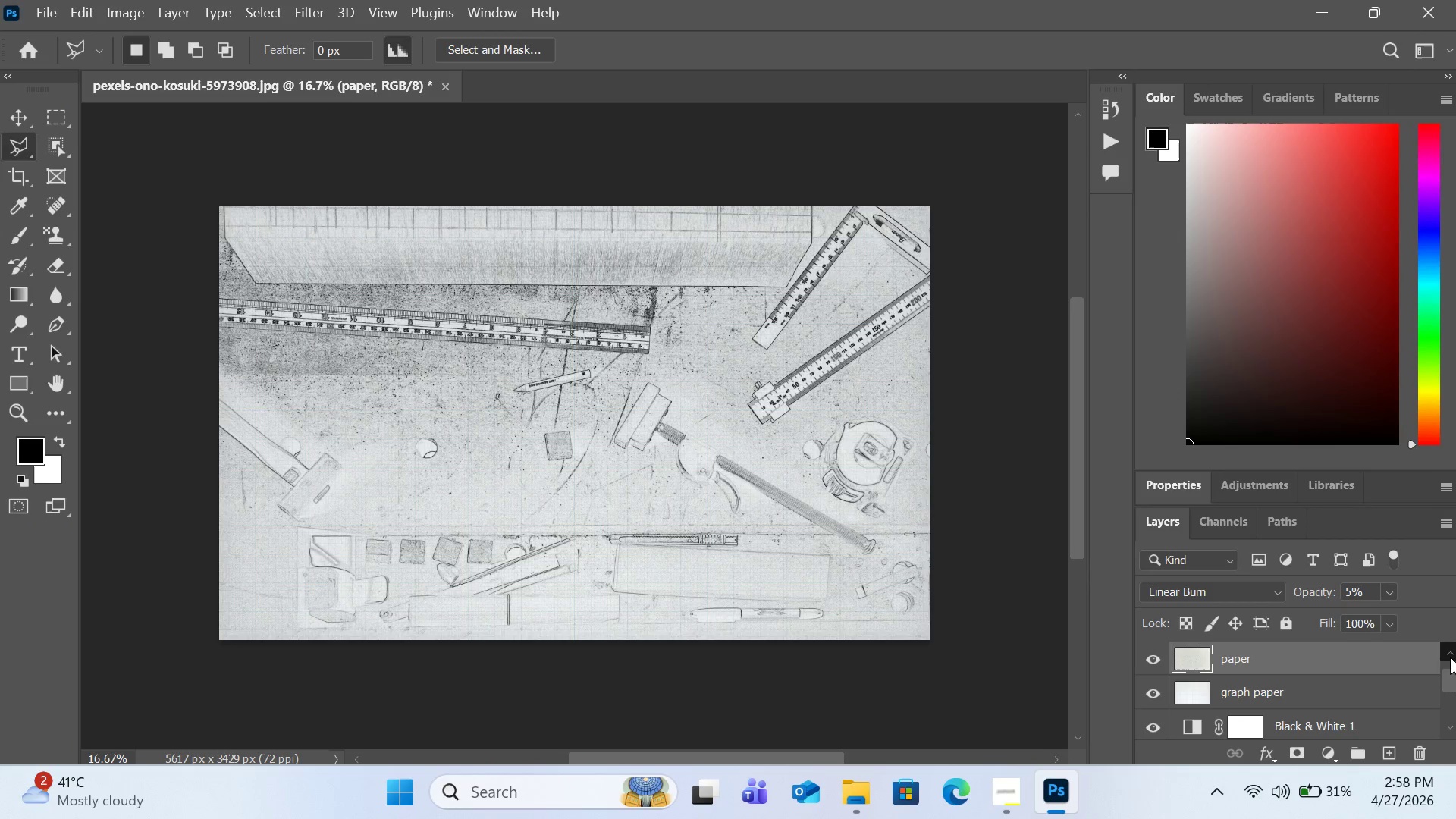 
triple_click([1450, 657])
 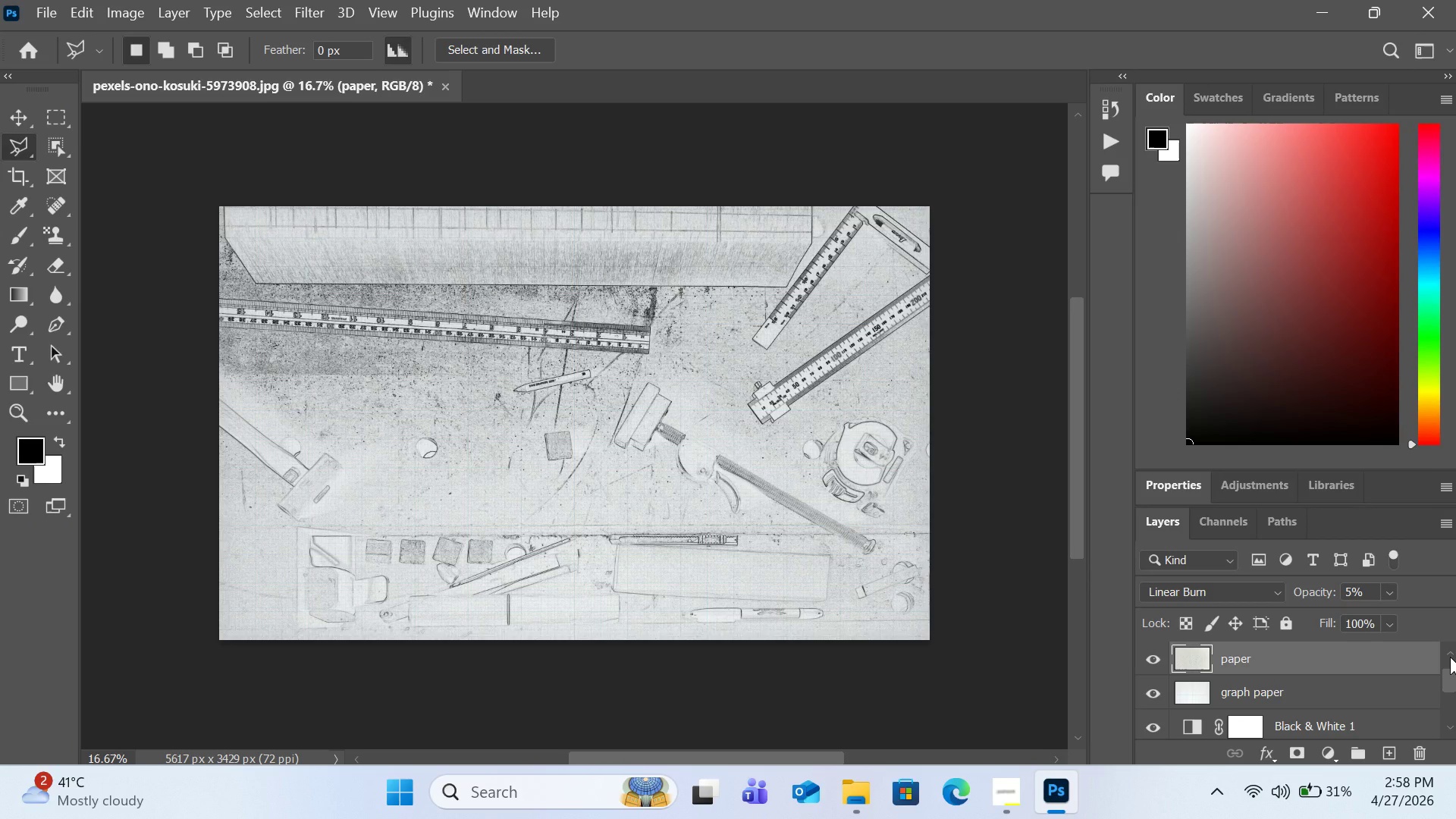 
triple_click([1450, 657])
 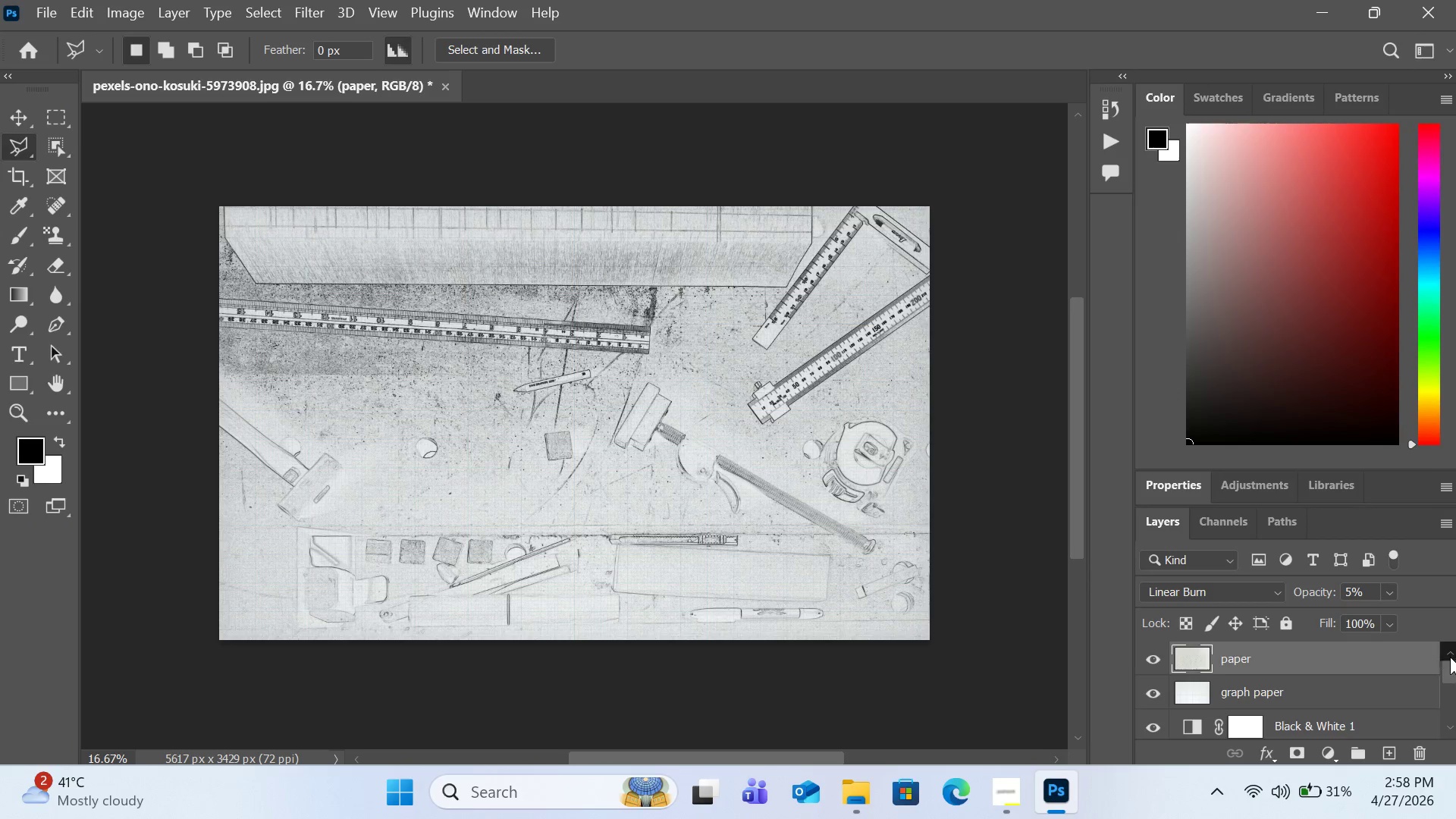 
left_click([1450, 657])
 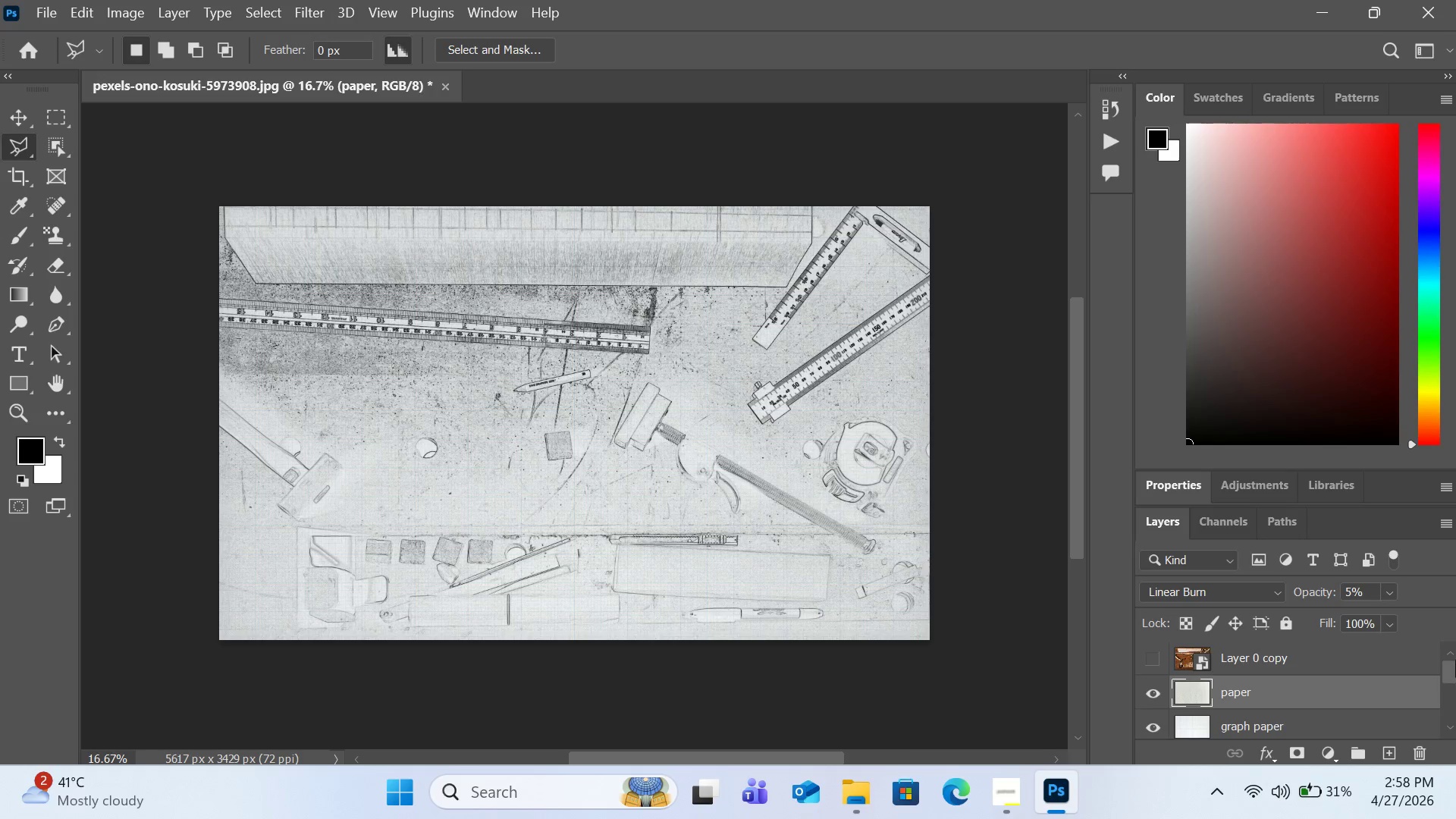 
wait(5.19)
 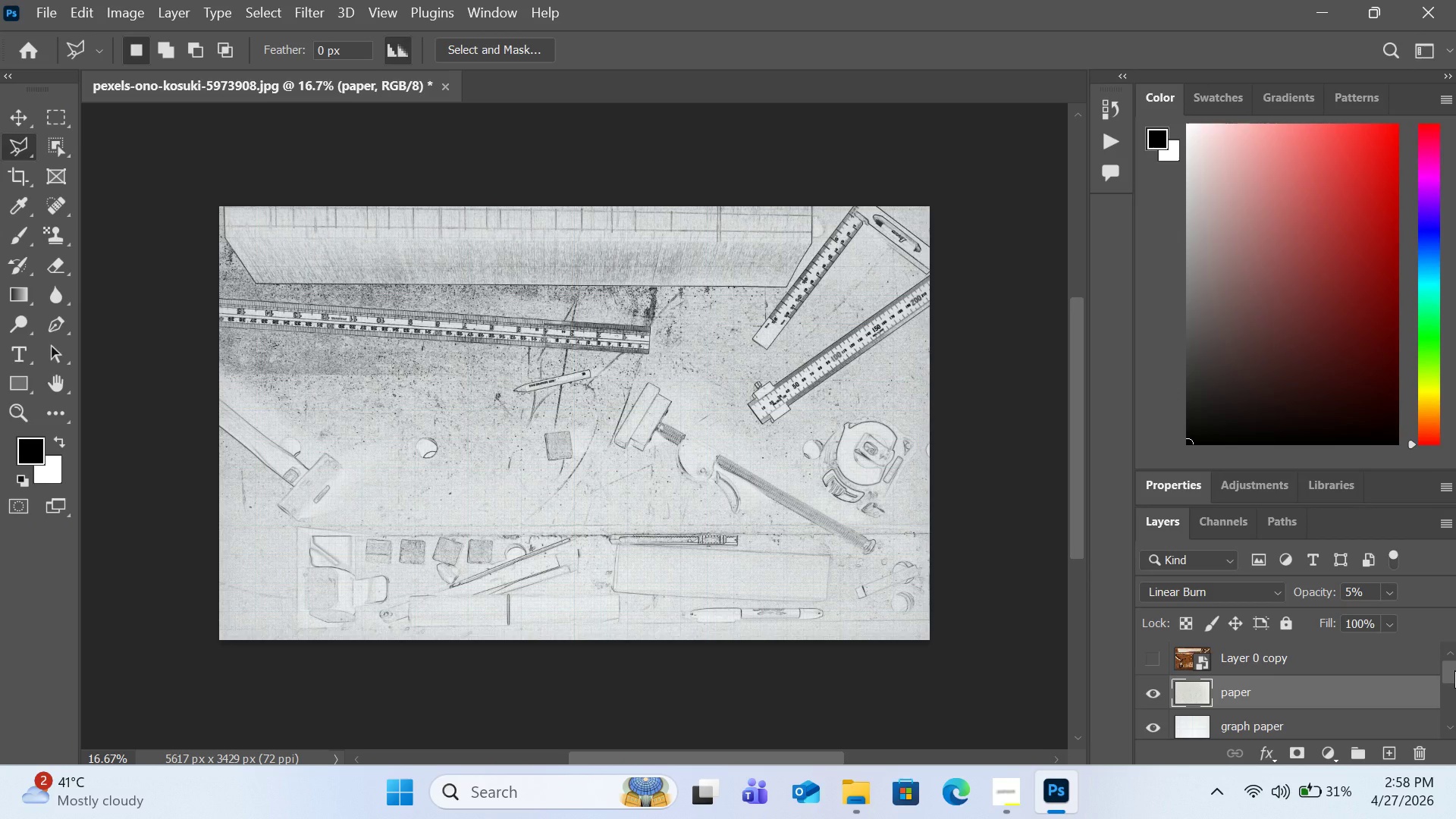 
mouse_move([1457, 752])
 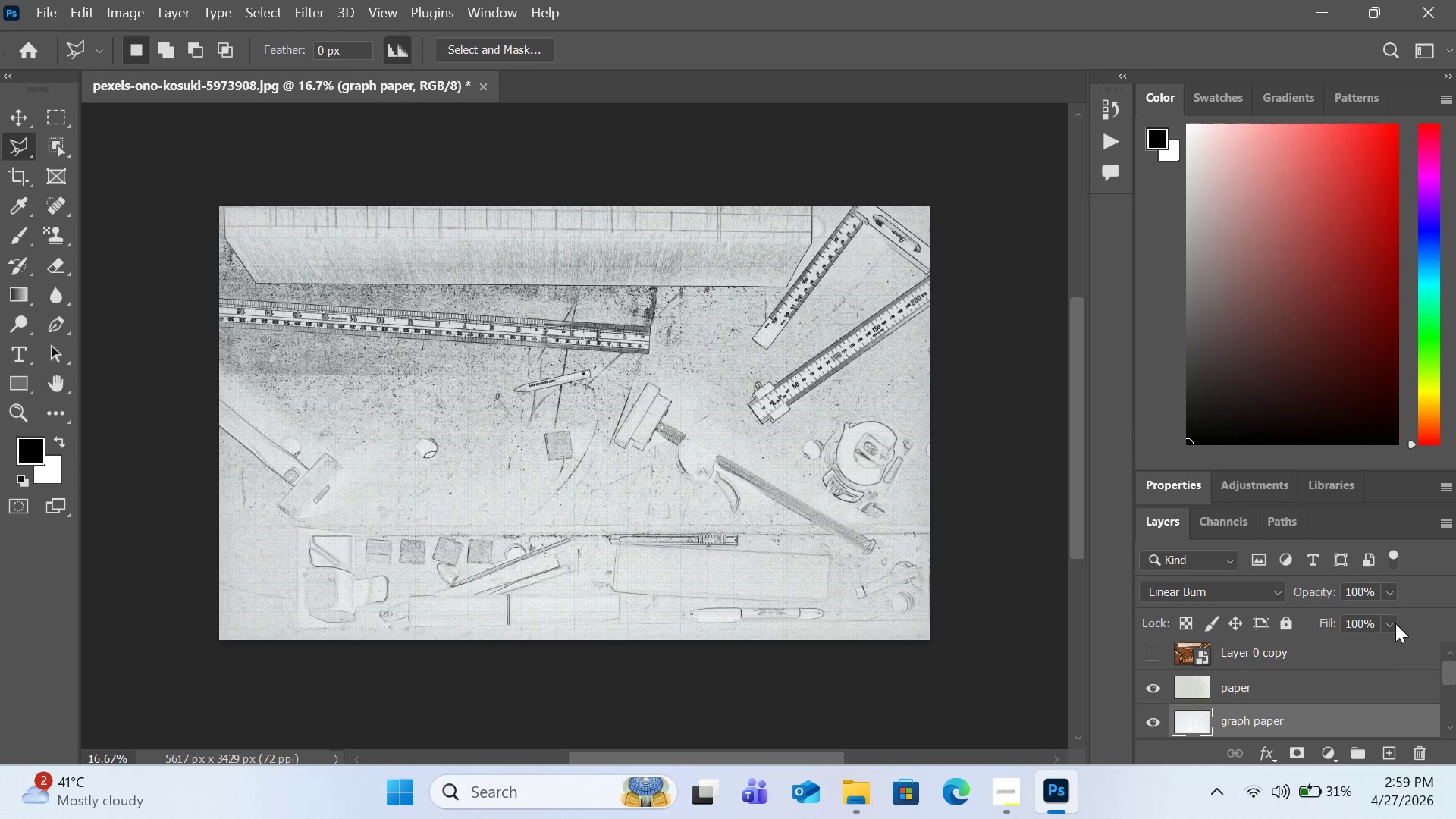 
left_click([1385, 593])
 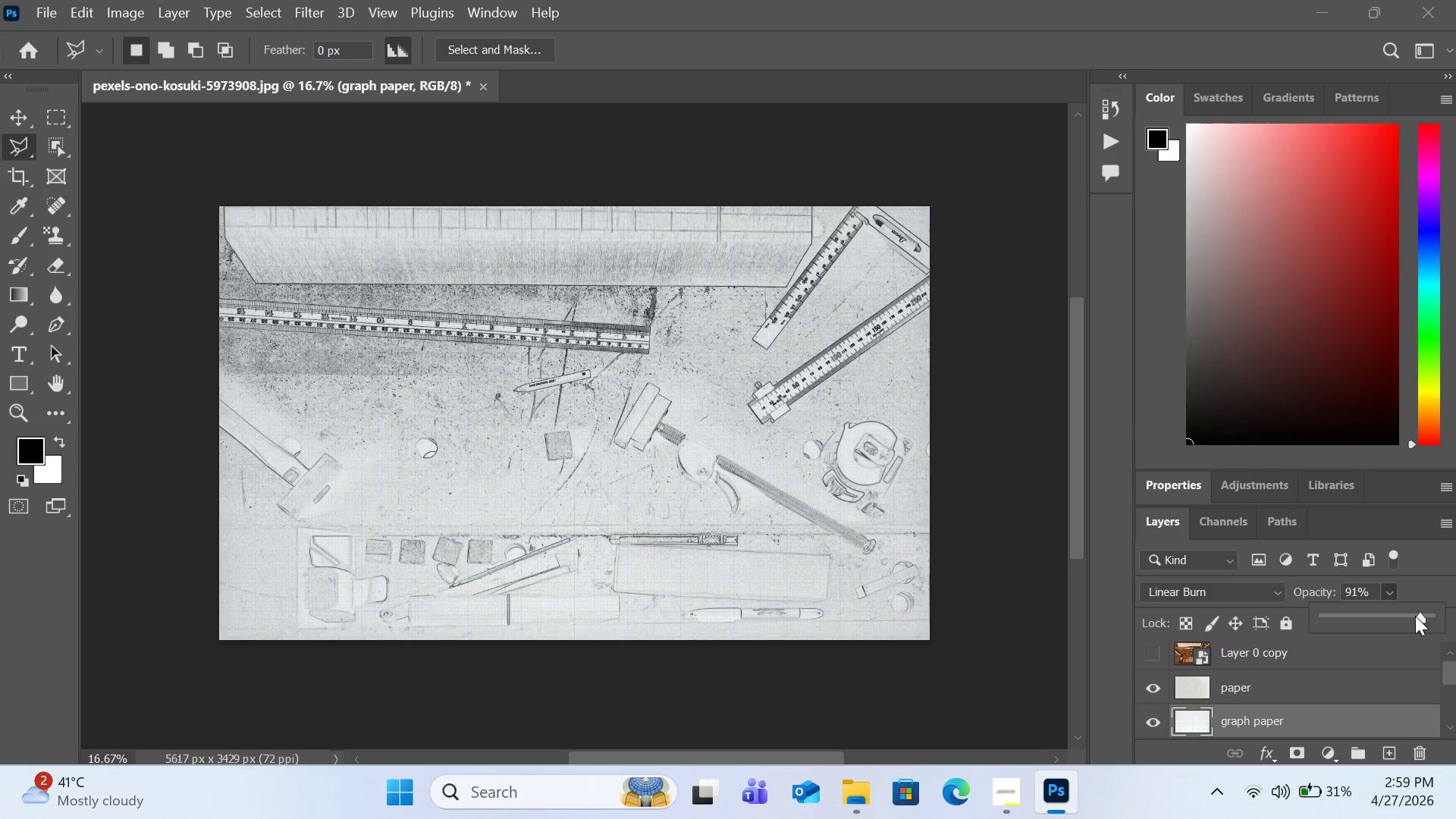 
double_click([1415, 616])
 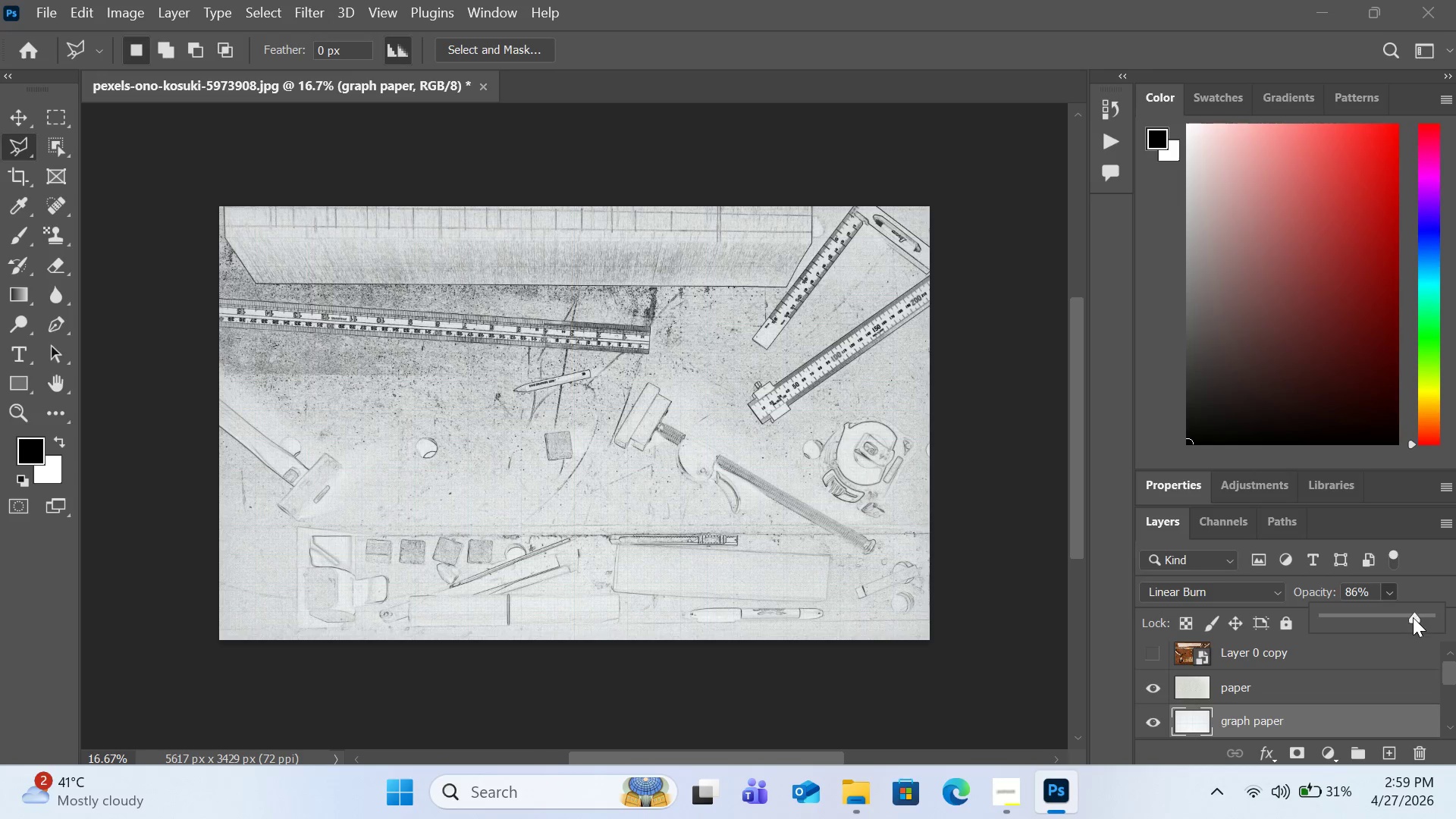 
left_click([1410, 617])
 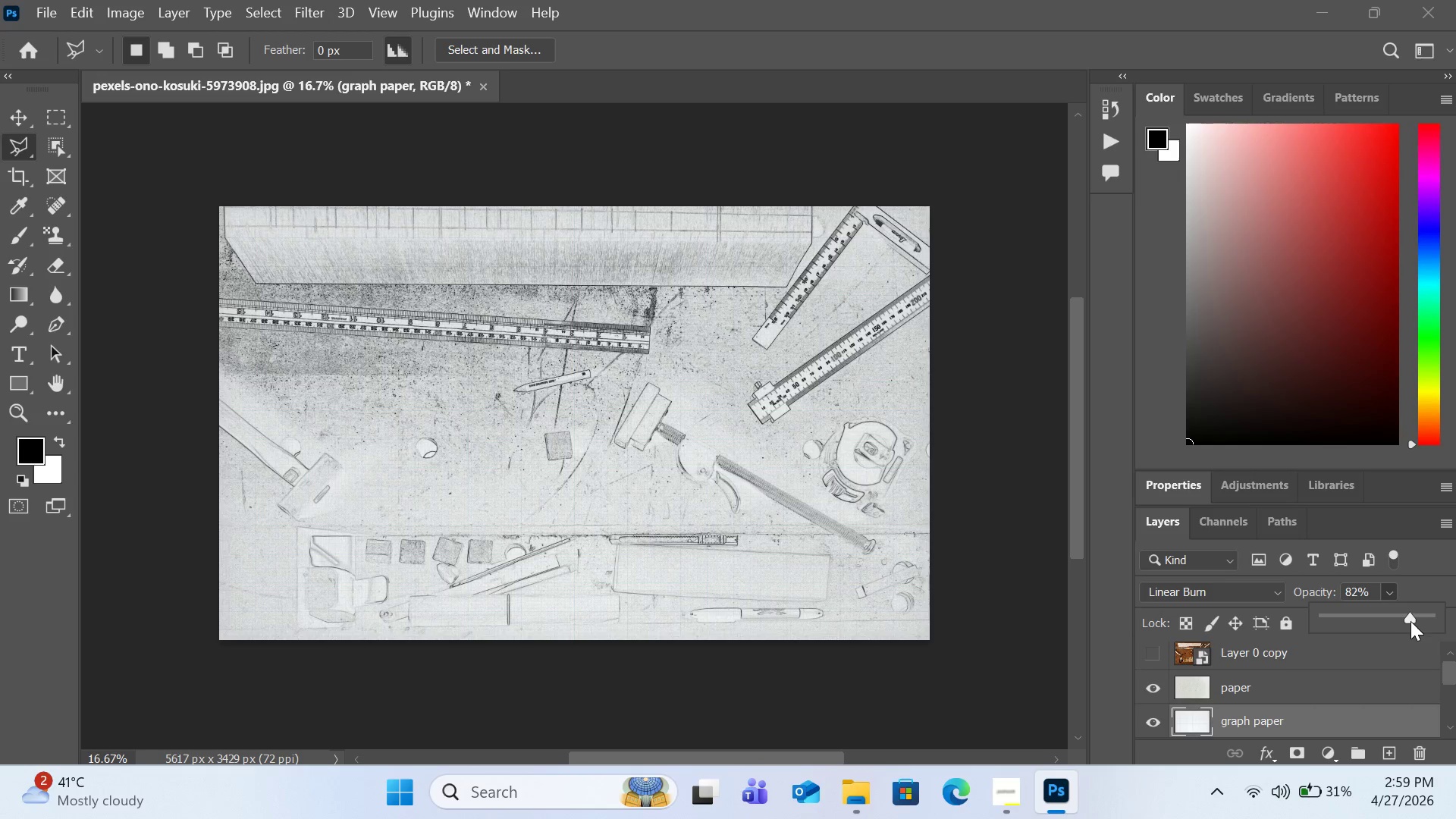 
scroll: coordinate [1346, 694], scroll_direction: down, amount: 2.0
 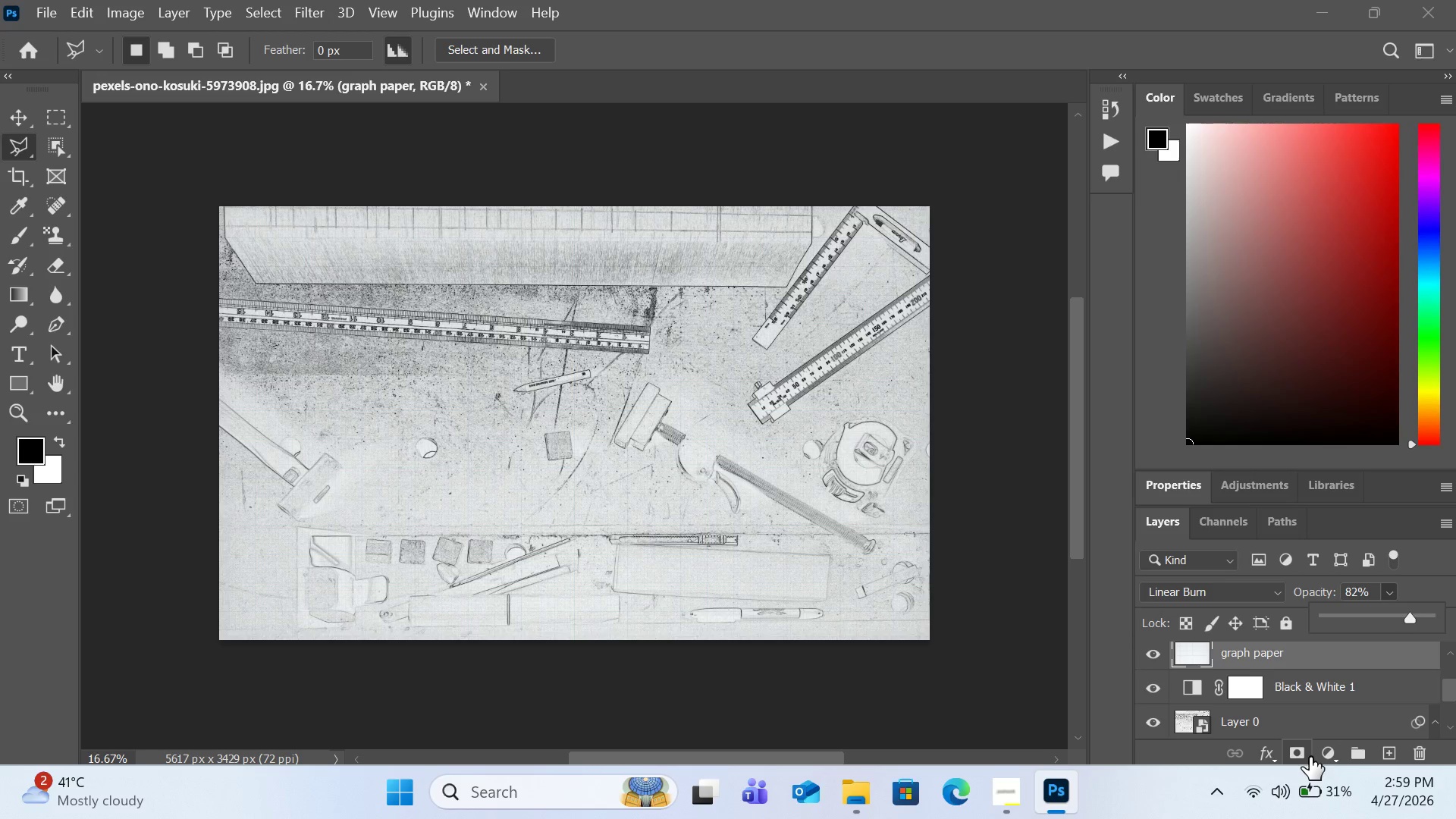 
left_click([1324, 752])
 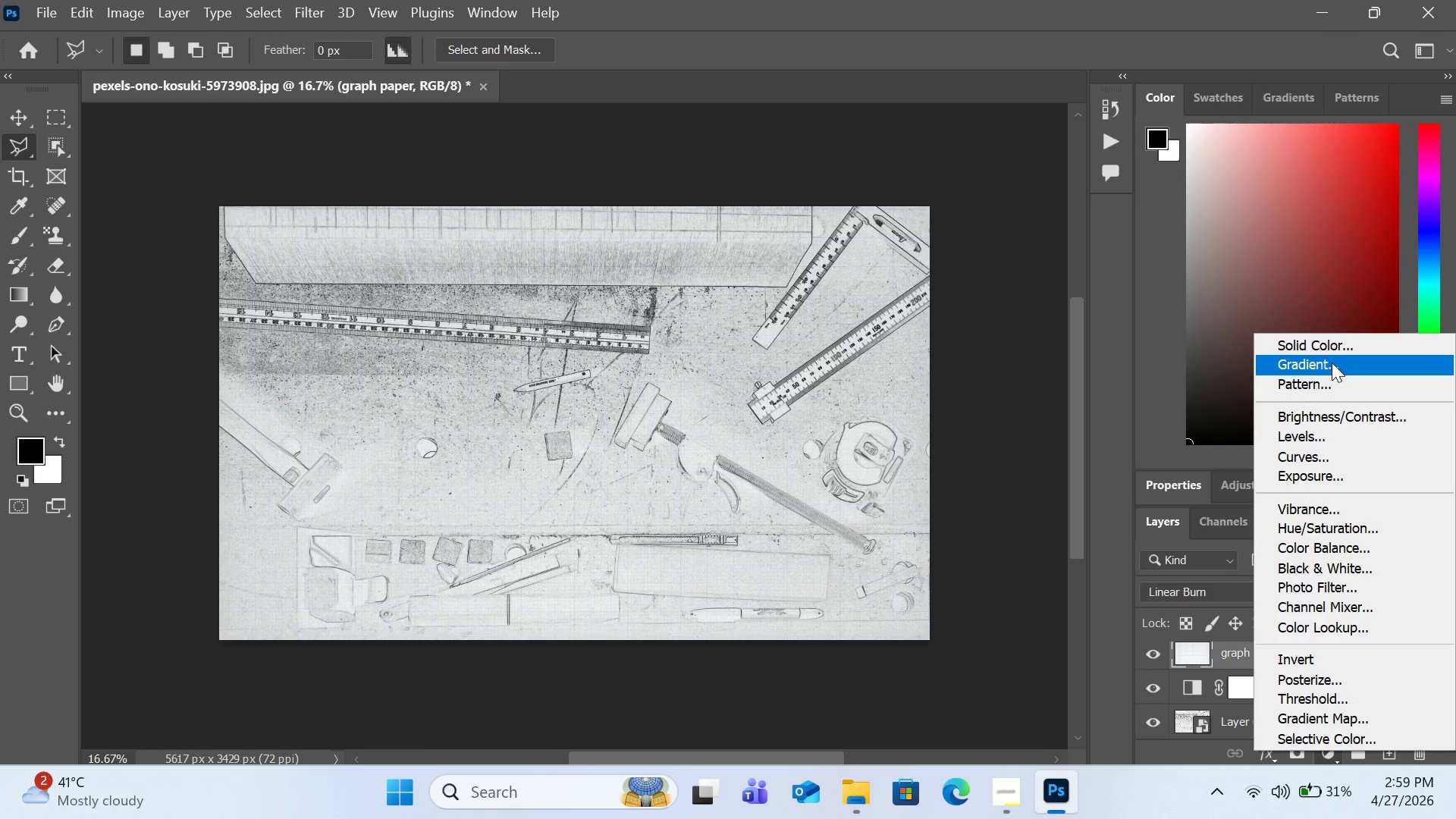 
left_click([1330, 350])
 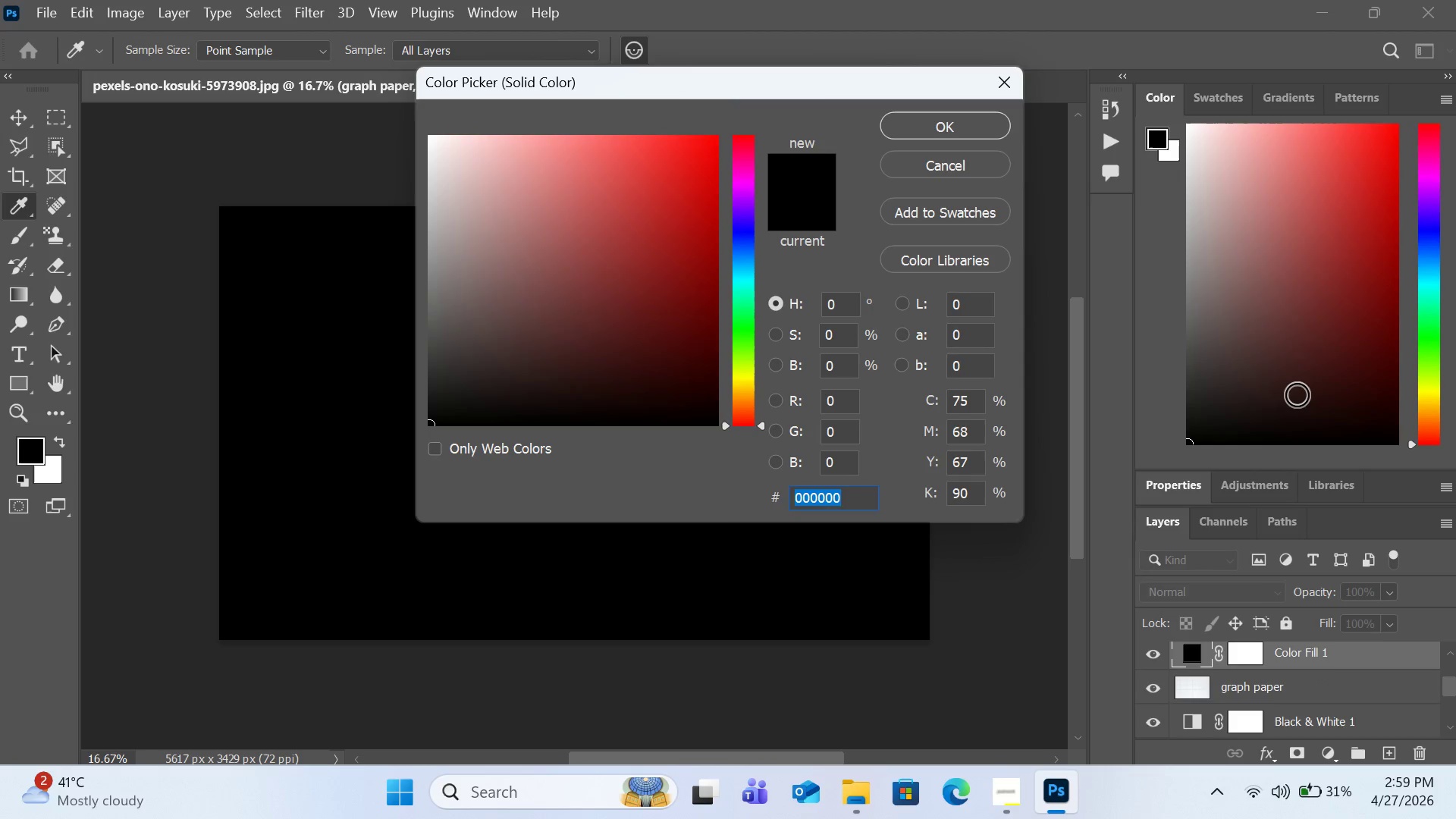 
type(0036a5)
 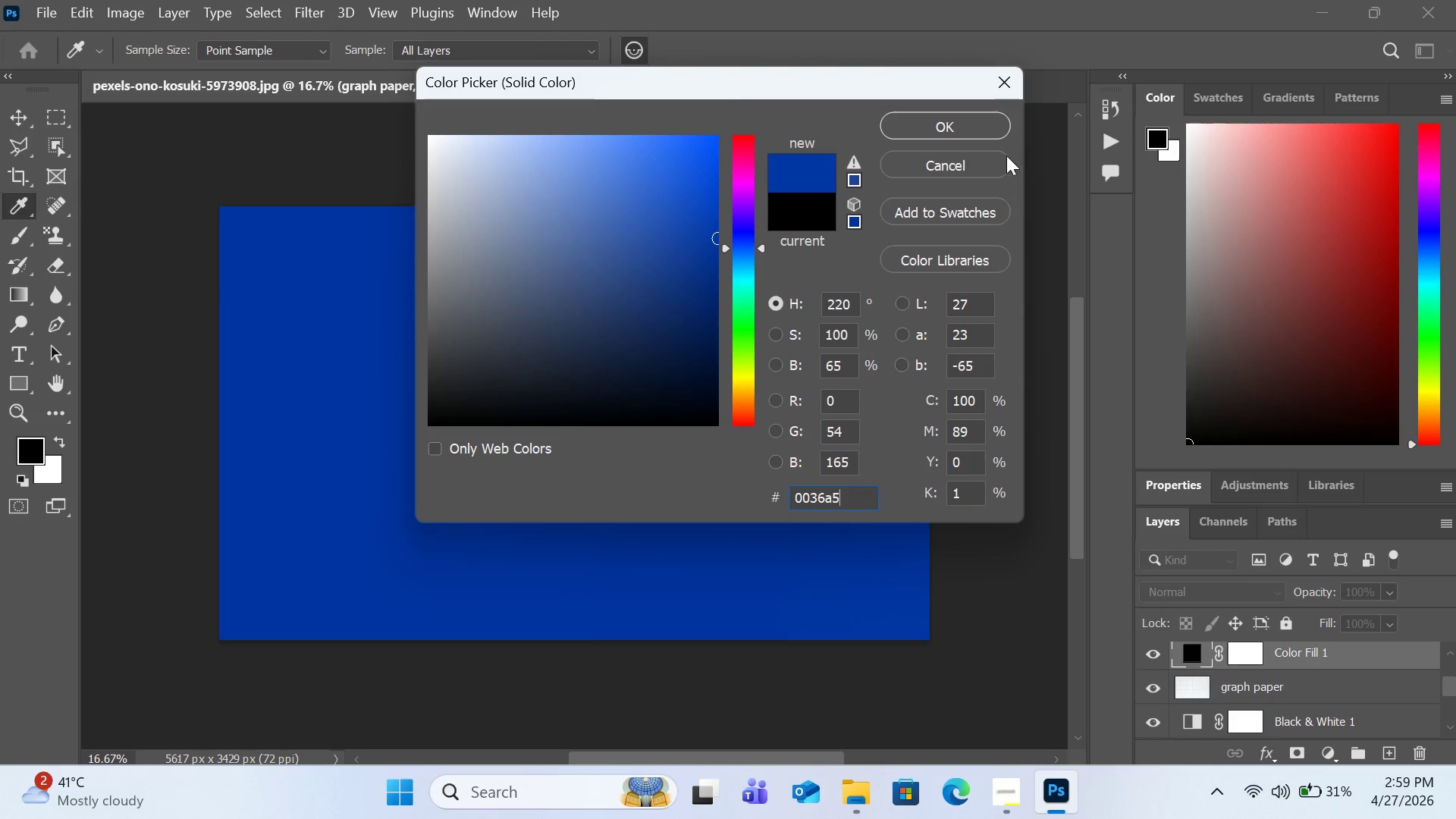 
left_click([988, 125])
 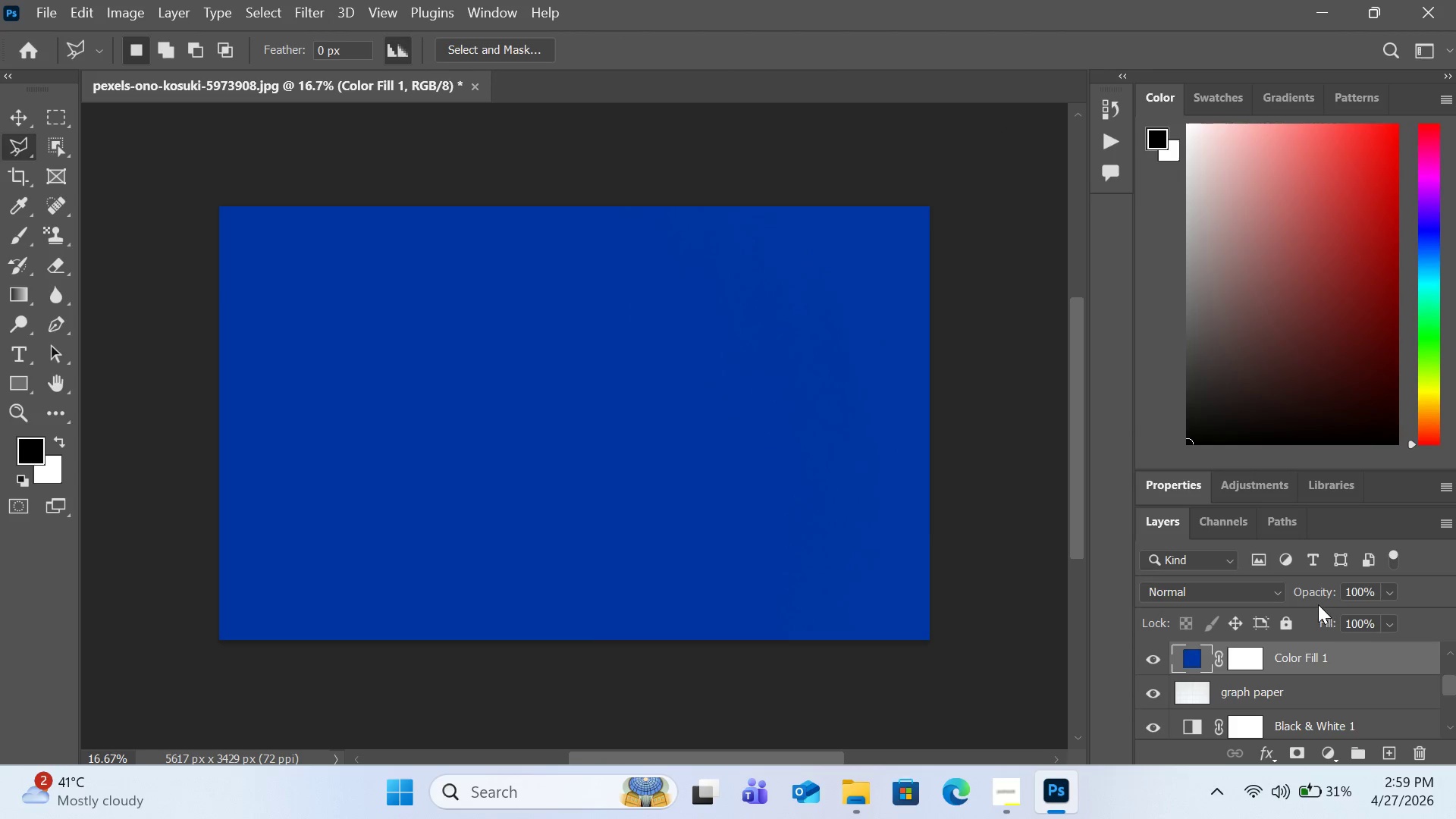 
left_click([1247, 595])
 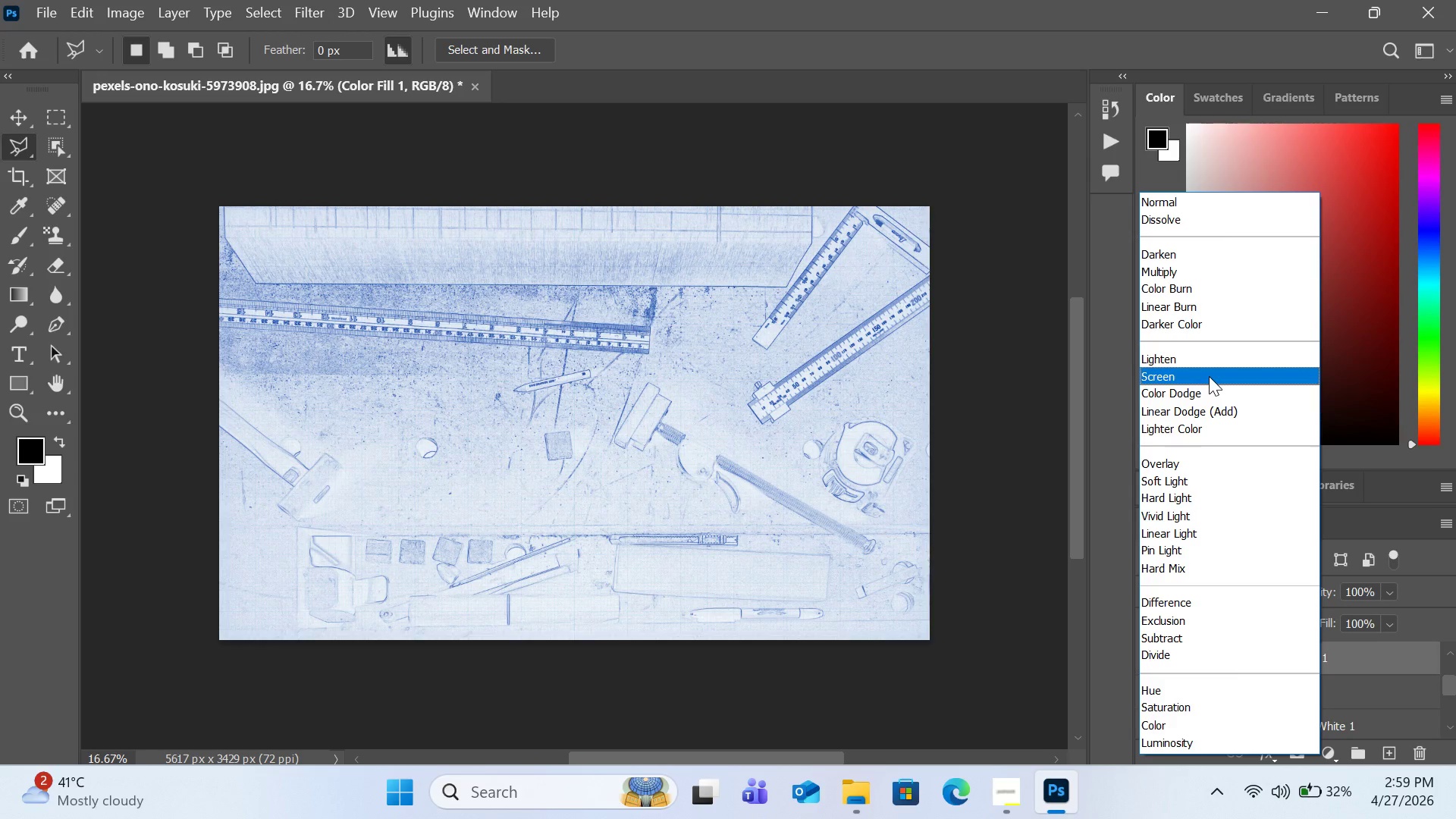 
wait(7.17)
 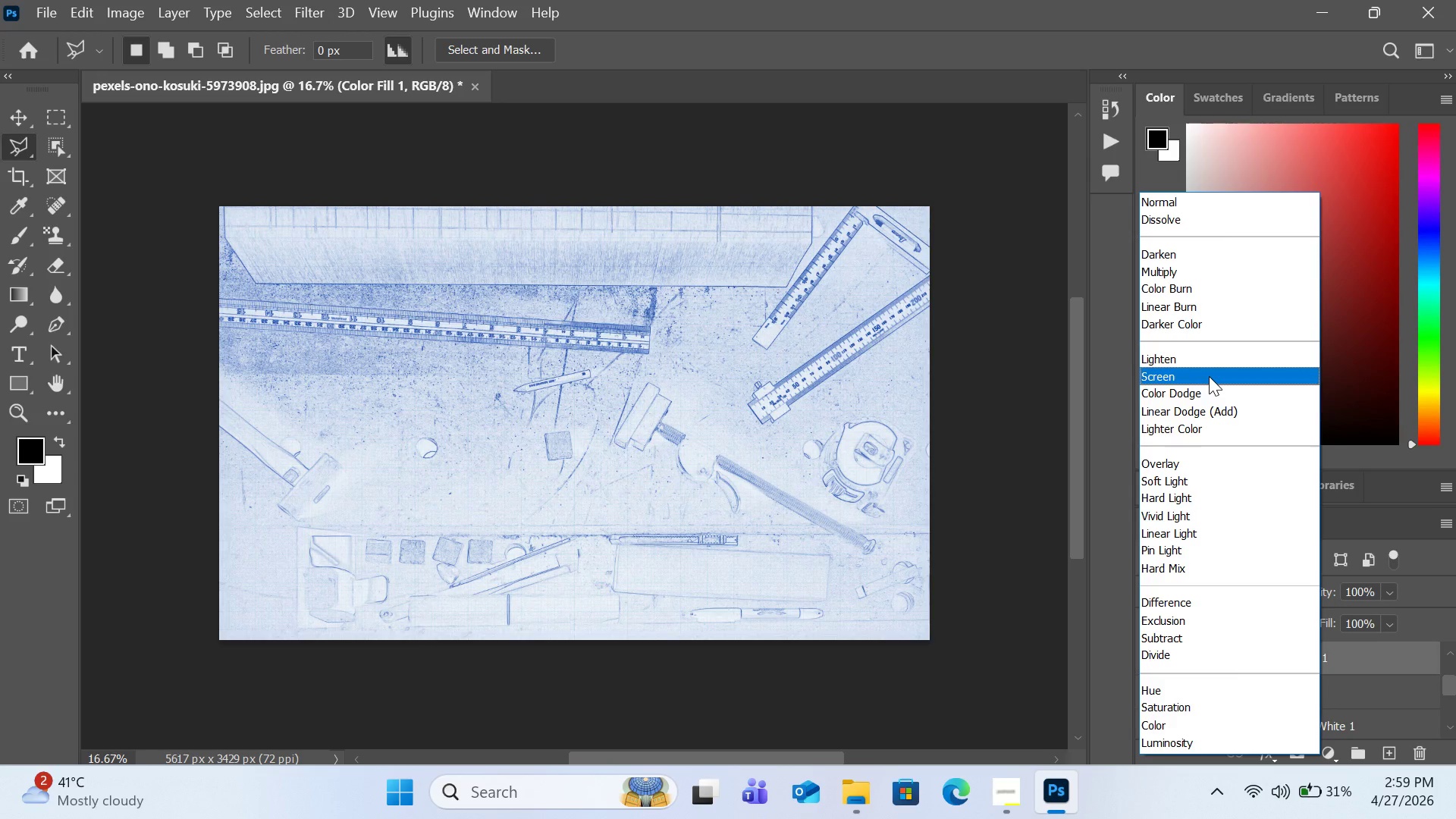 
left_click([1209, 376])
 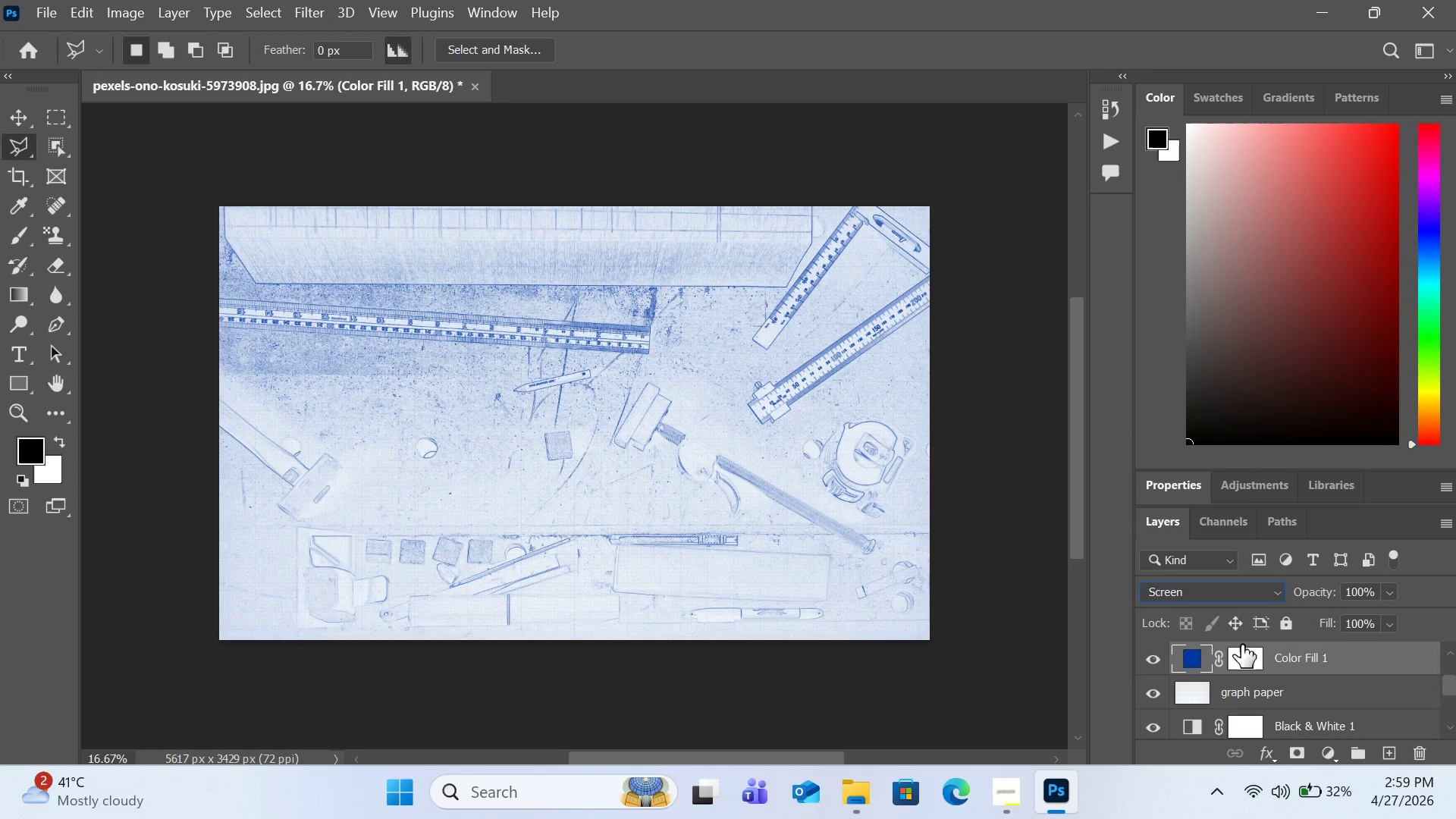 
scroll: coordinate [1273, 700], scroll_direction: down, amount: 2.0
 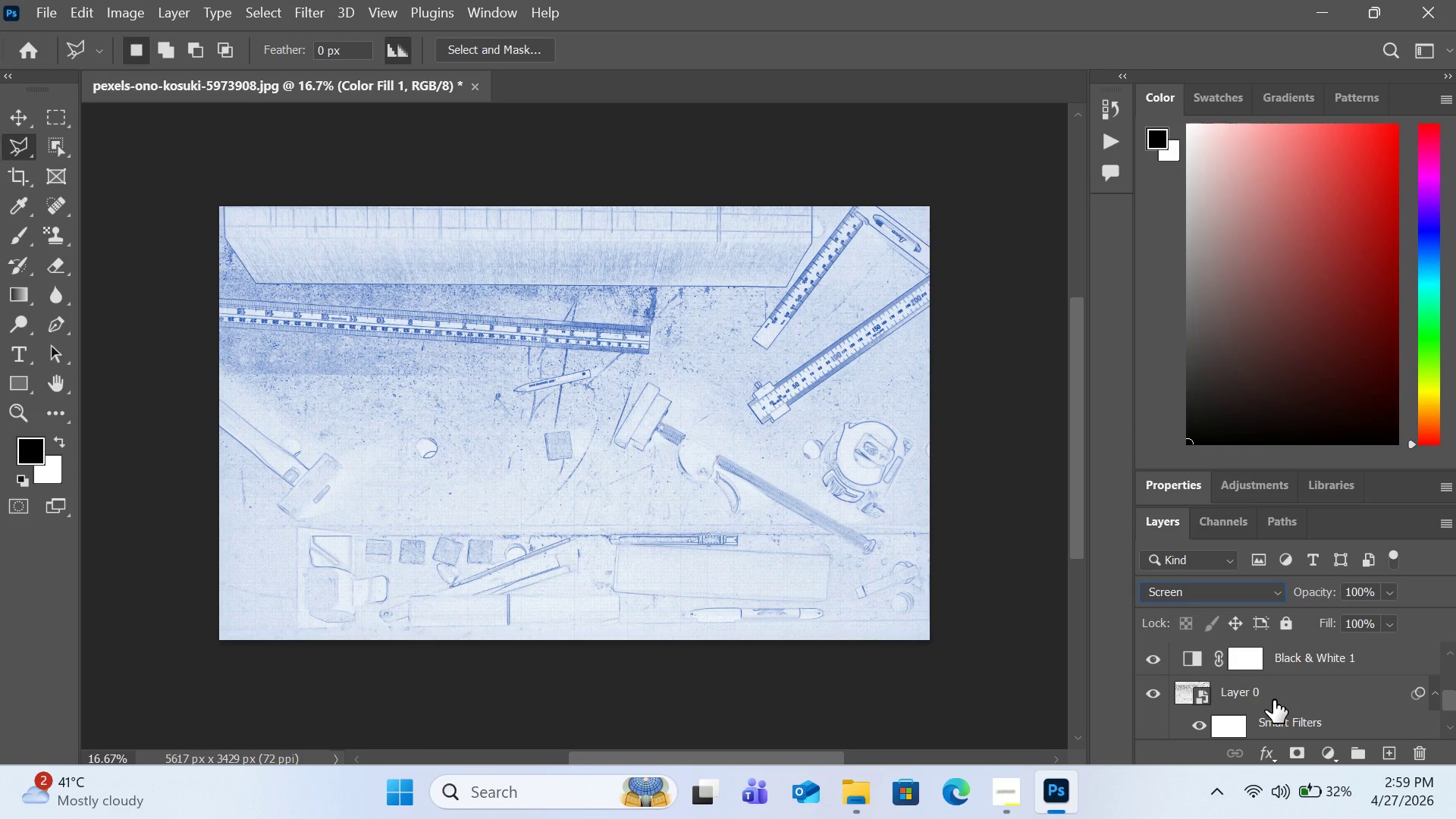 
wait(11.76)
 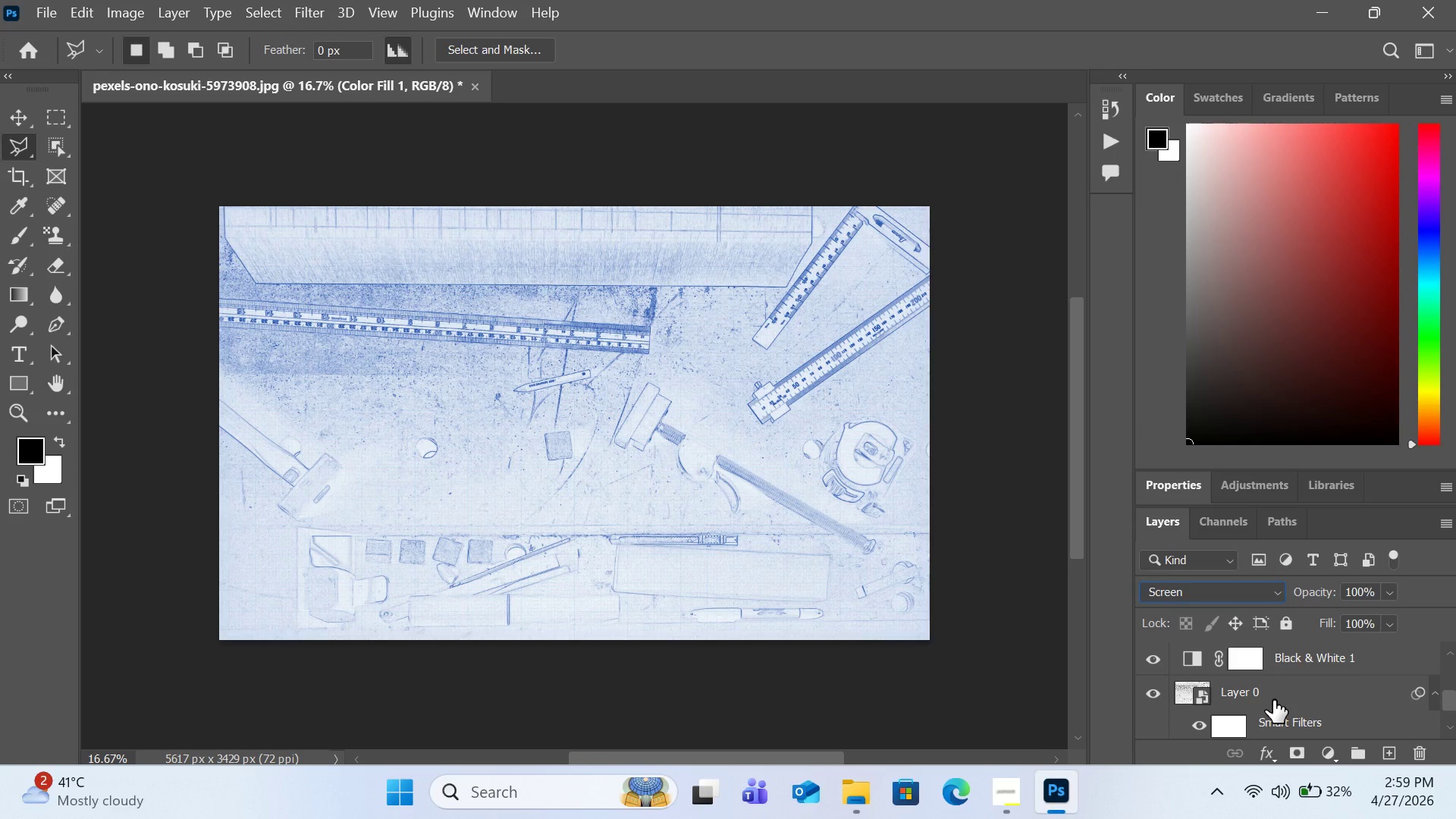 
scroll: coordinate [1301, 697], scroll_direction: down, amount: 2.0
 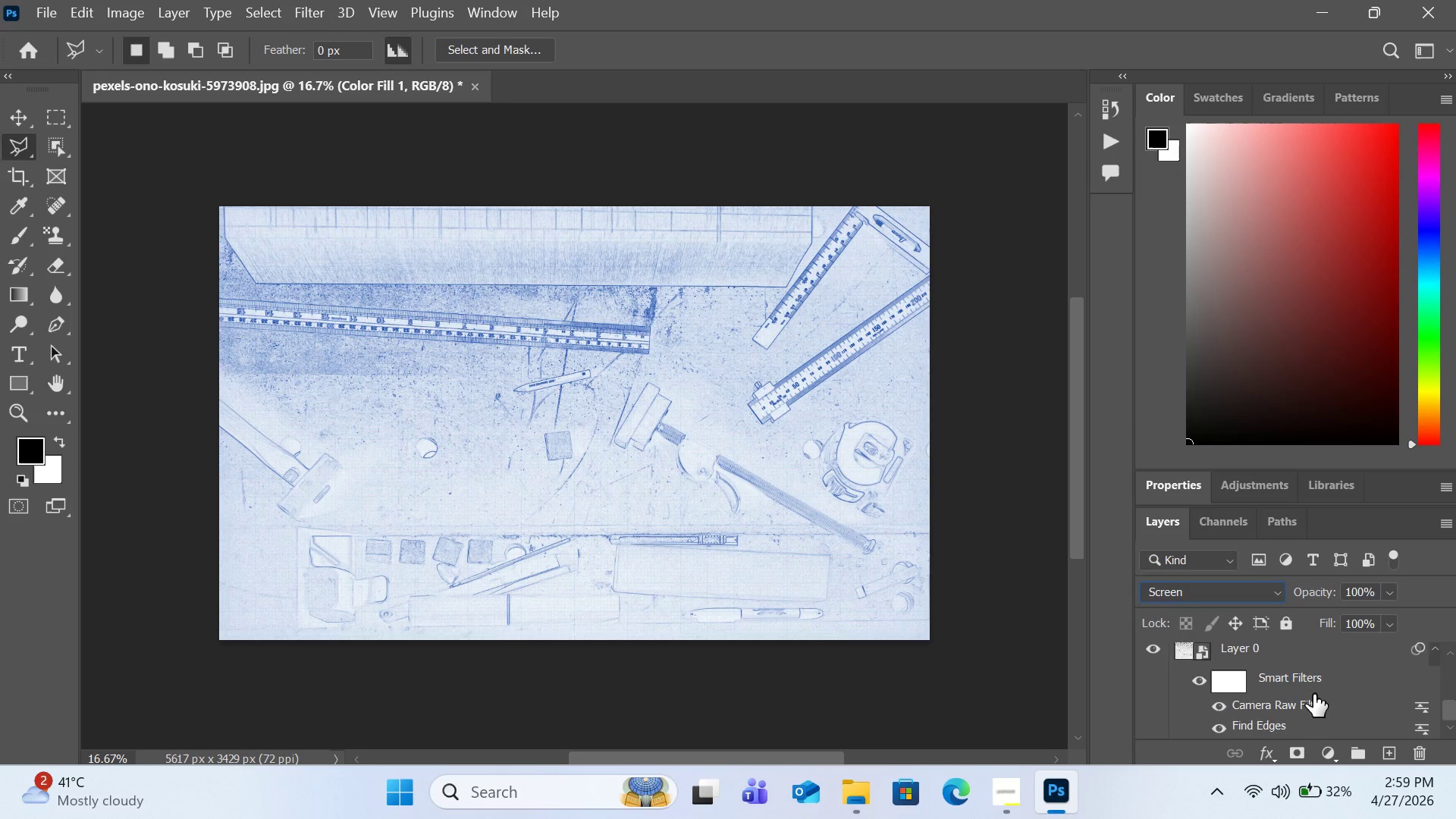 
scroll: coordinate [1313, 694], scroll_direction: up, amount: 6.0
 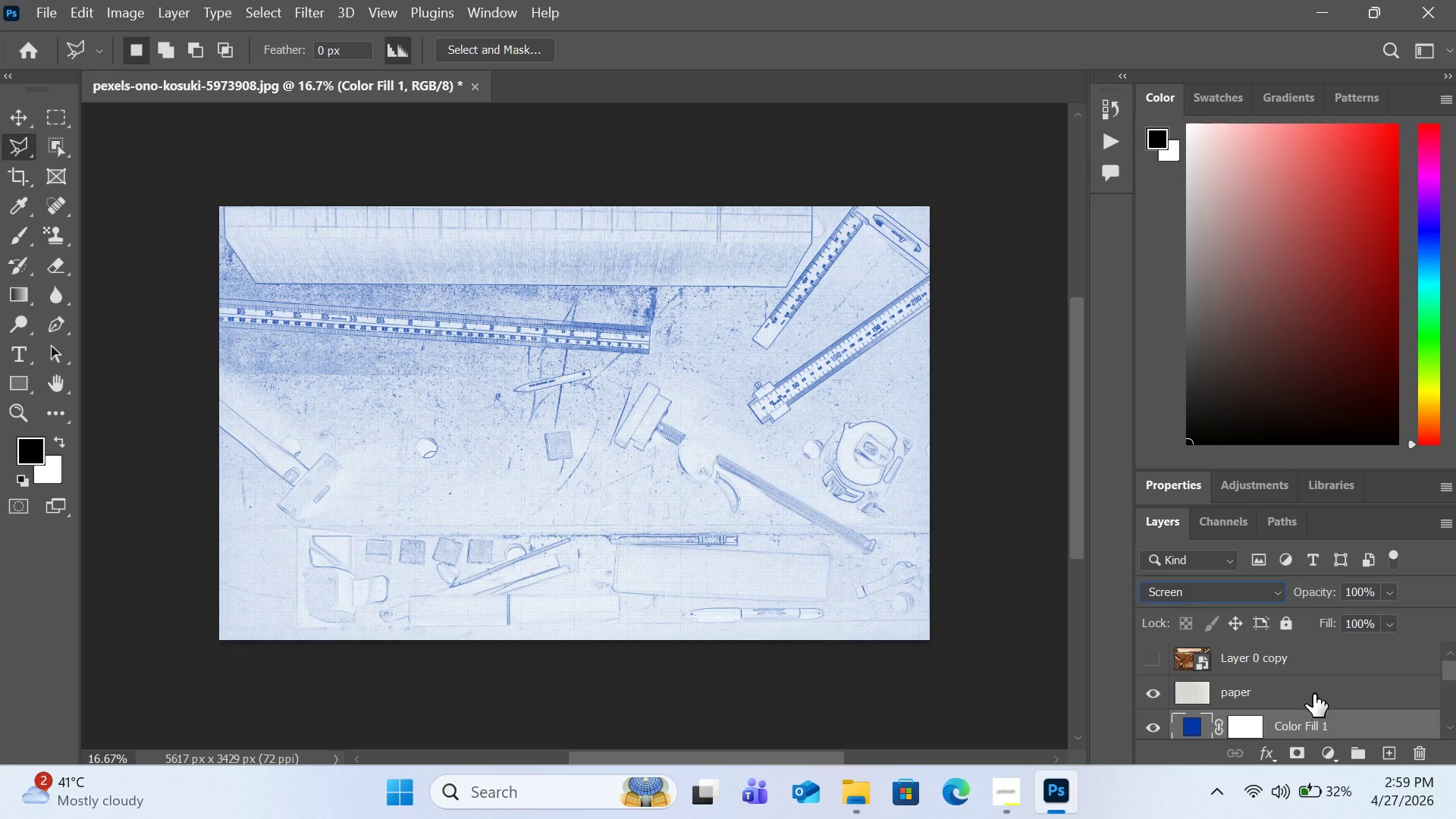 
scroll: coordinate [1313, 694], scroll_direction: none, amount: 0.0
 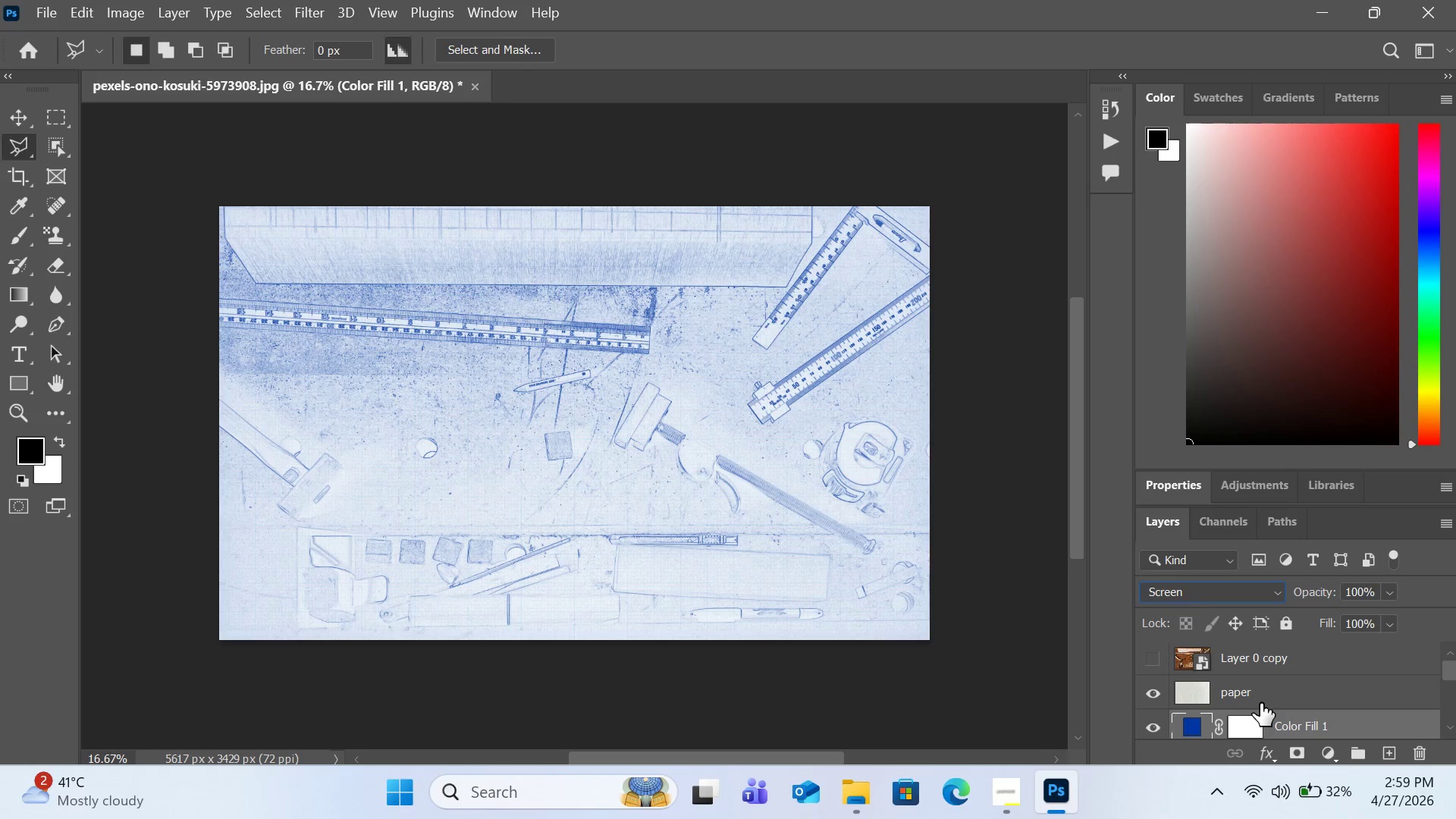 
left_click([1260, 703])
 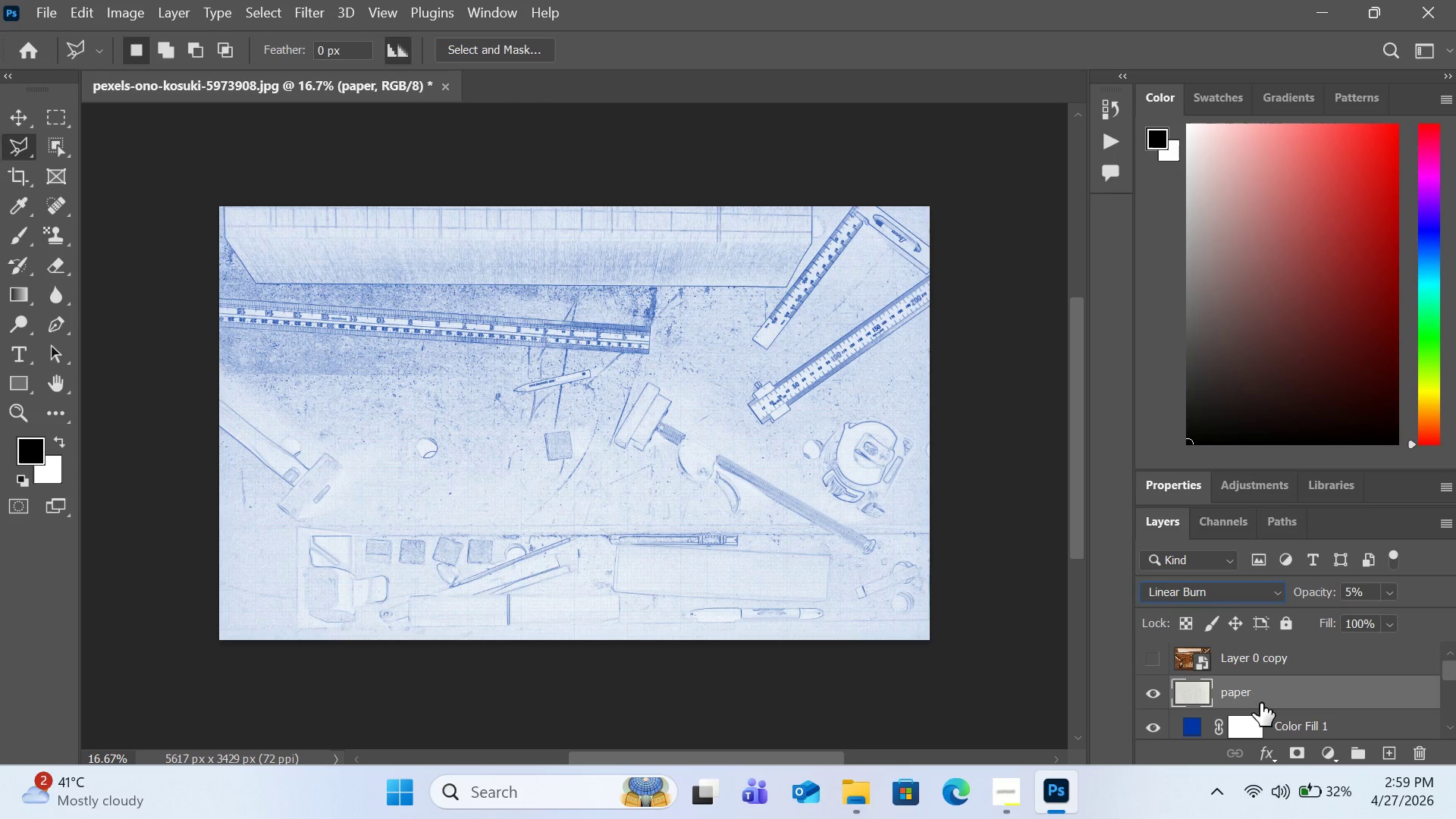 
key(Control+T)
 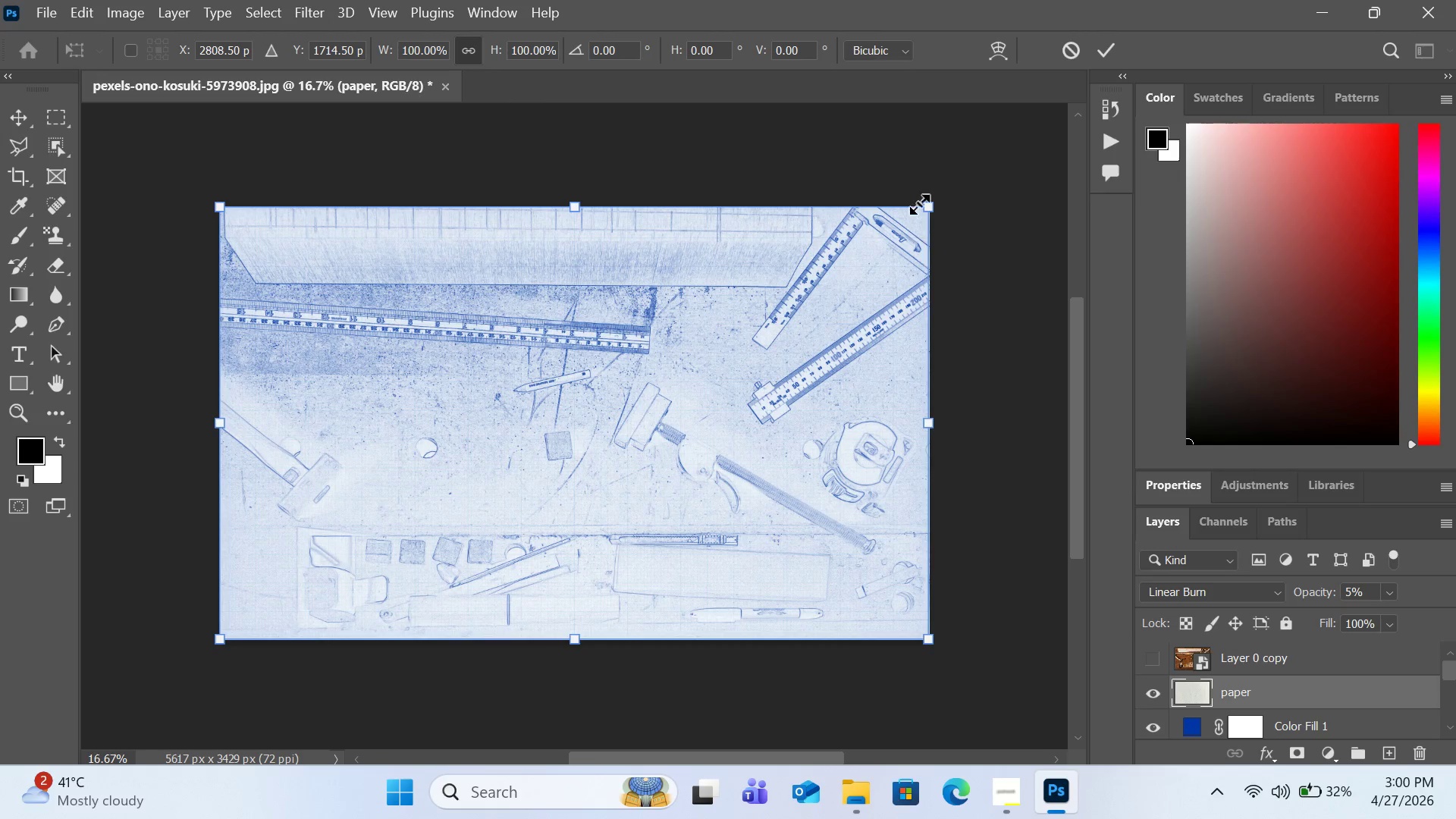 
left_click_drag(start_coordinate=[928, 206], to_coordinate=[1008, 182])
 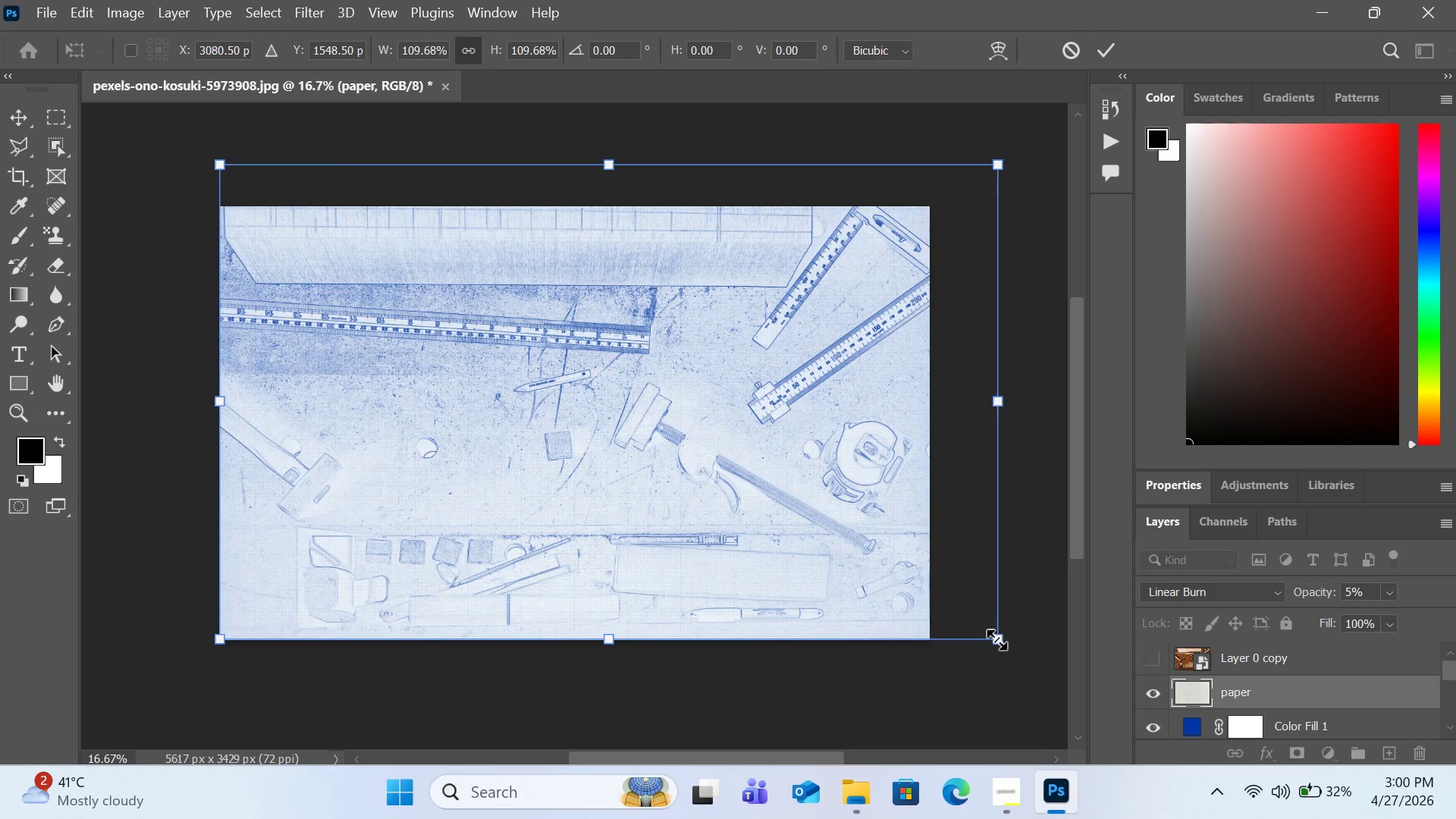 
hold_key(key=ShiftLeft, duration=1.3)
left_click_drag(start_coordinate=[998, 639], to_coordinate=[1125, 730])
 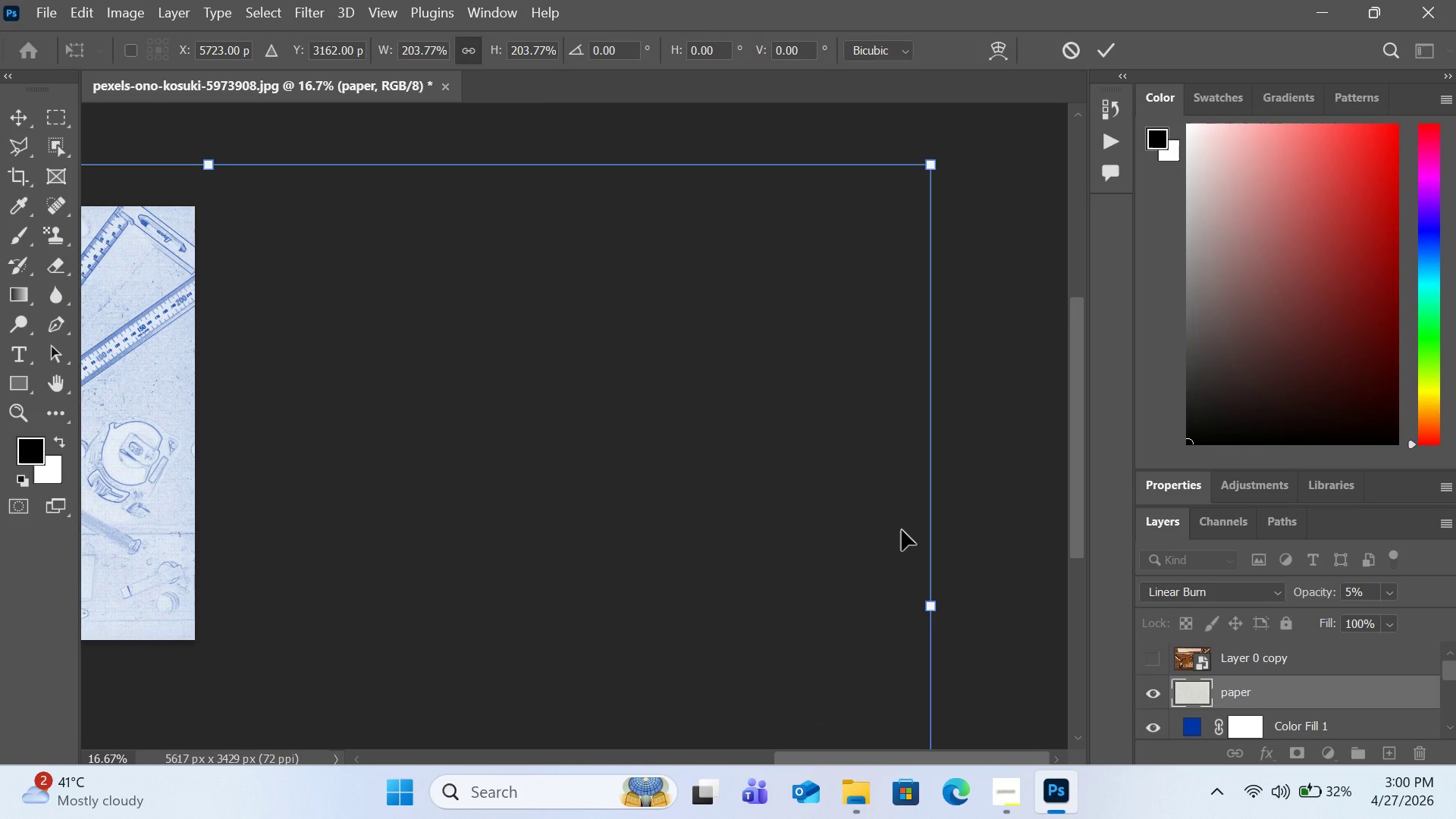 
key(Control+Z)
 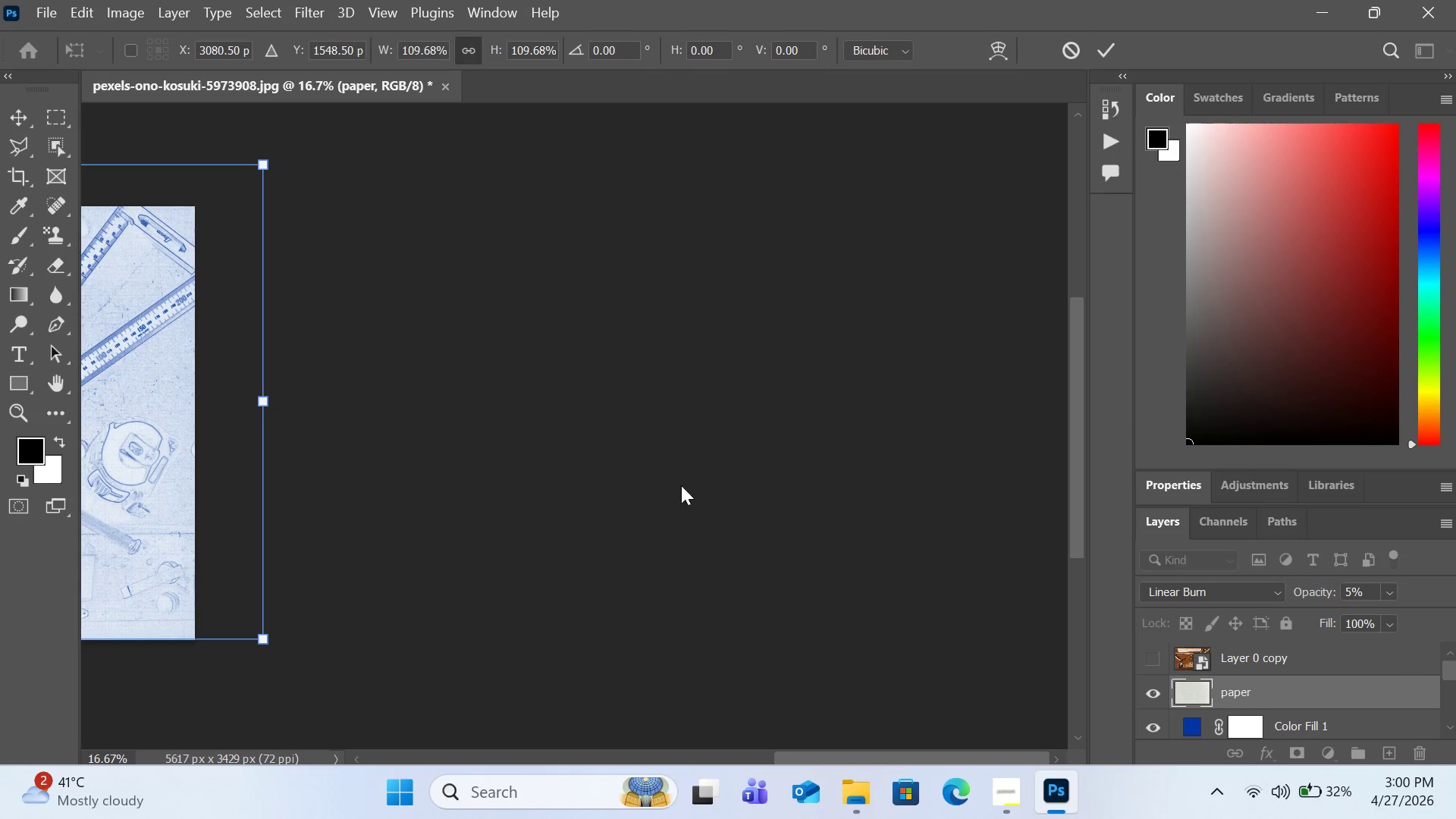 
hold_key(key=Space, duration=1.51)
 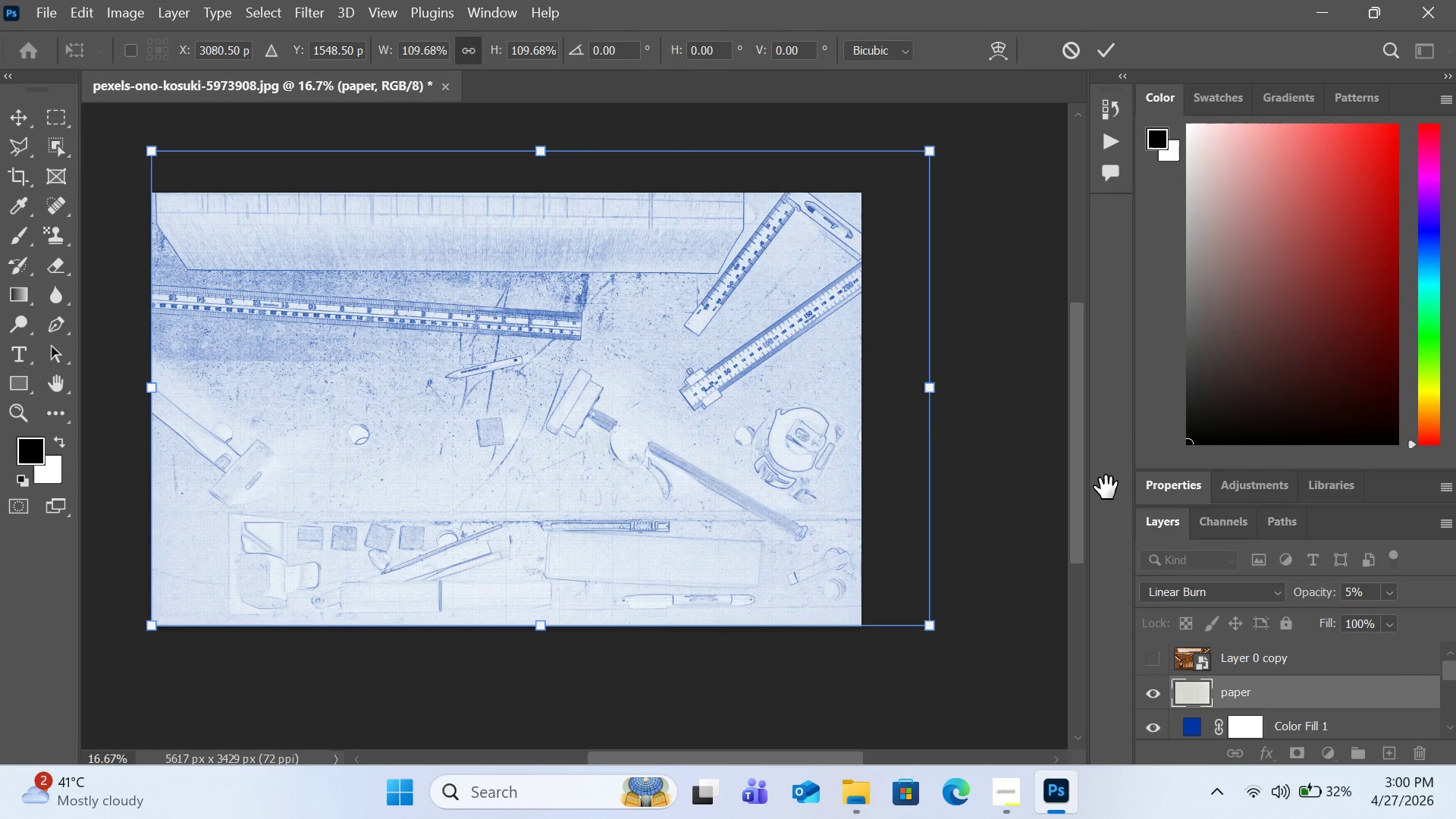 
left_click_drag(start_coordinate=[610, 511], to_coordinate=[1109, 507])
 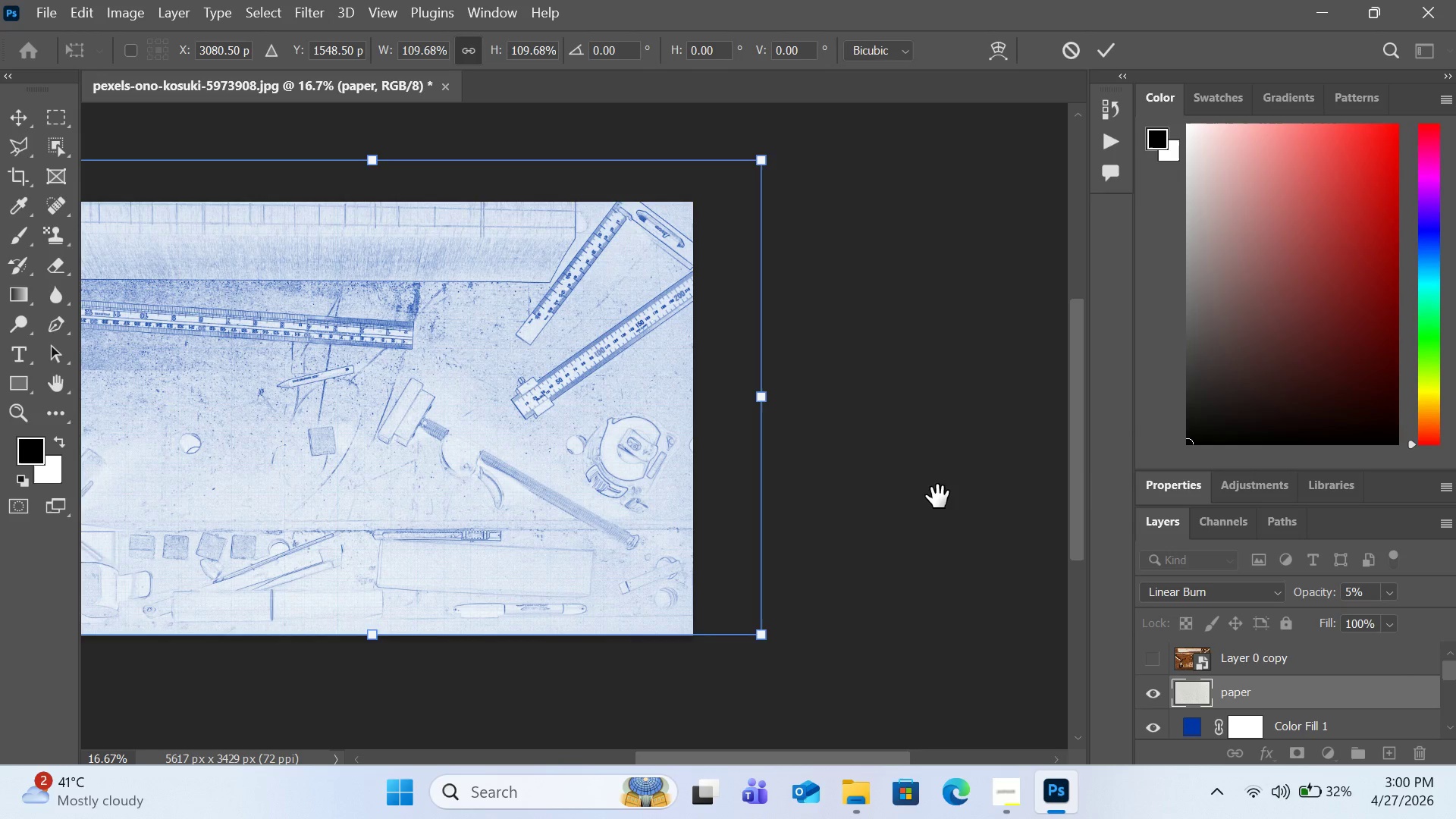 
left_click_drag(start_coordinate=[938, 497], to_coordinate=[1106, 488])
 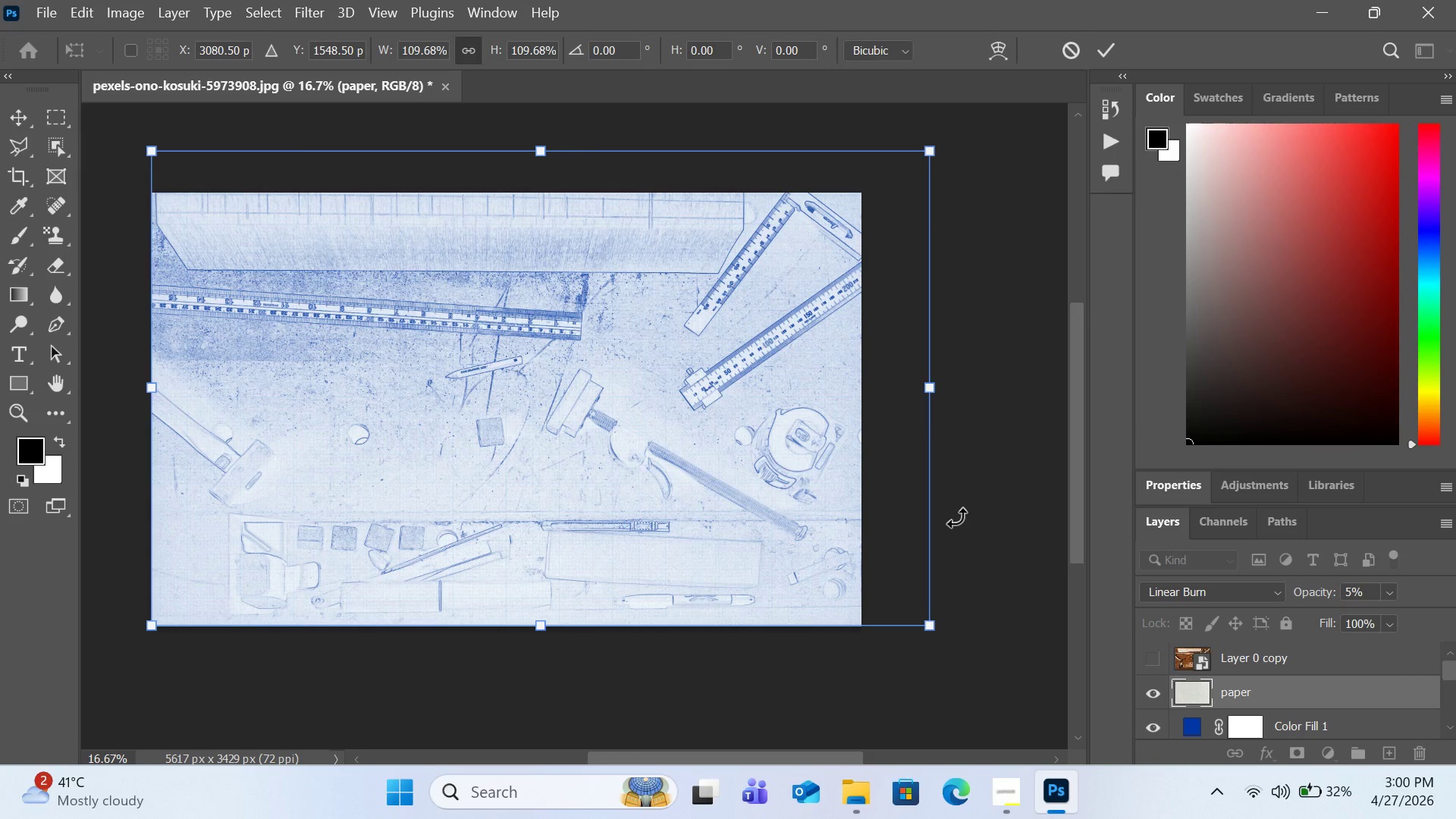 
hold_key(key=Space, duration=0.7)
 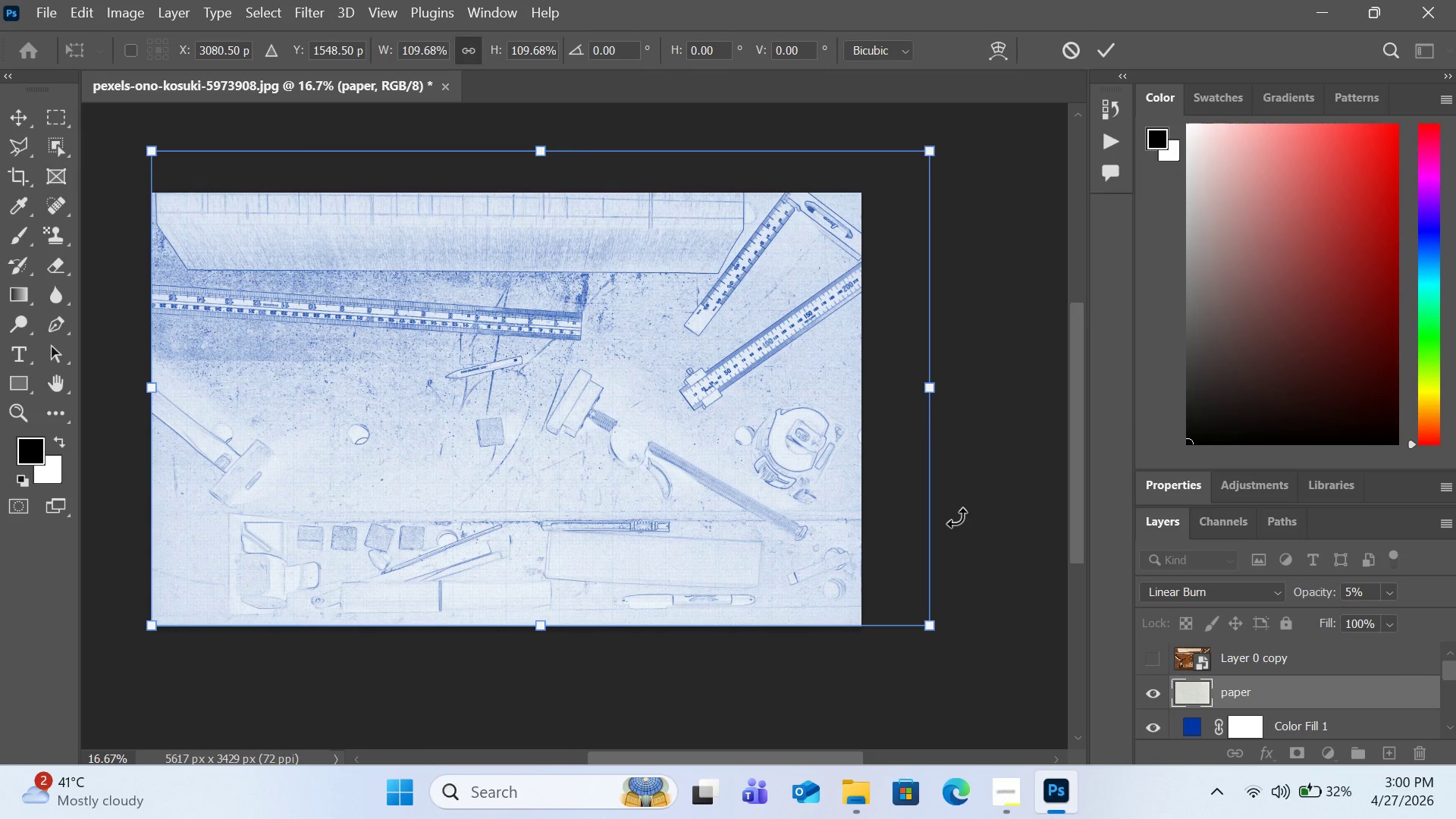 
key(Control+T)
 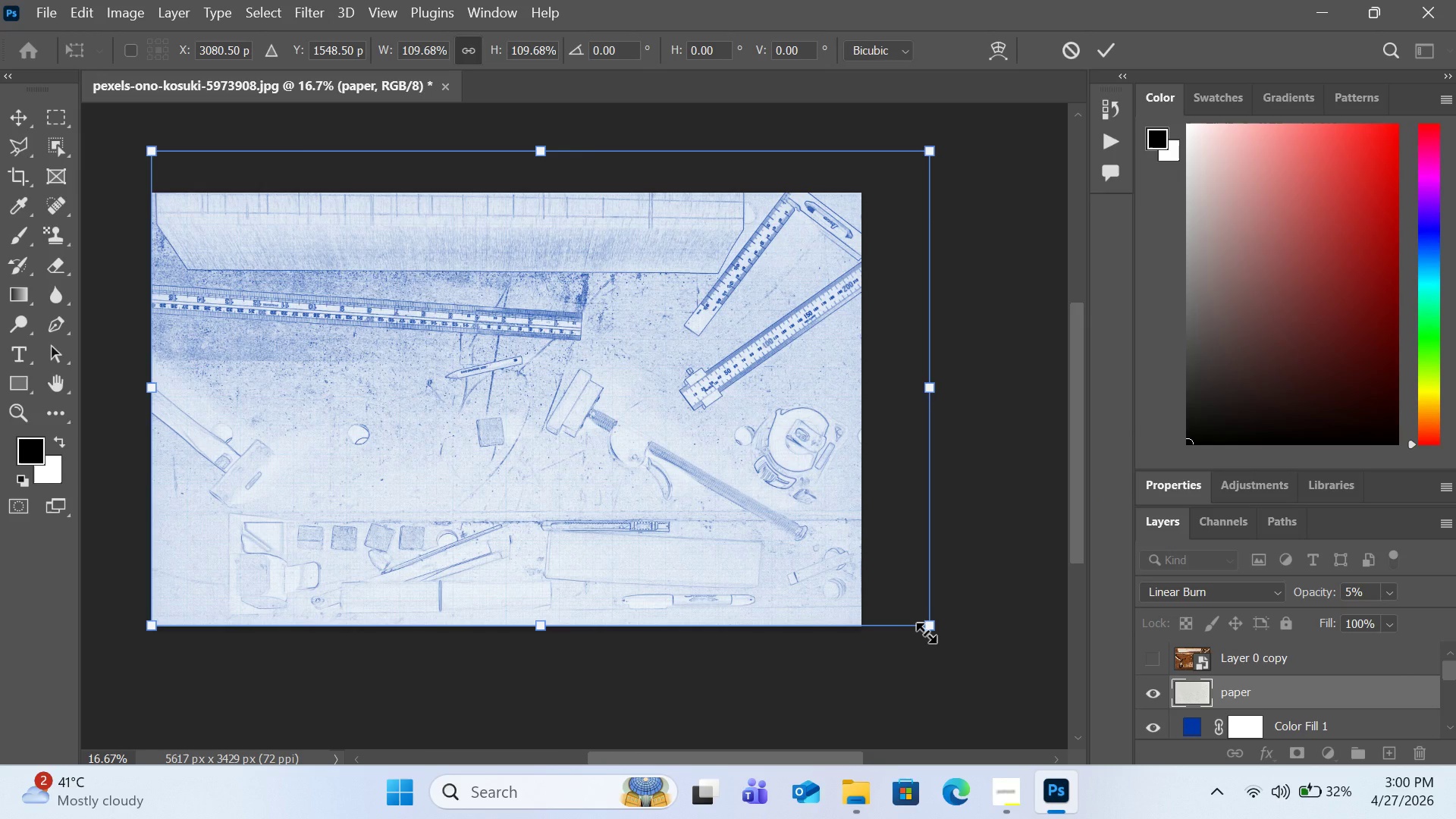 
left_click_drag(start_coordinate=[926, 632], to_coordinate=[964, 670])
 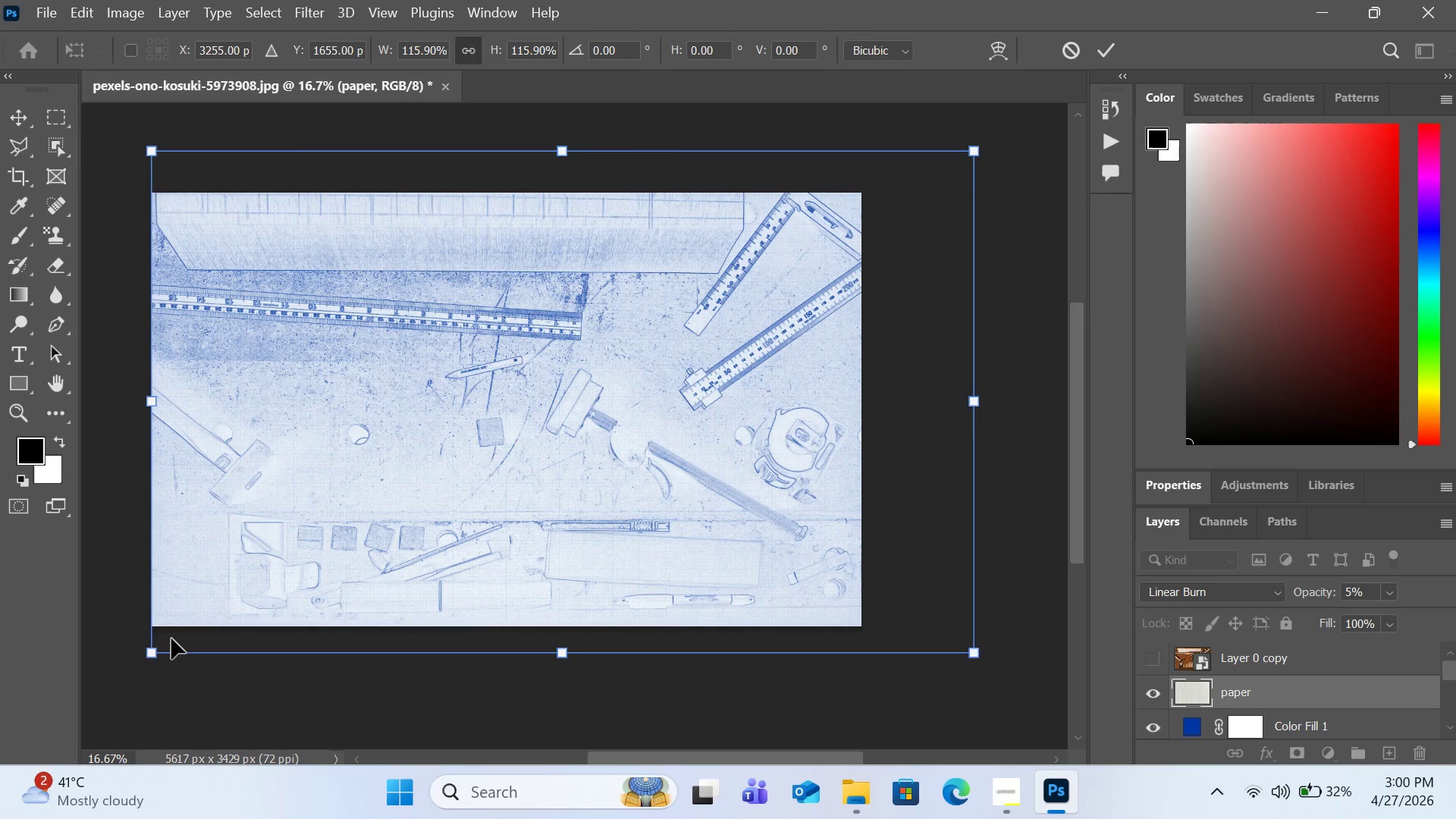 
left_click_drag(start_coordinate=[158, 648], to_coordinate=[179, 657])
 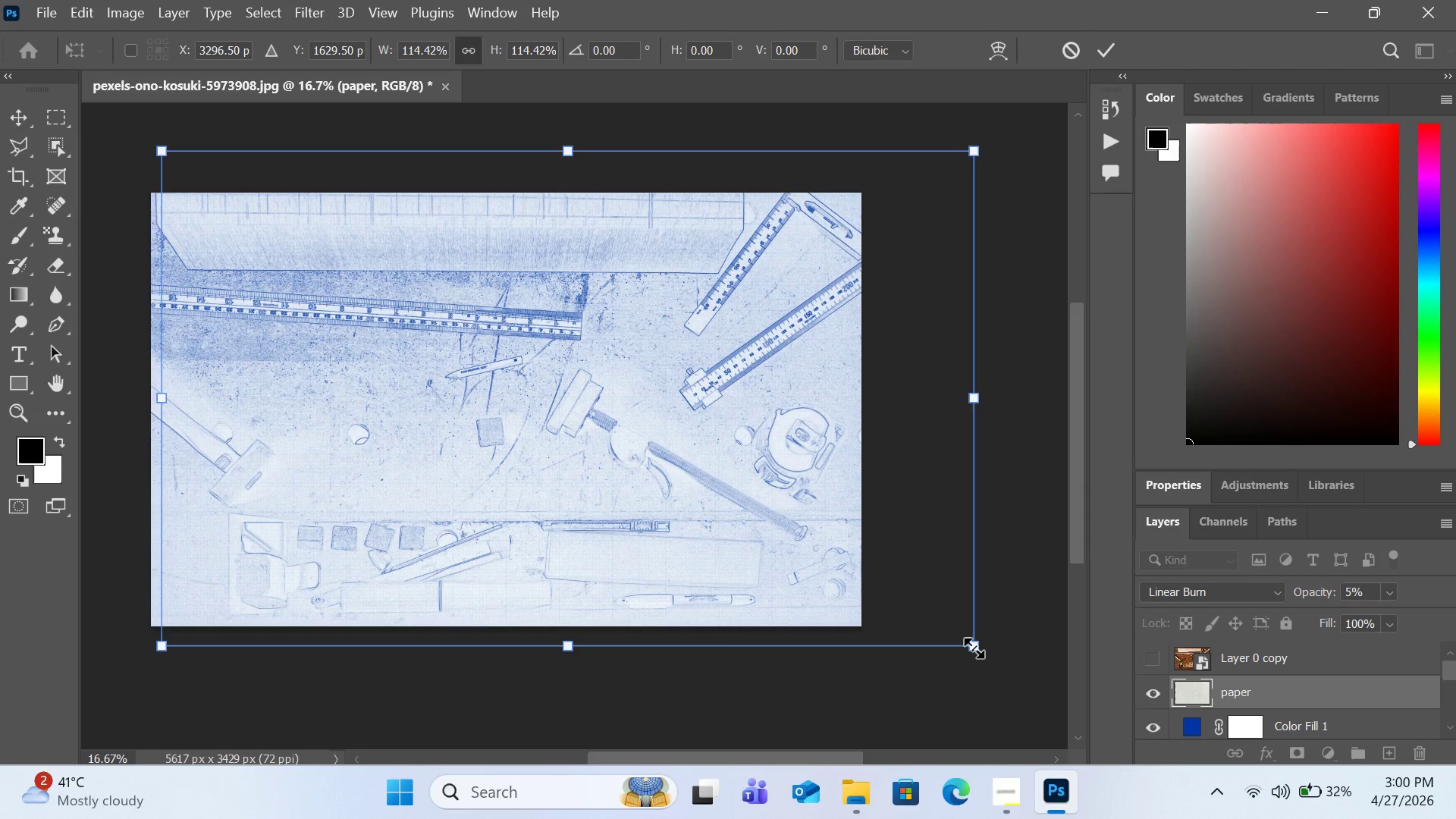 
left_click_drag(start_coordinate=[974, 648], to_coordinate=[999, 688])
 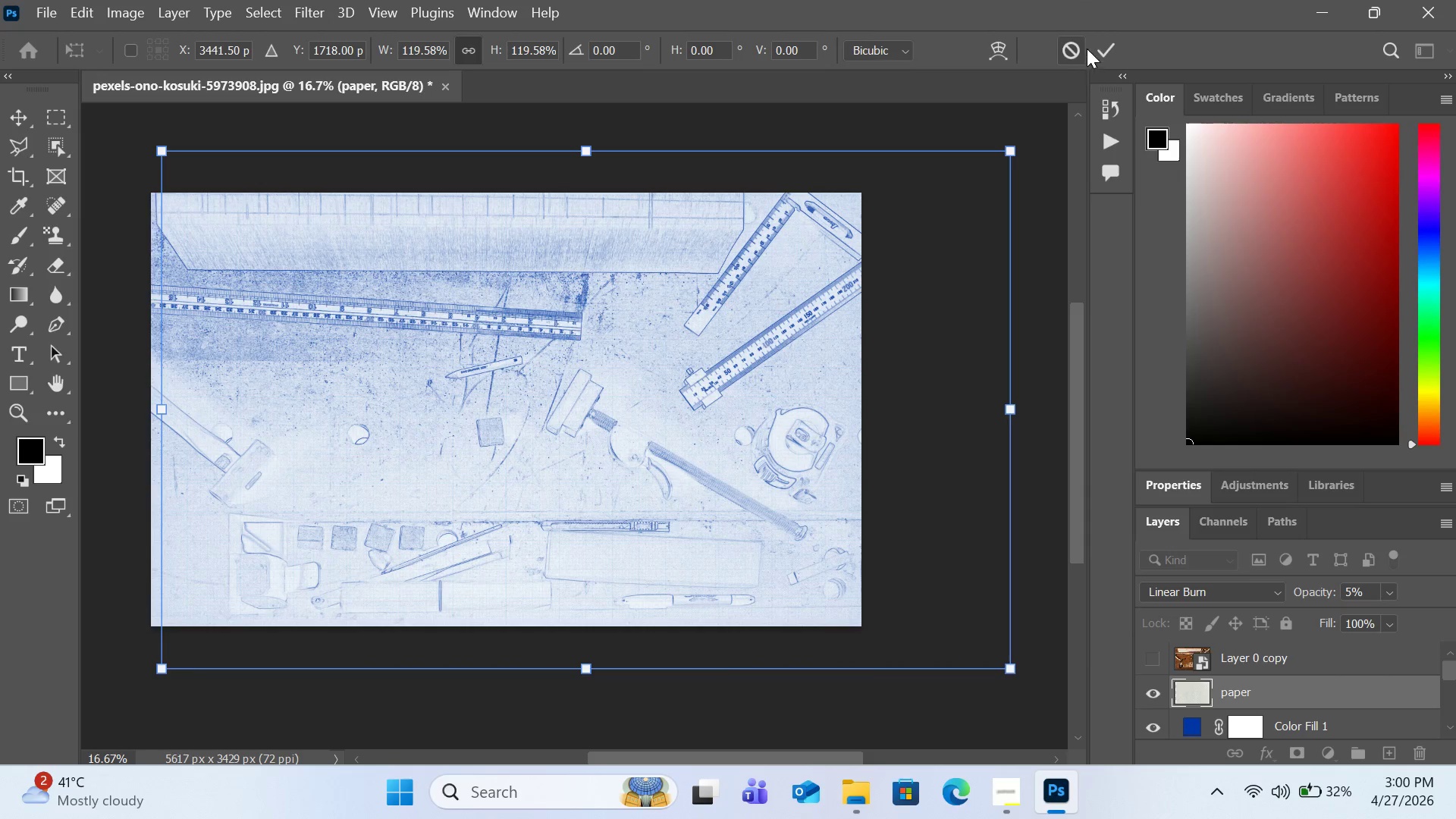 
left_click([1097, 44])
 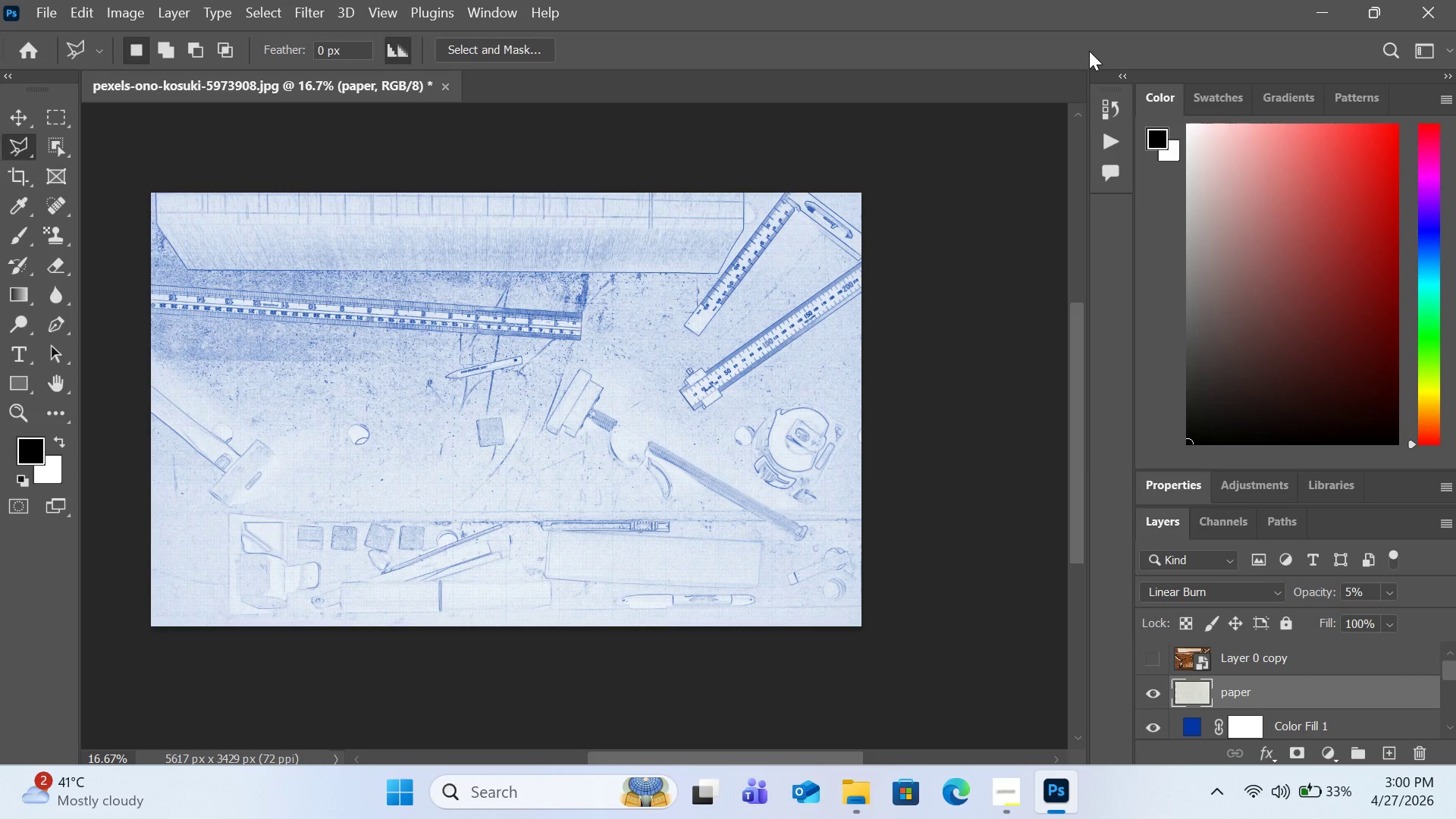 
wait(17.98)
 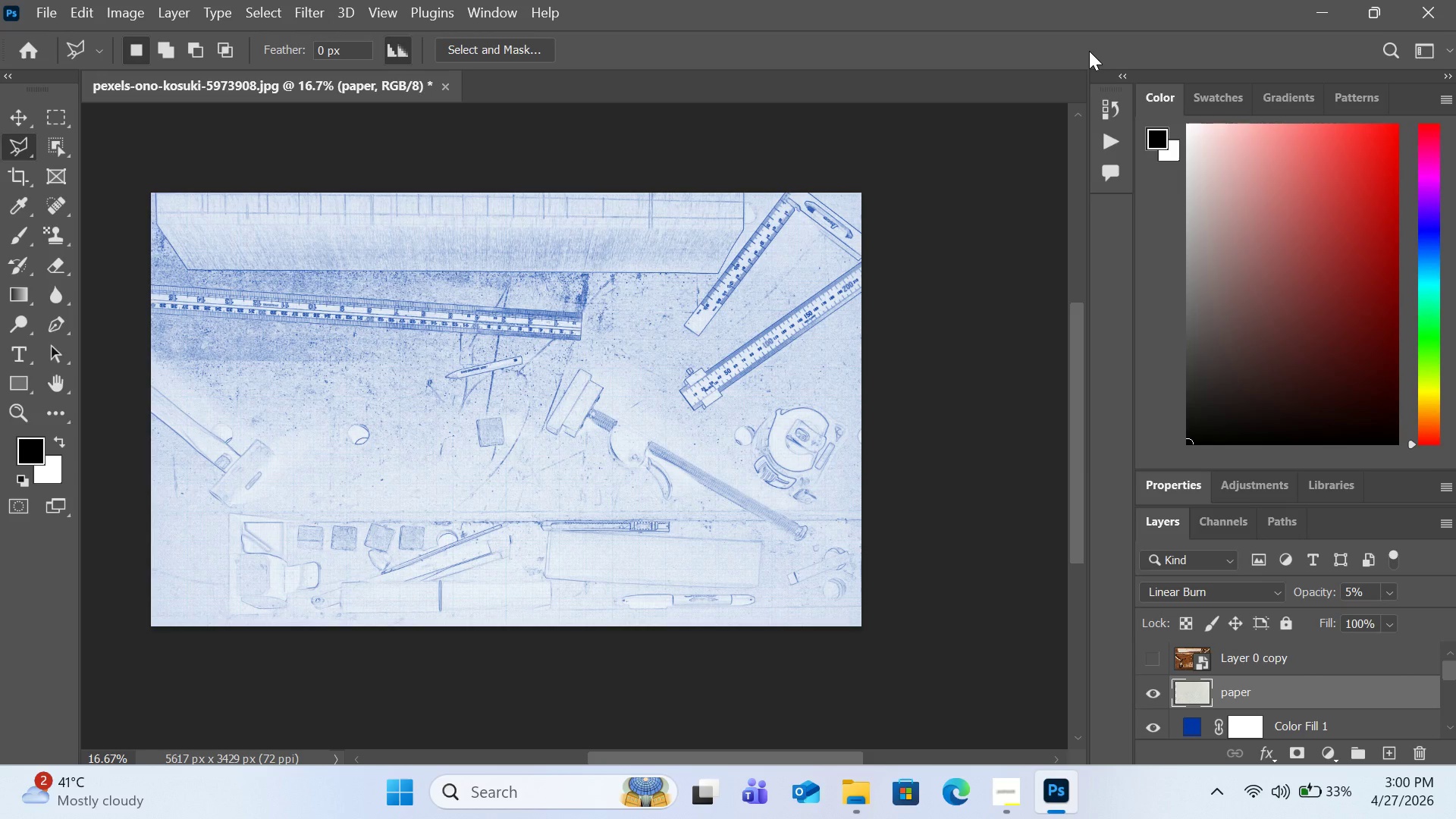 
scroll: coordinate [1197, 696], scroll_direction: down, amount: 4.0
 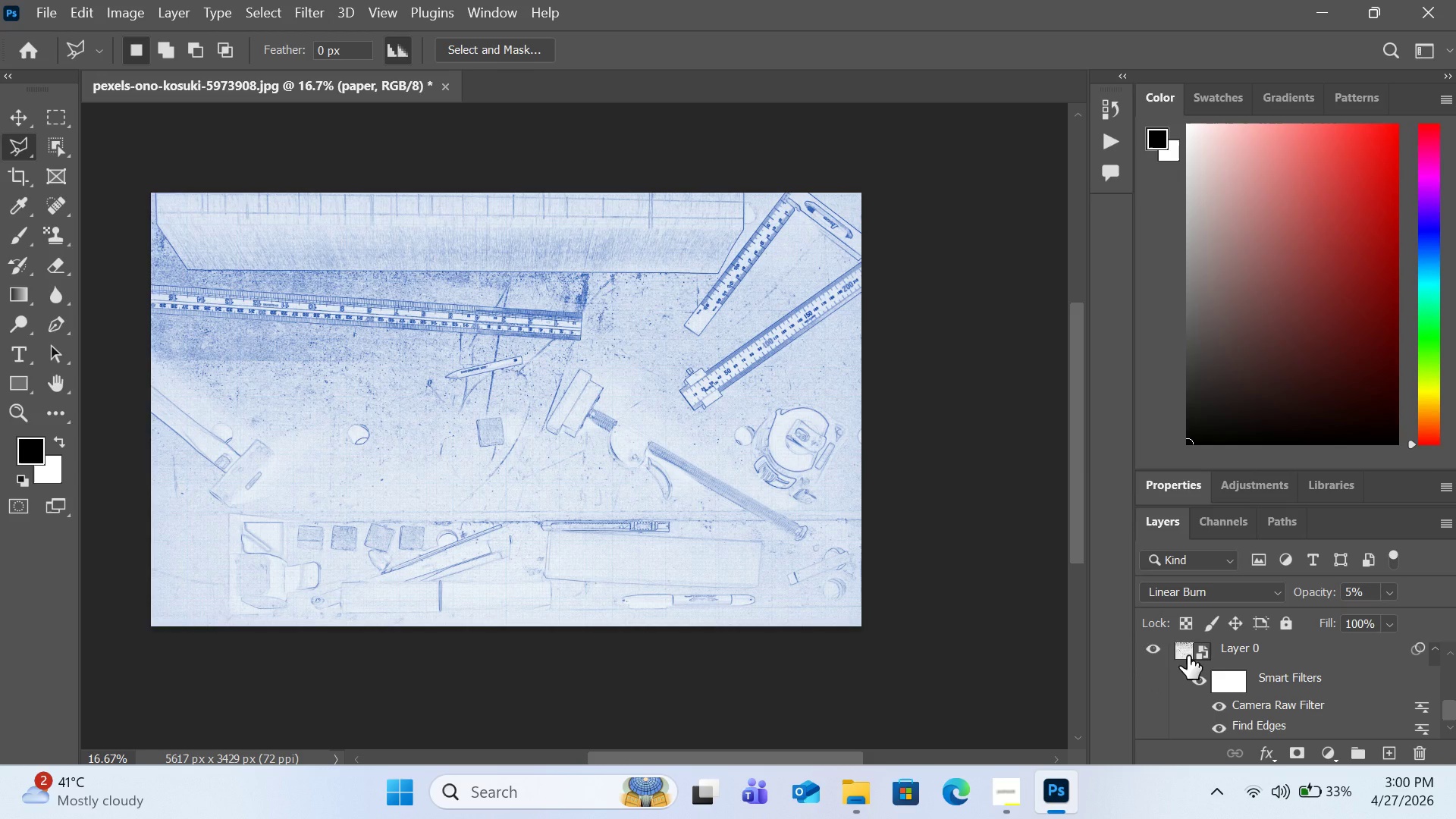 
left_click([1188, 656])
 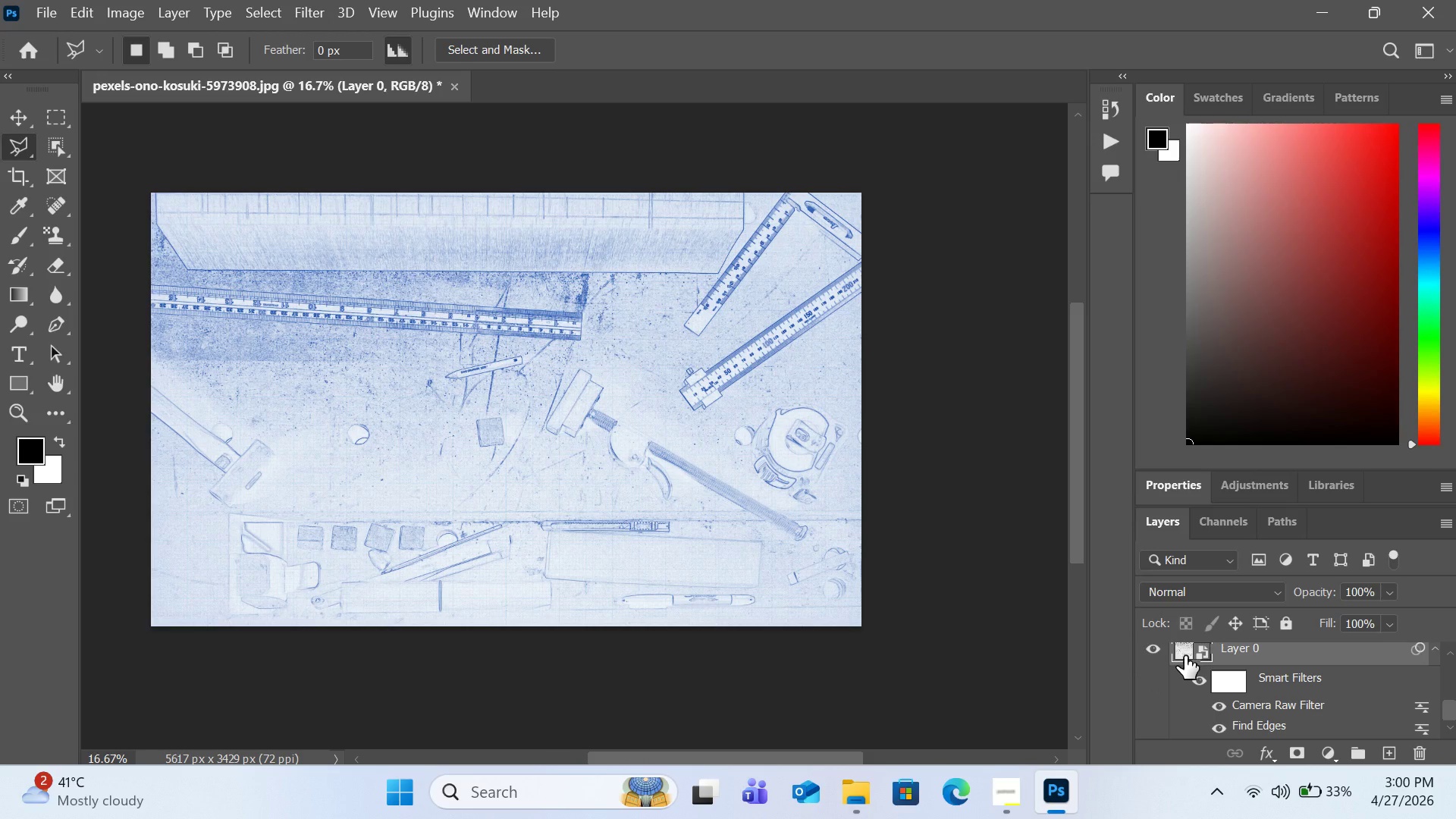 
double_click([1185, 656])
 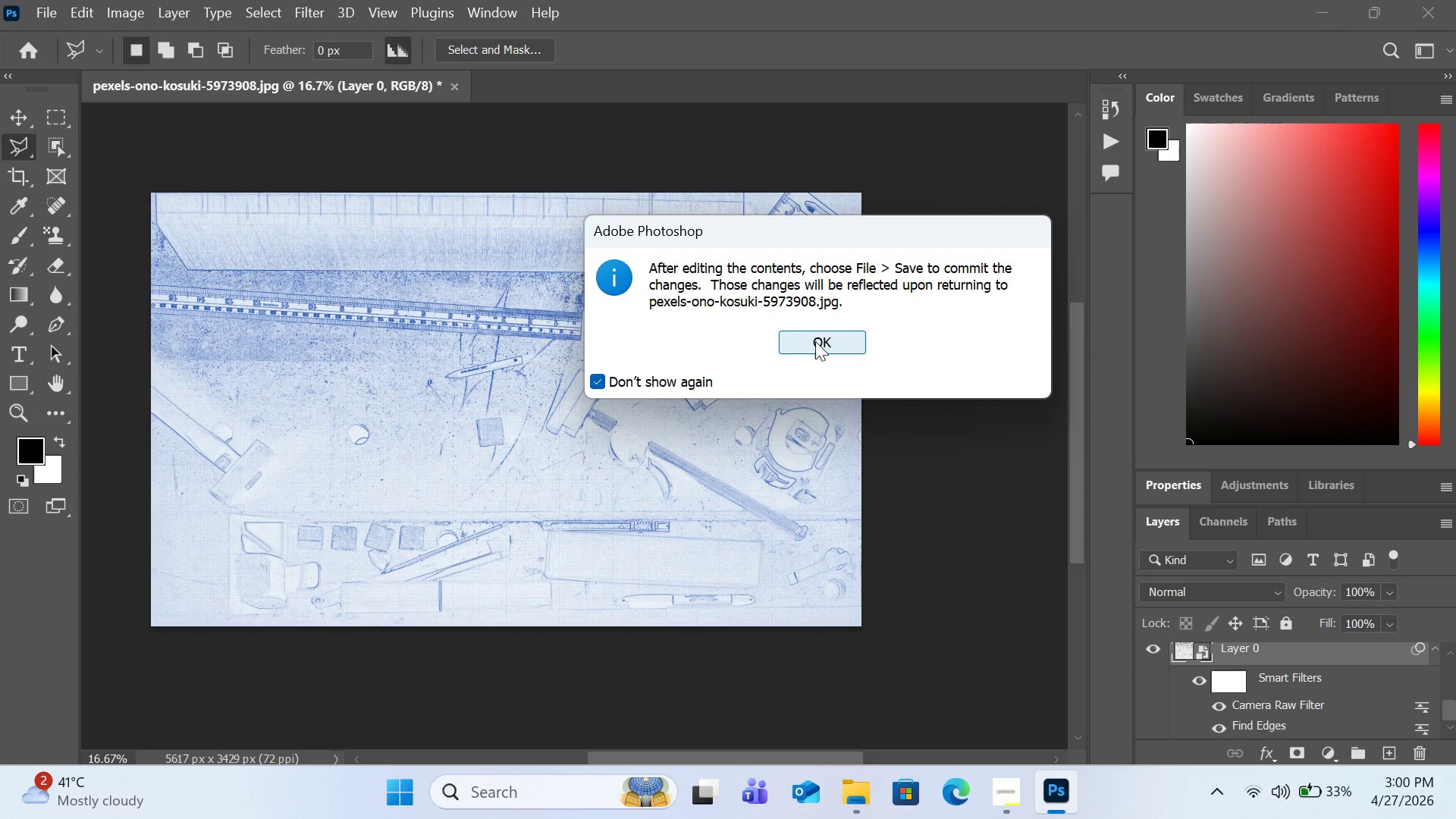 
left_click([815, 341])
 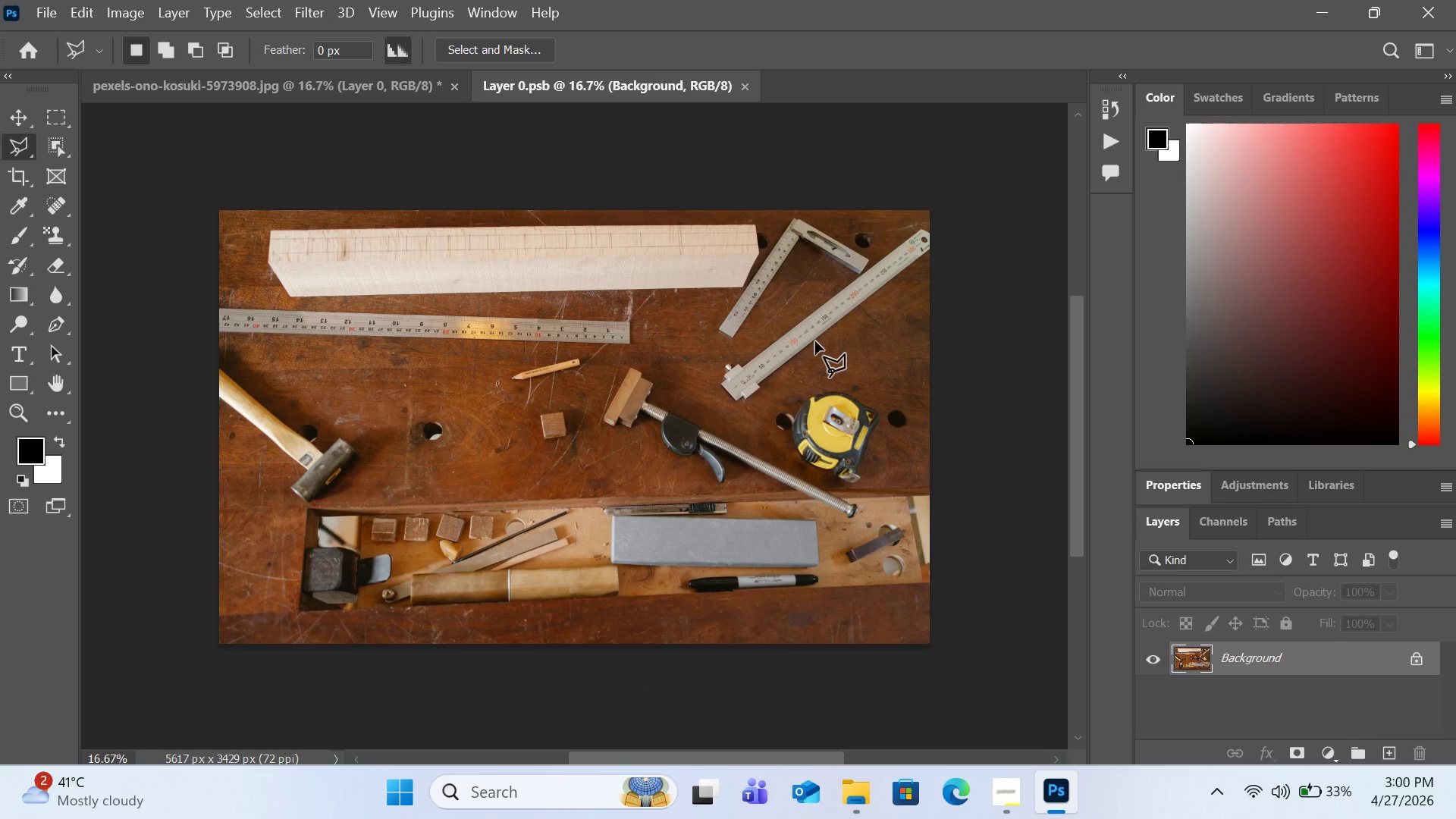 
key(Control+Equal)
 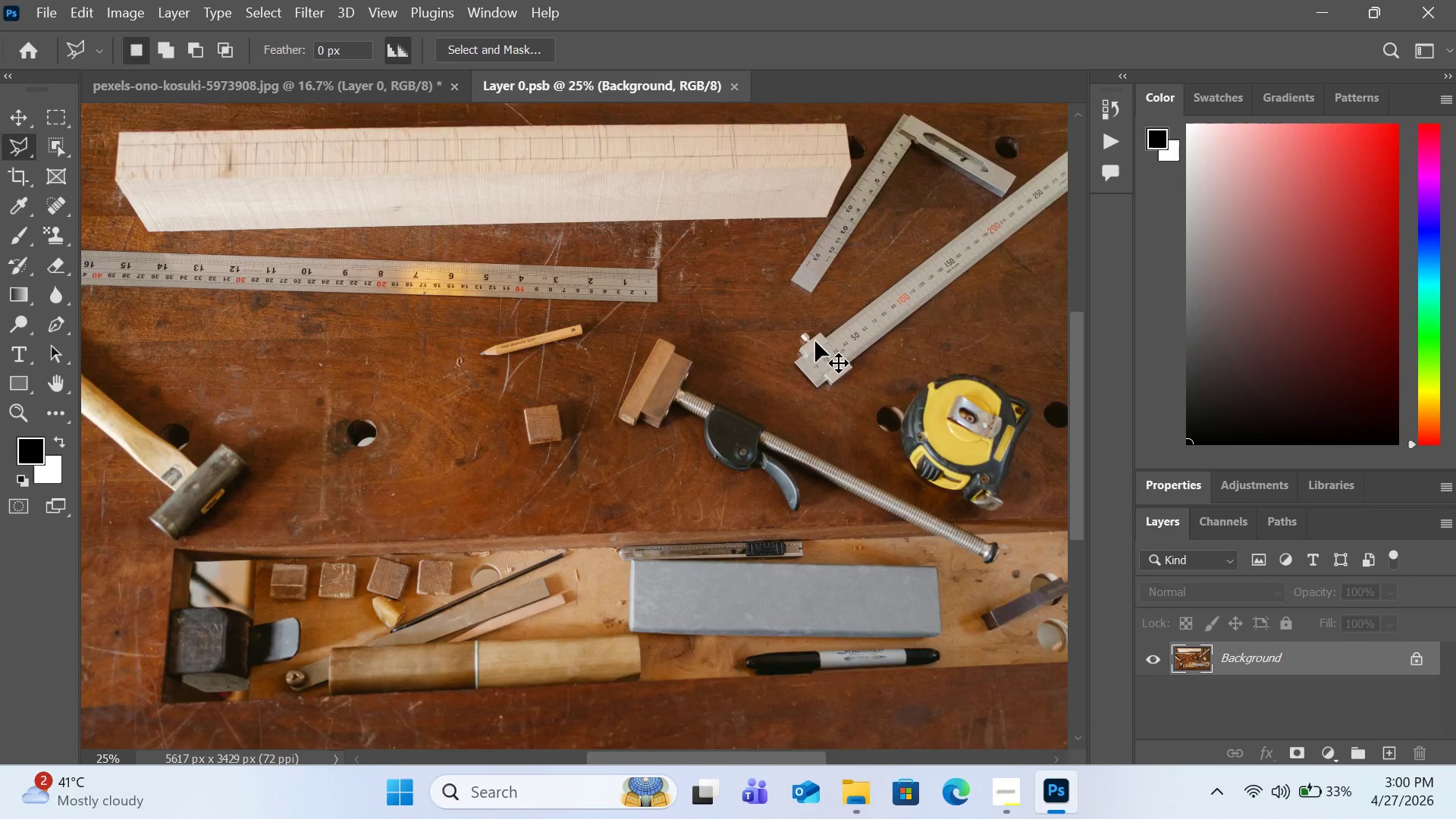 
key(Control+Equal)
 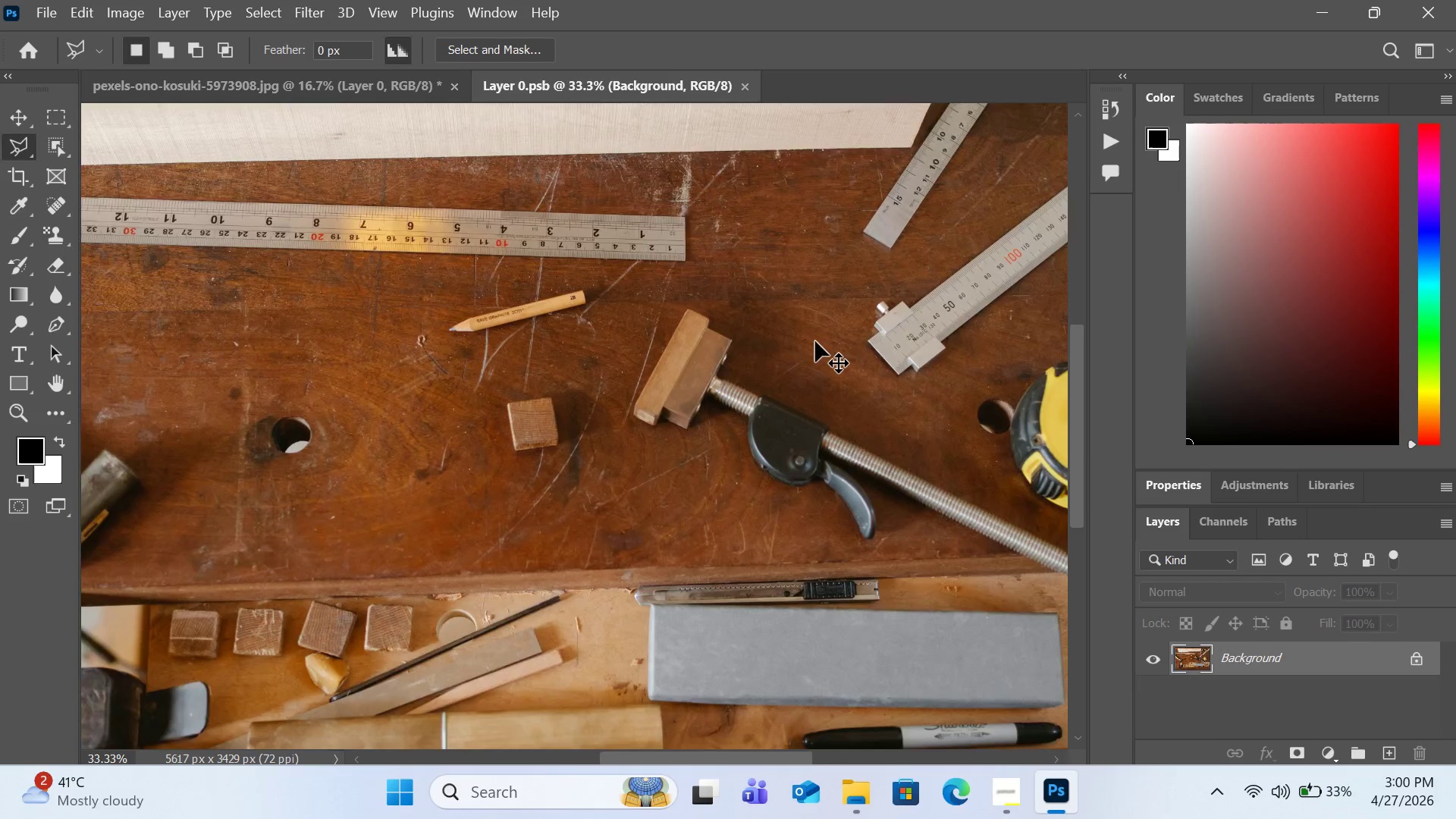 
key(Control+Equal)
 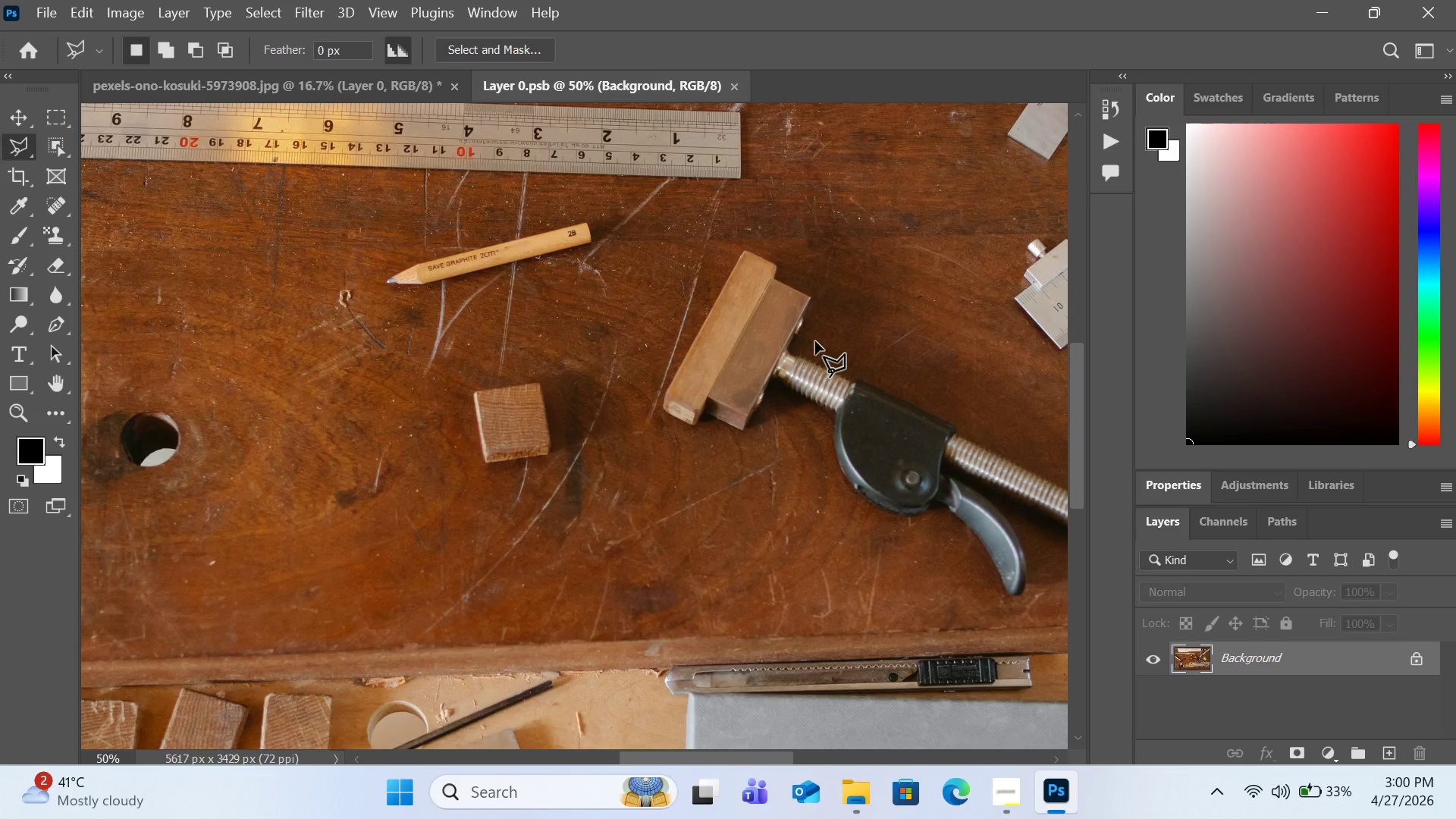 
hold_key(key=H, duration=1.52)
 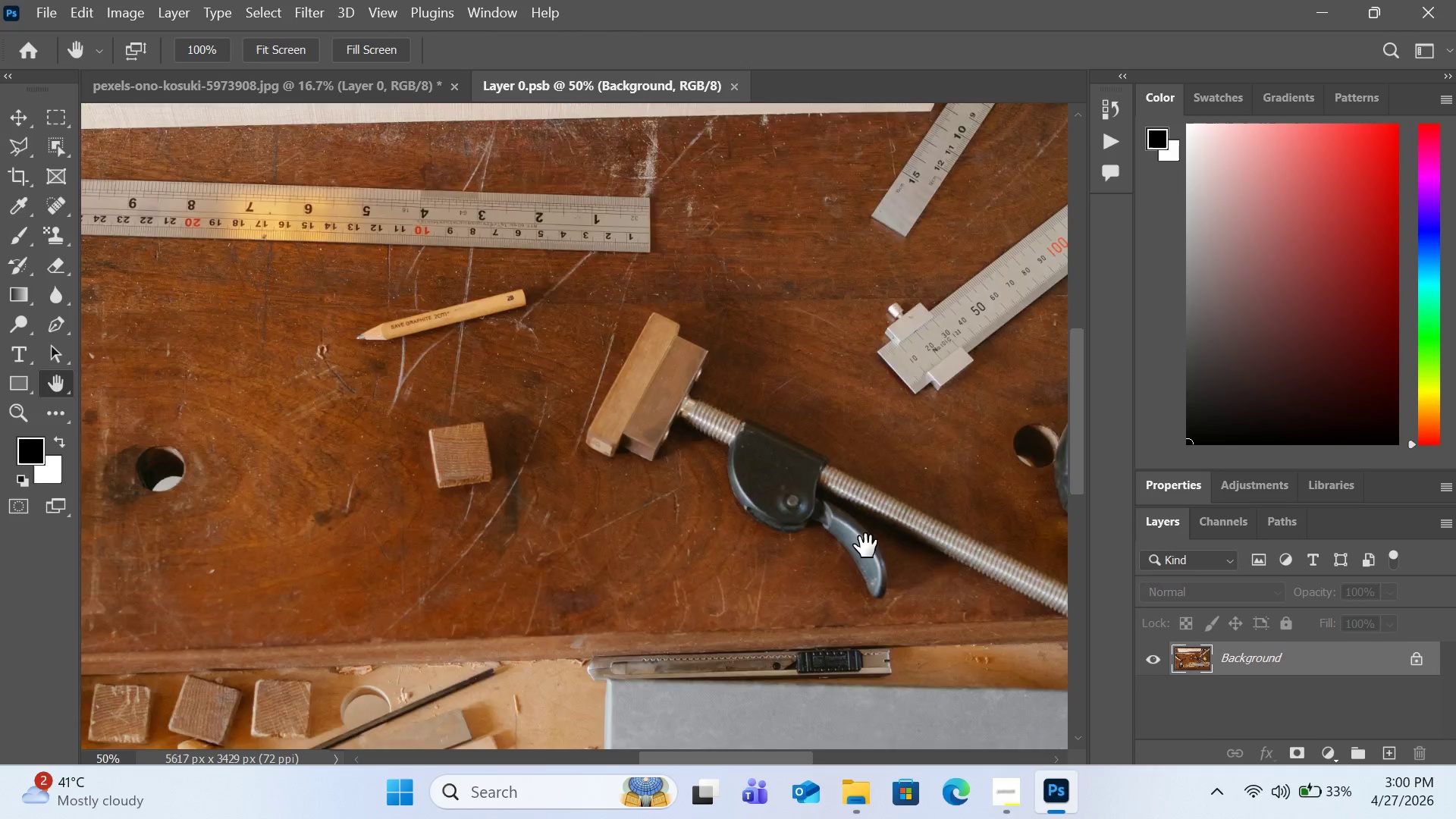 
left_click_drag(start_coordinate=[866, 357], to_coordinate=[760, 368])
 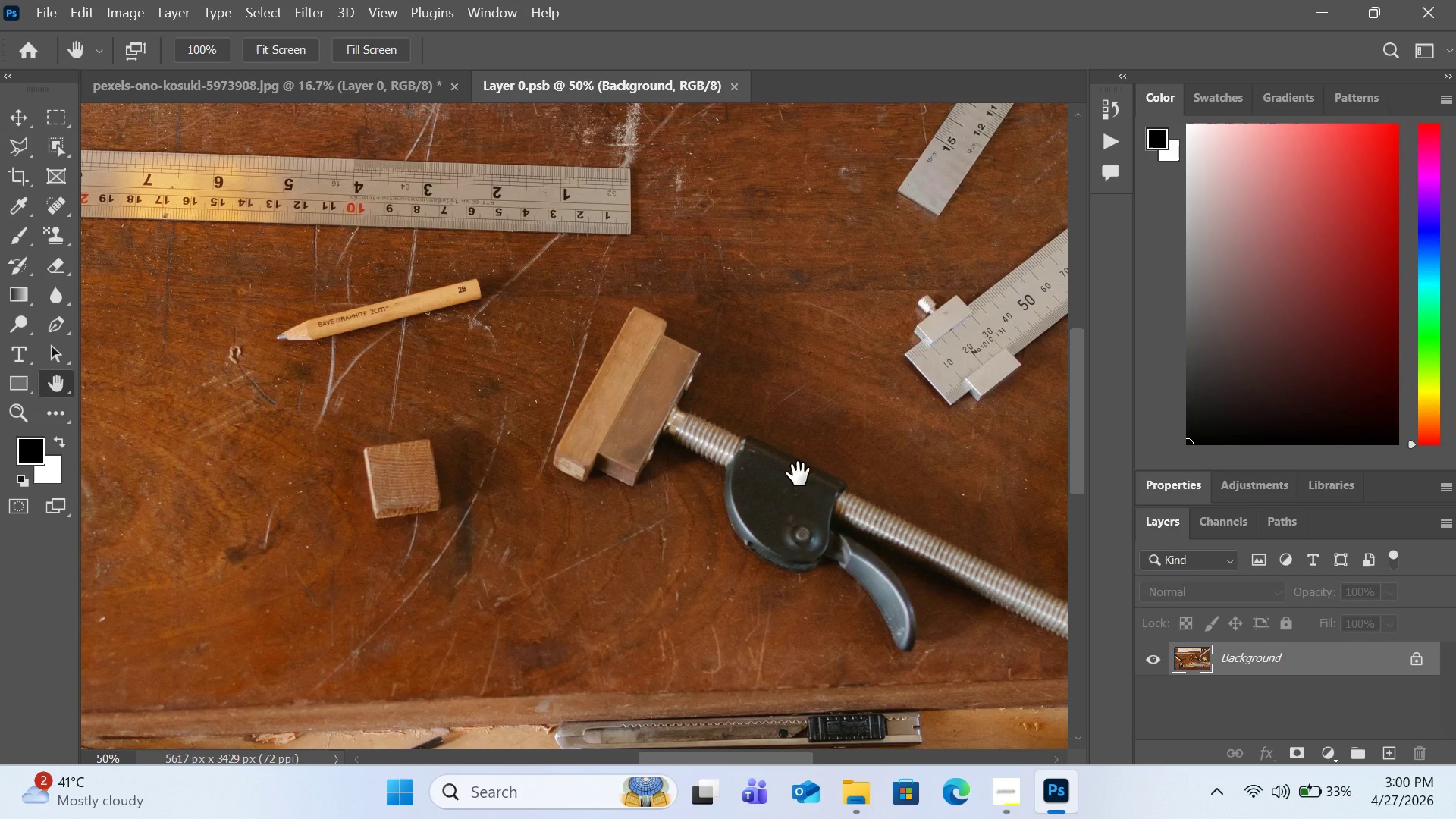 
hold_key(key=H, duration=1.5)
 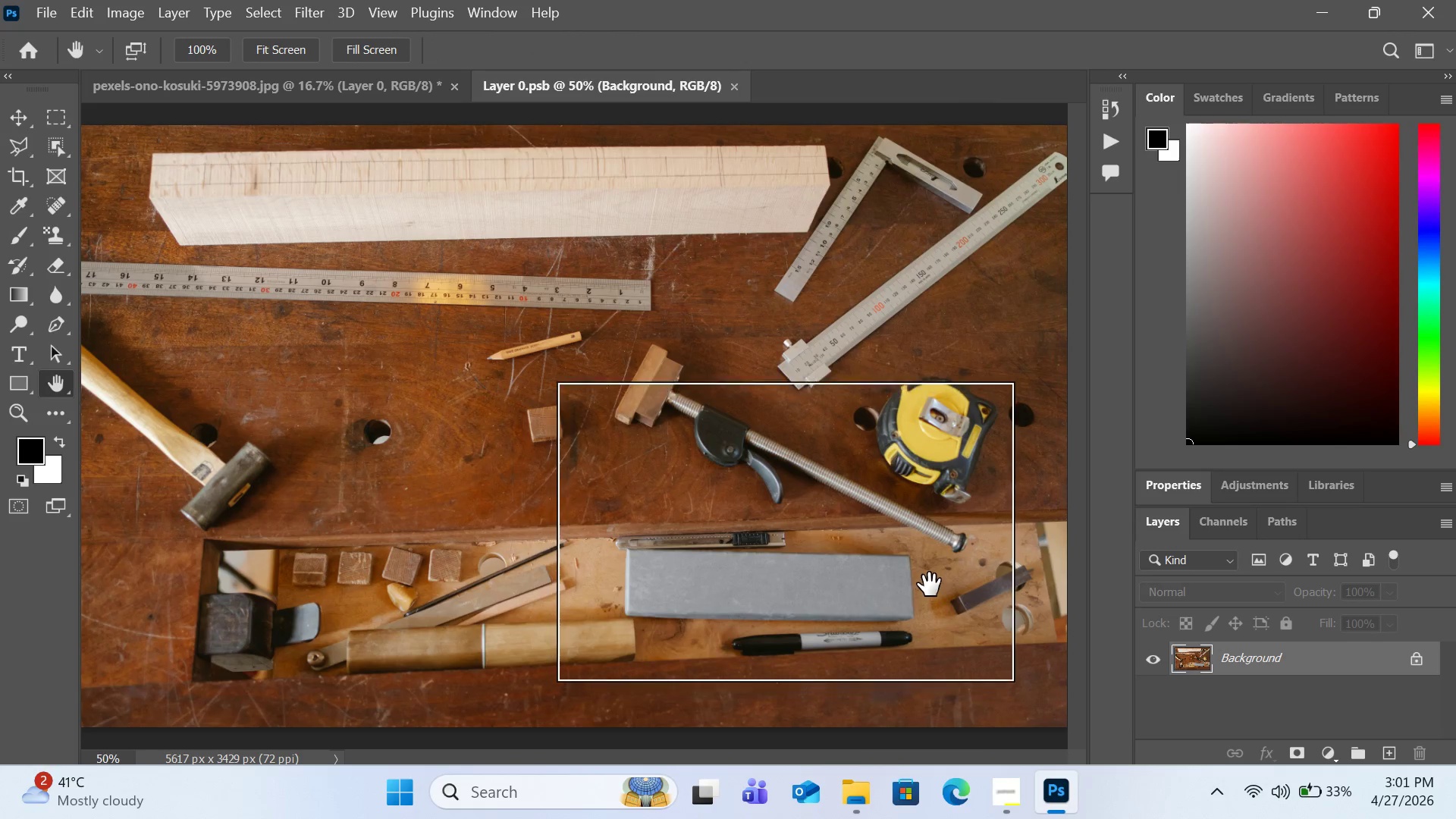 
left_click_drag(start_coordinate=[883, 544], to_coordinate=[930, 585])
 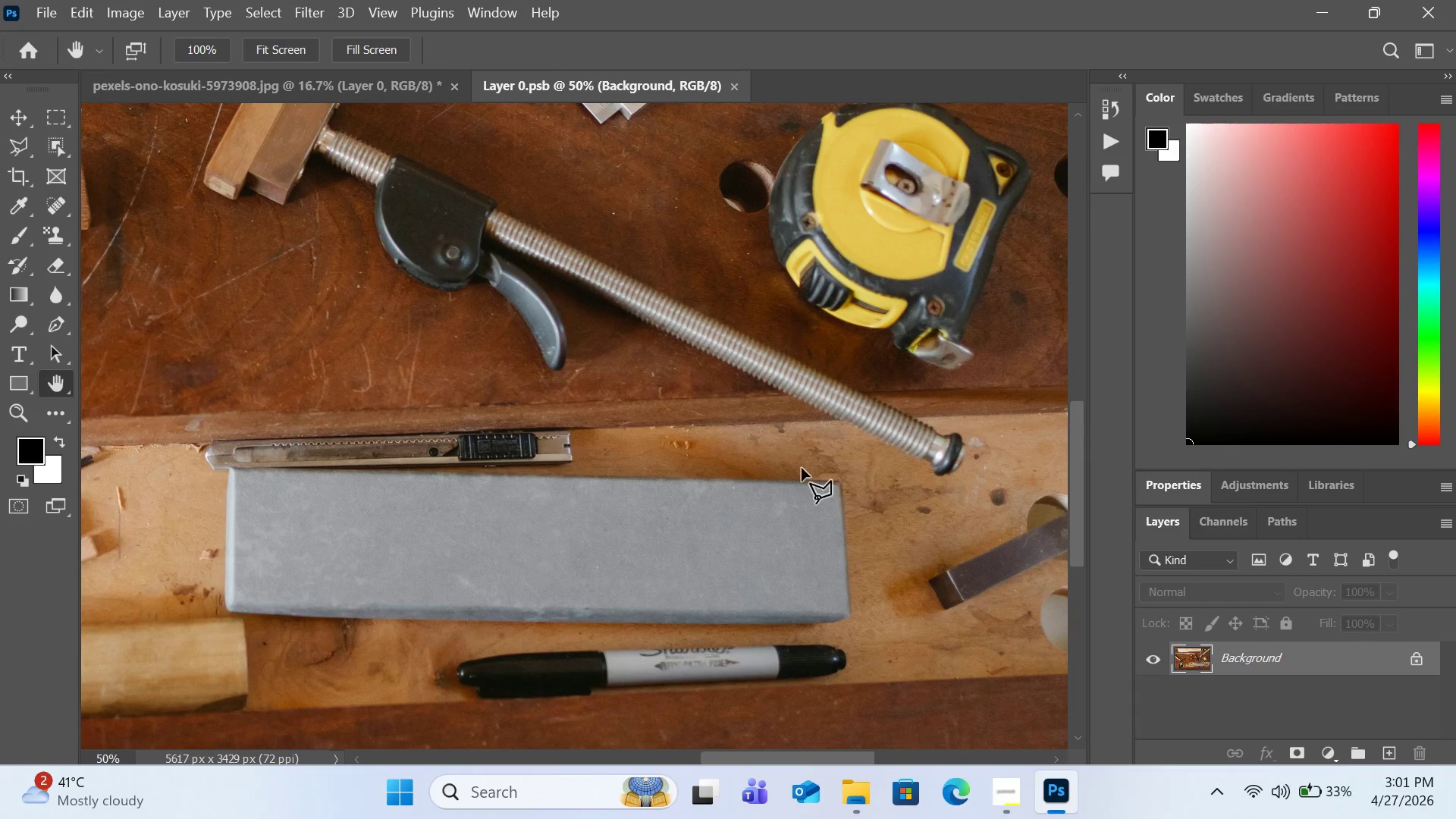 
hold_key(key=H, duration=1.39)
 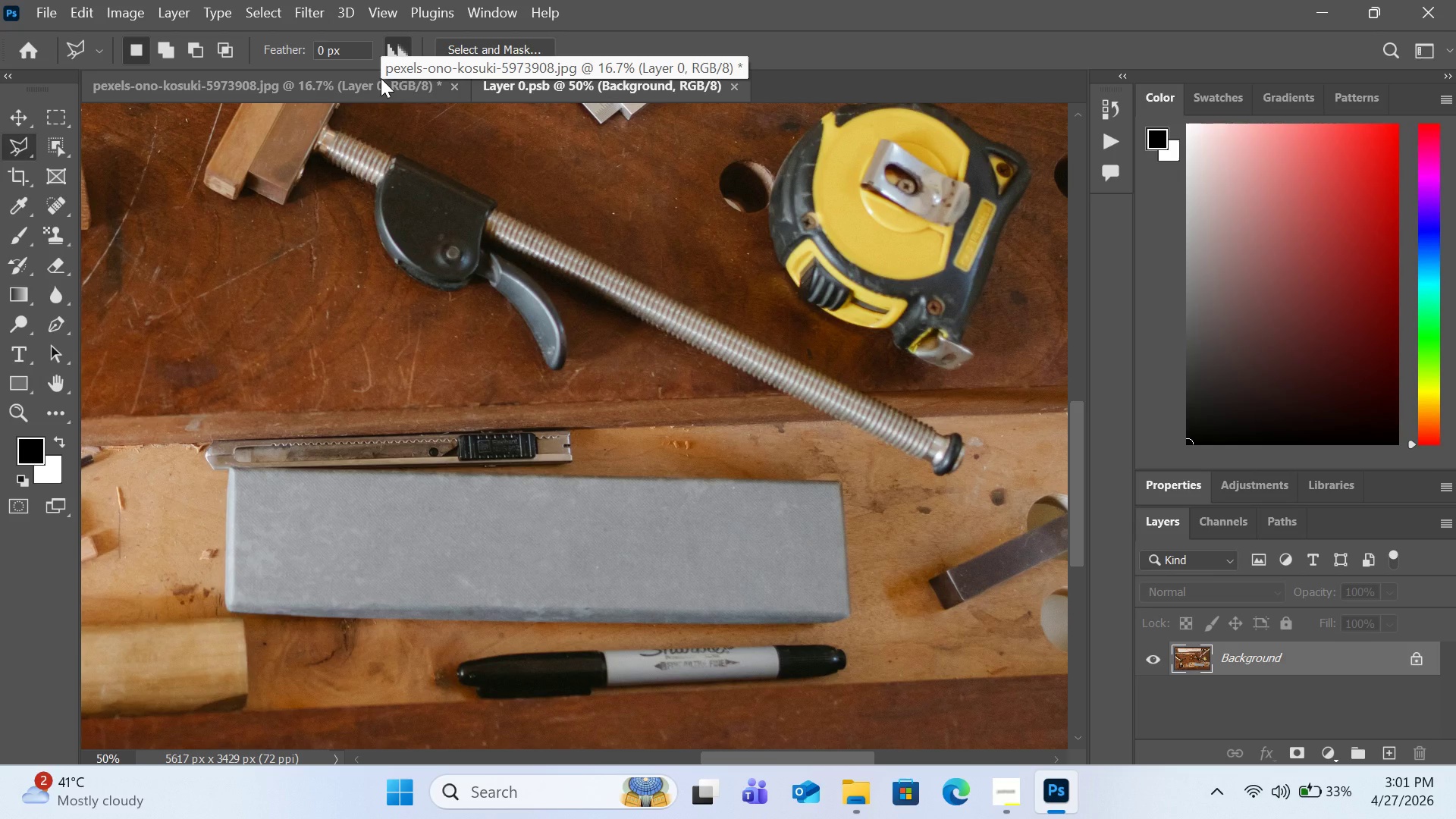 
wait(5.55)
 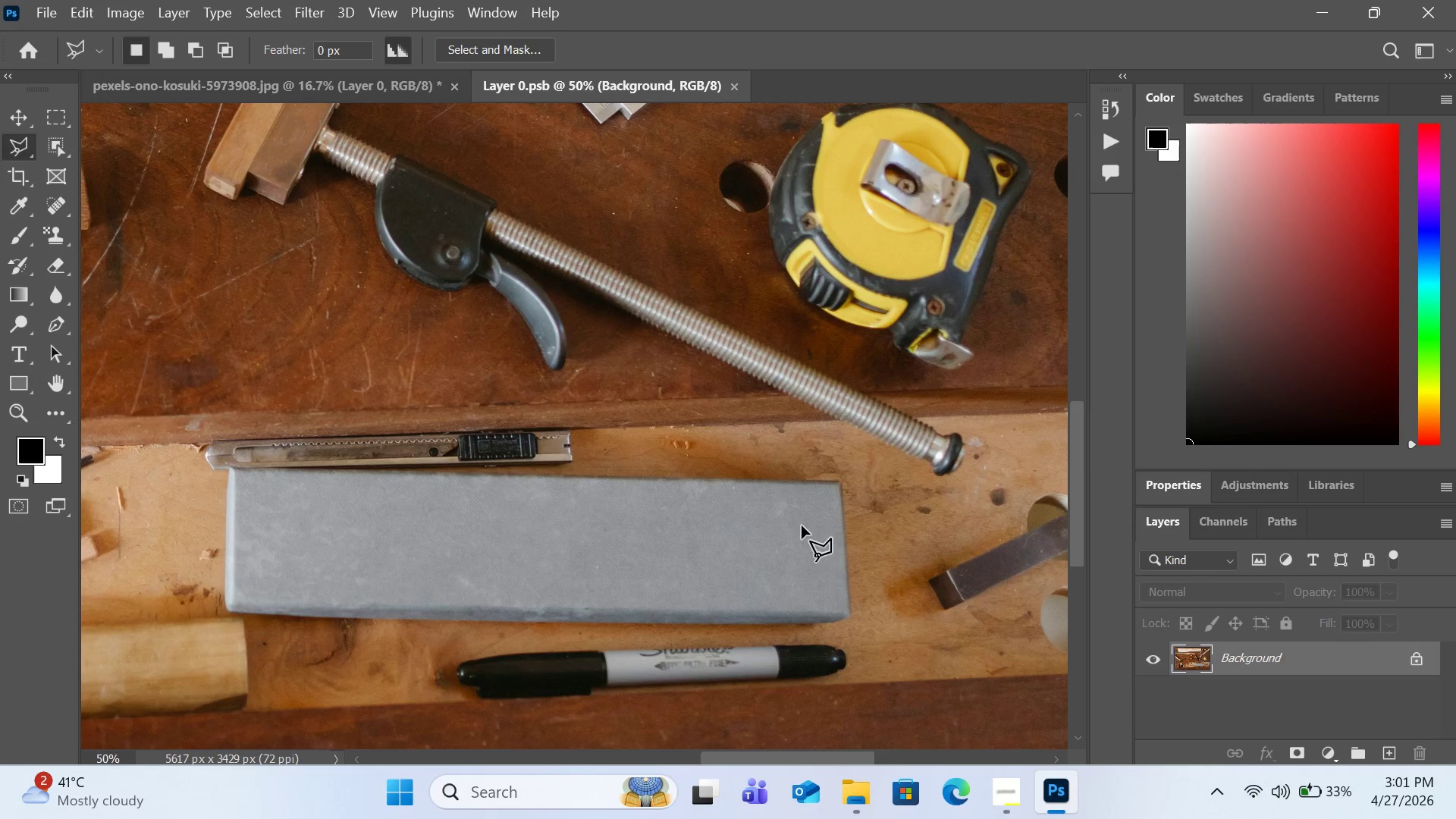 
left_click([28, 145])
 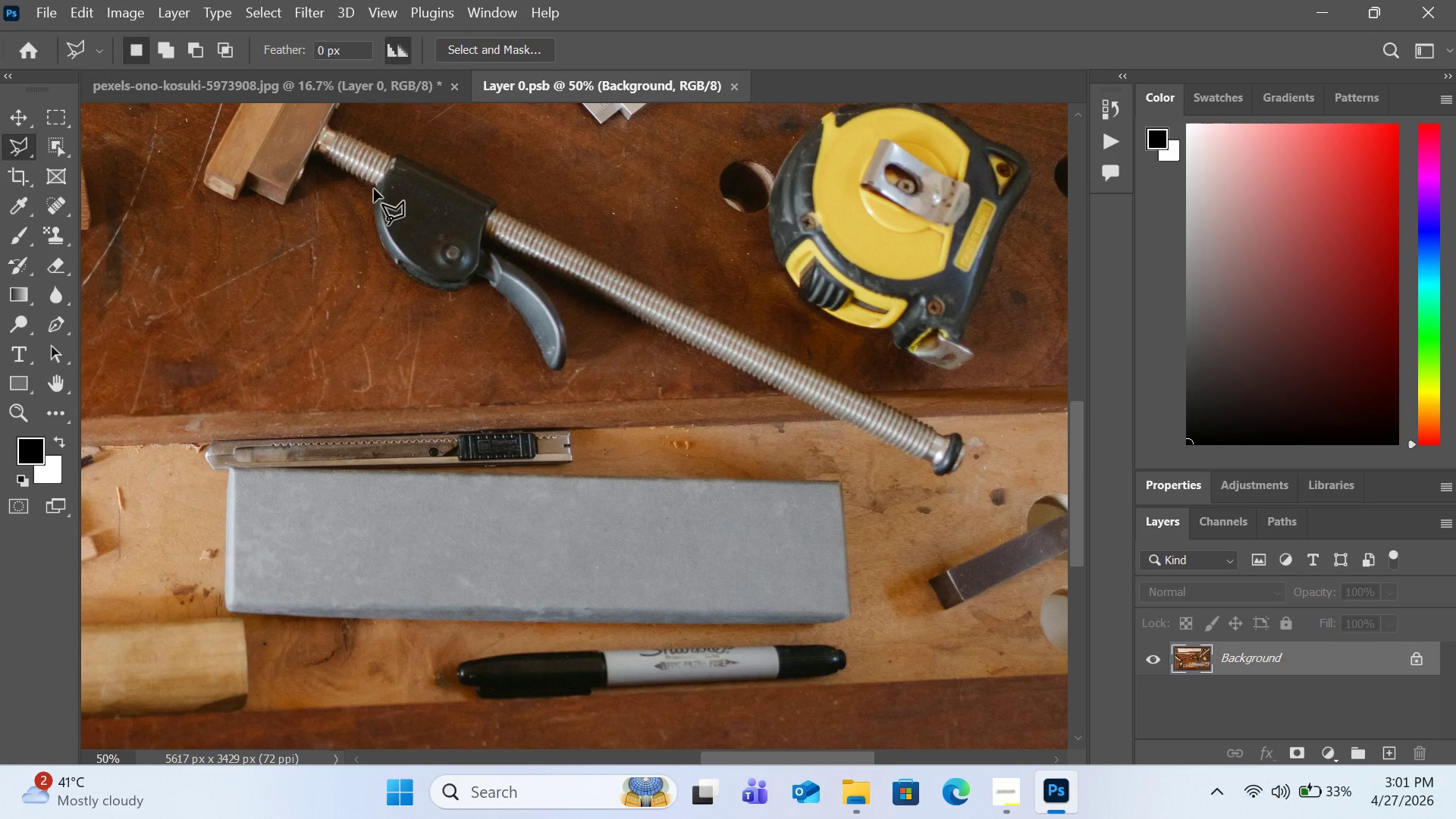 
left_click([374, 187])
 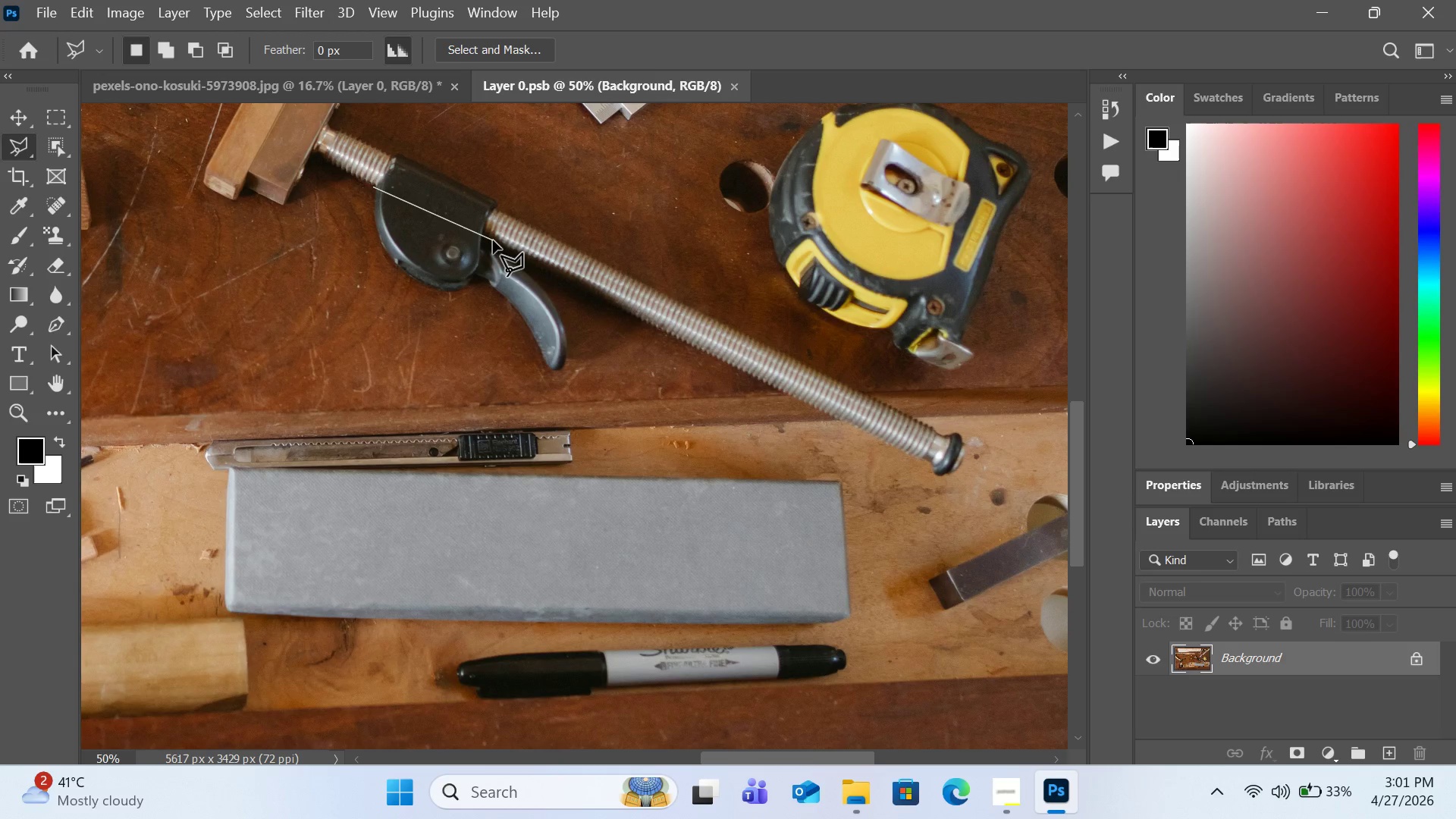 
left_click([493, 241])
 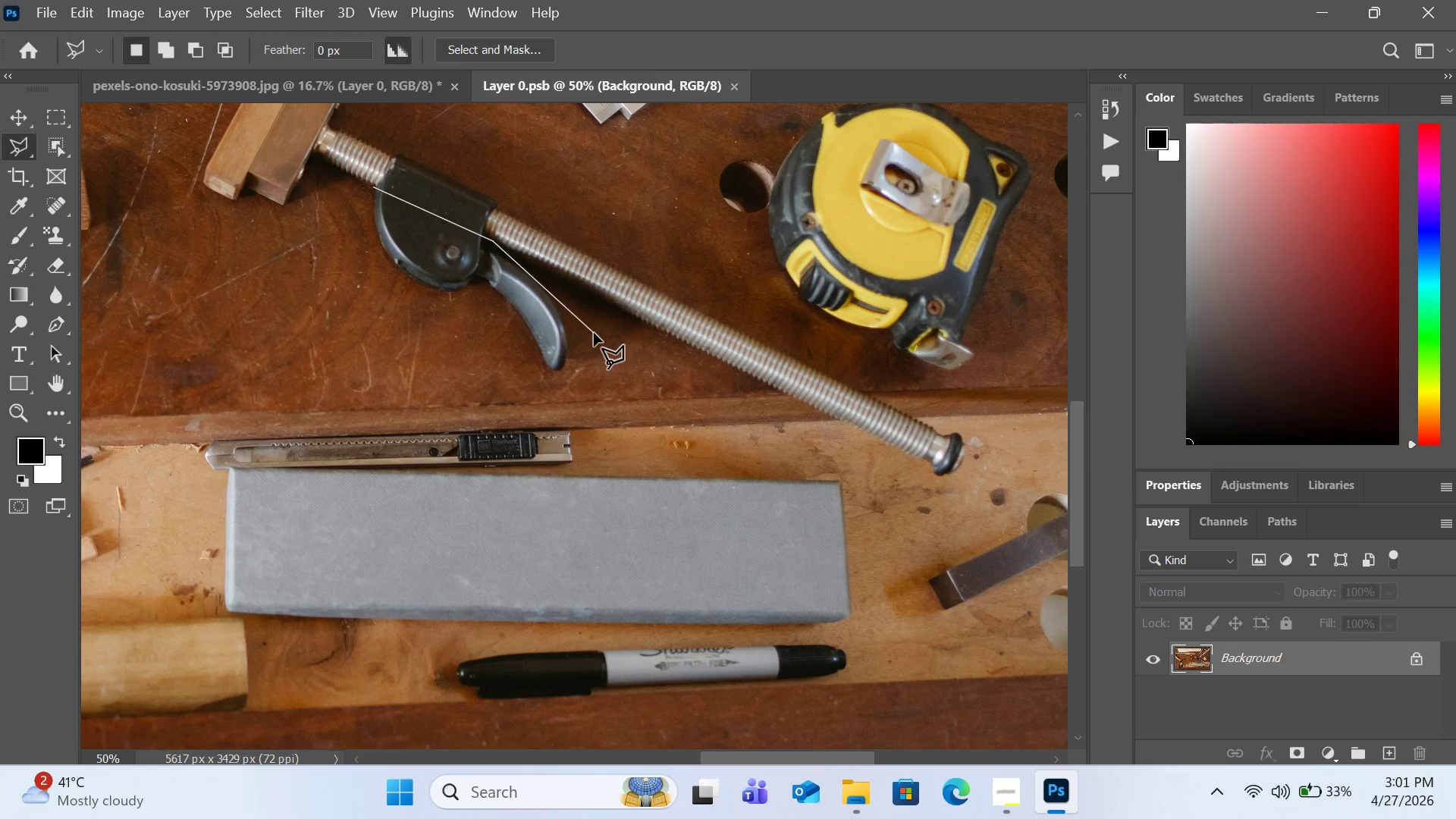 
wait(5.73)
 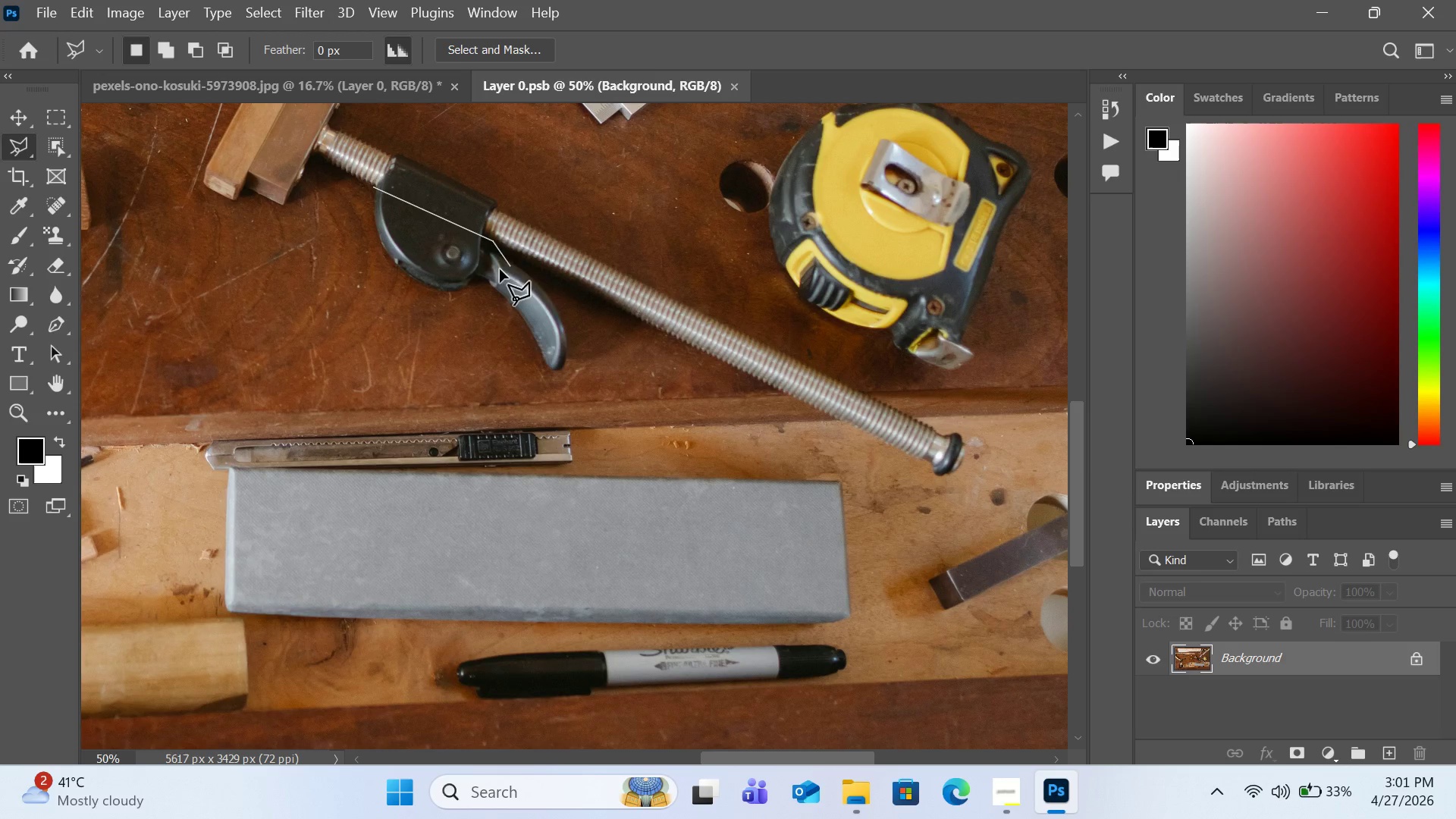 
key(Control+Z)
 